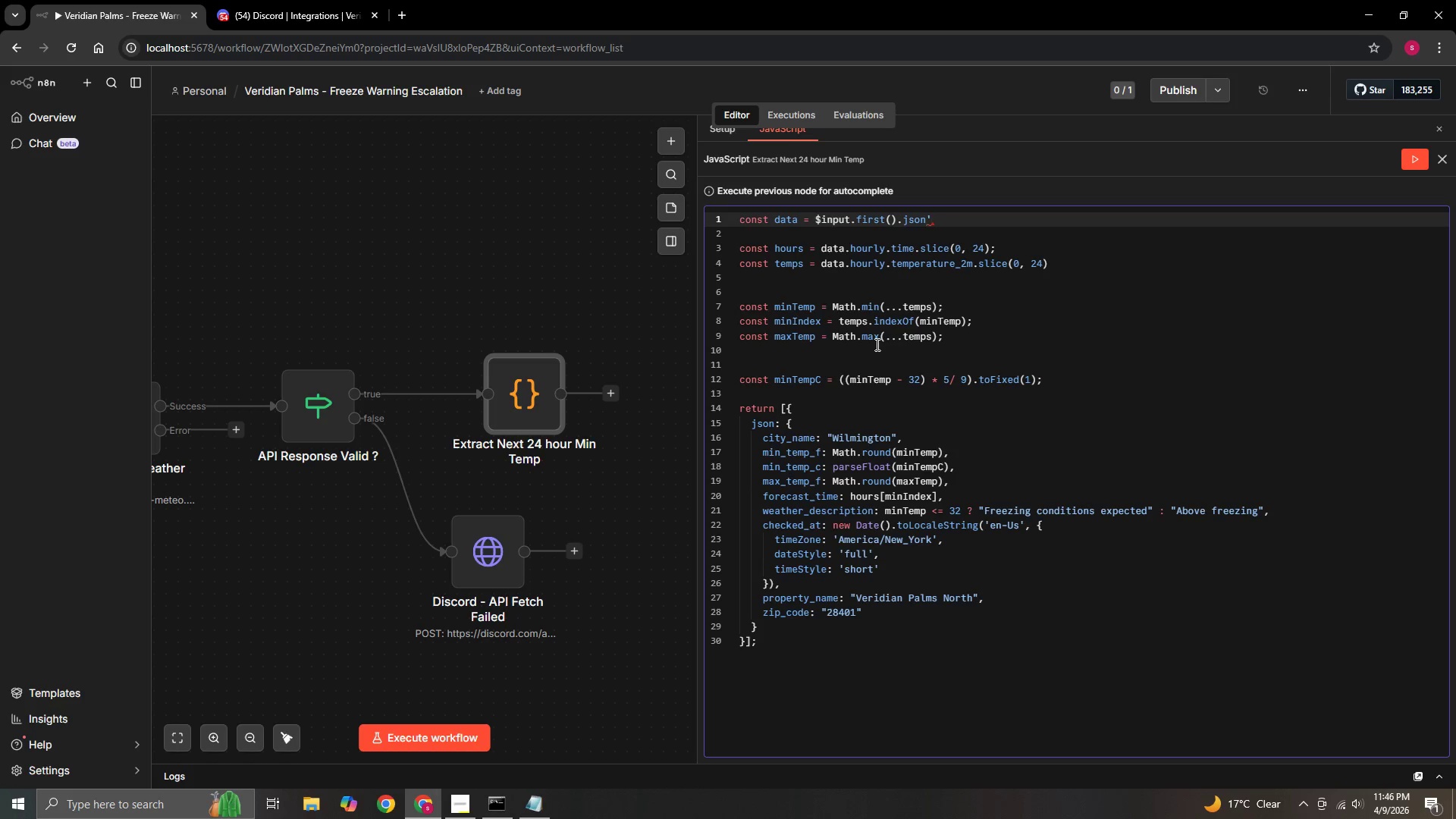 
key(Backspace)
 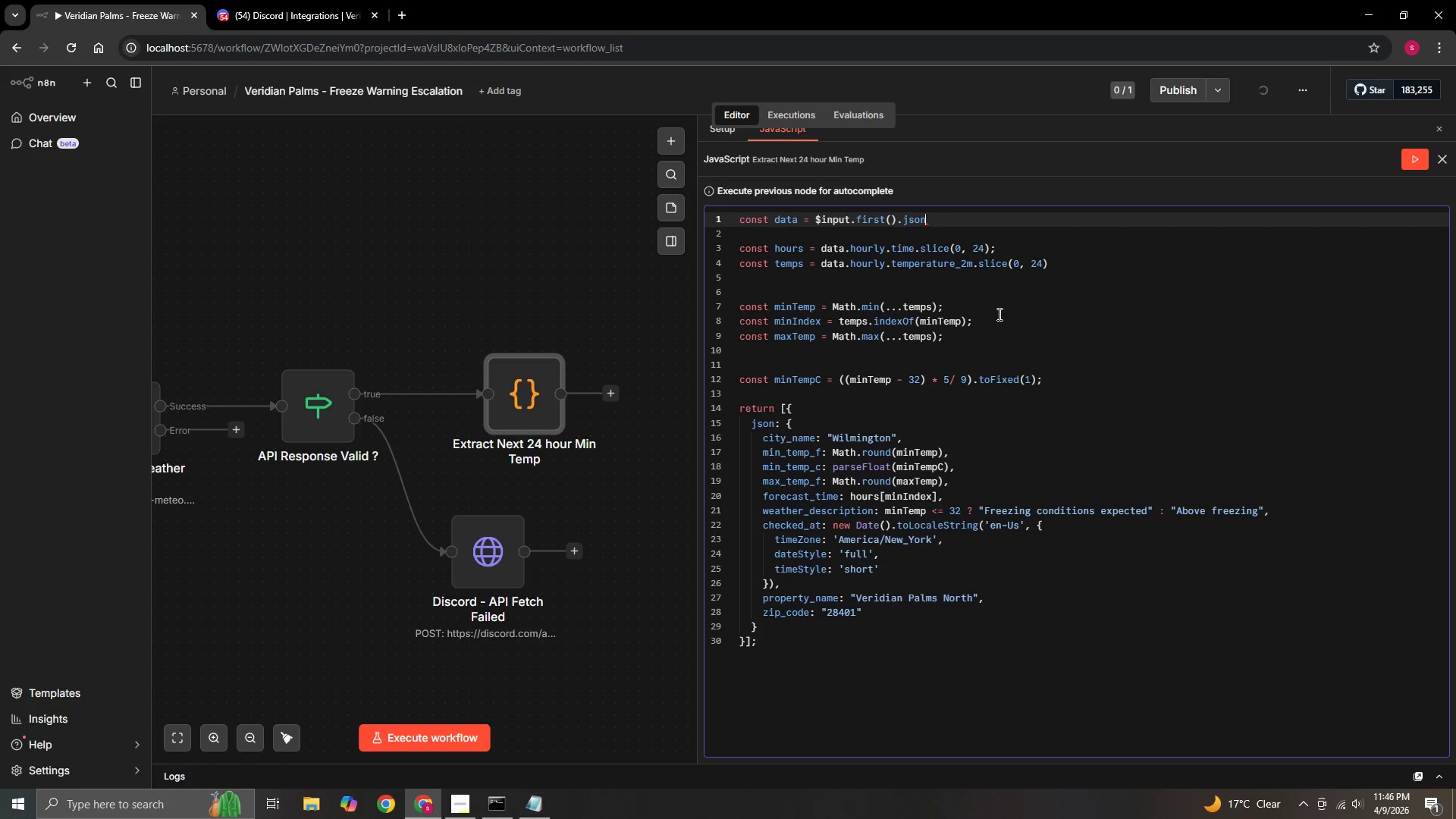 
key(Semicolon)
 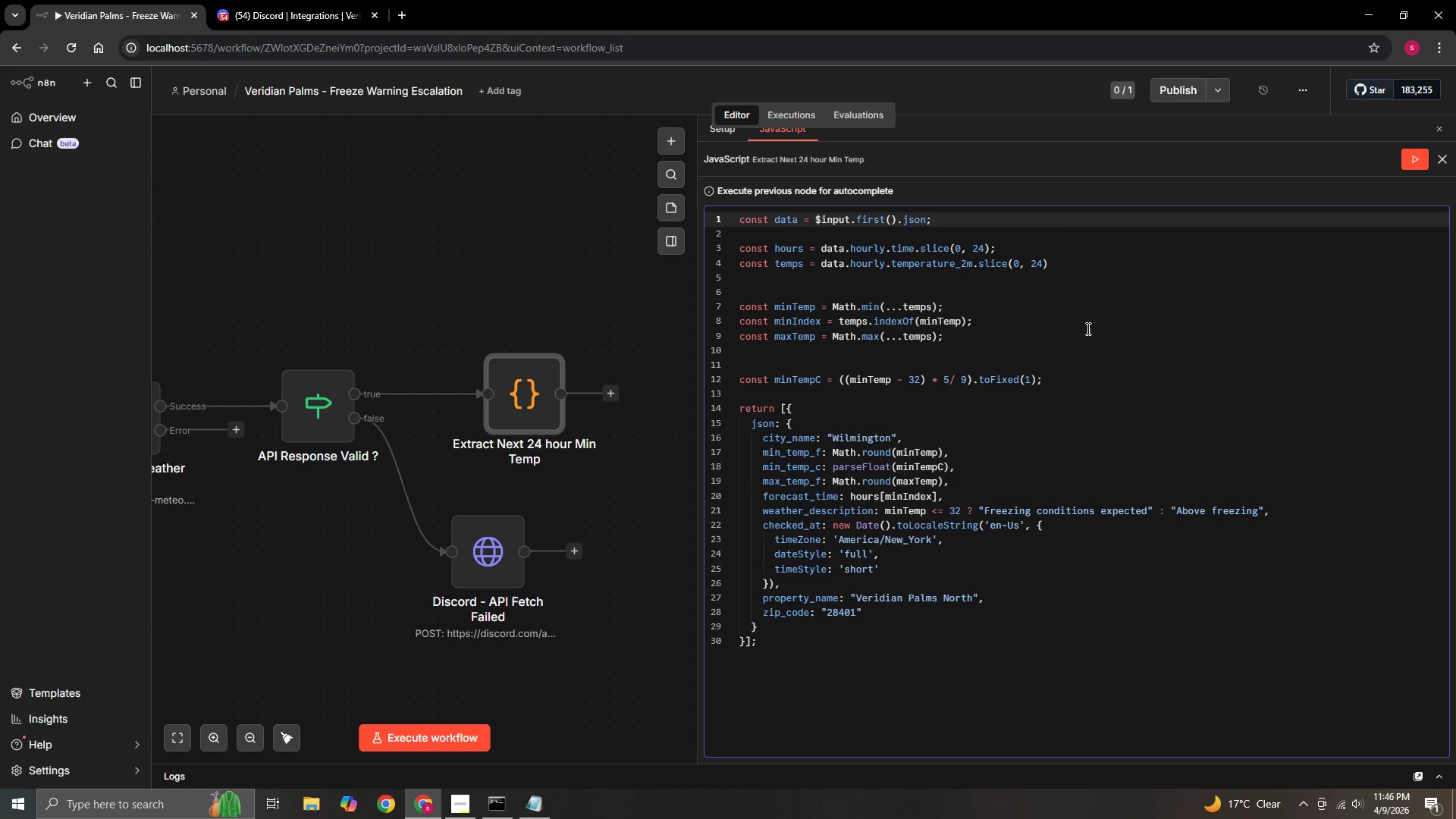 
left_click([1103, 337])
 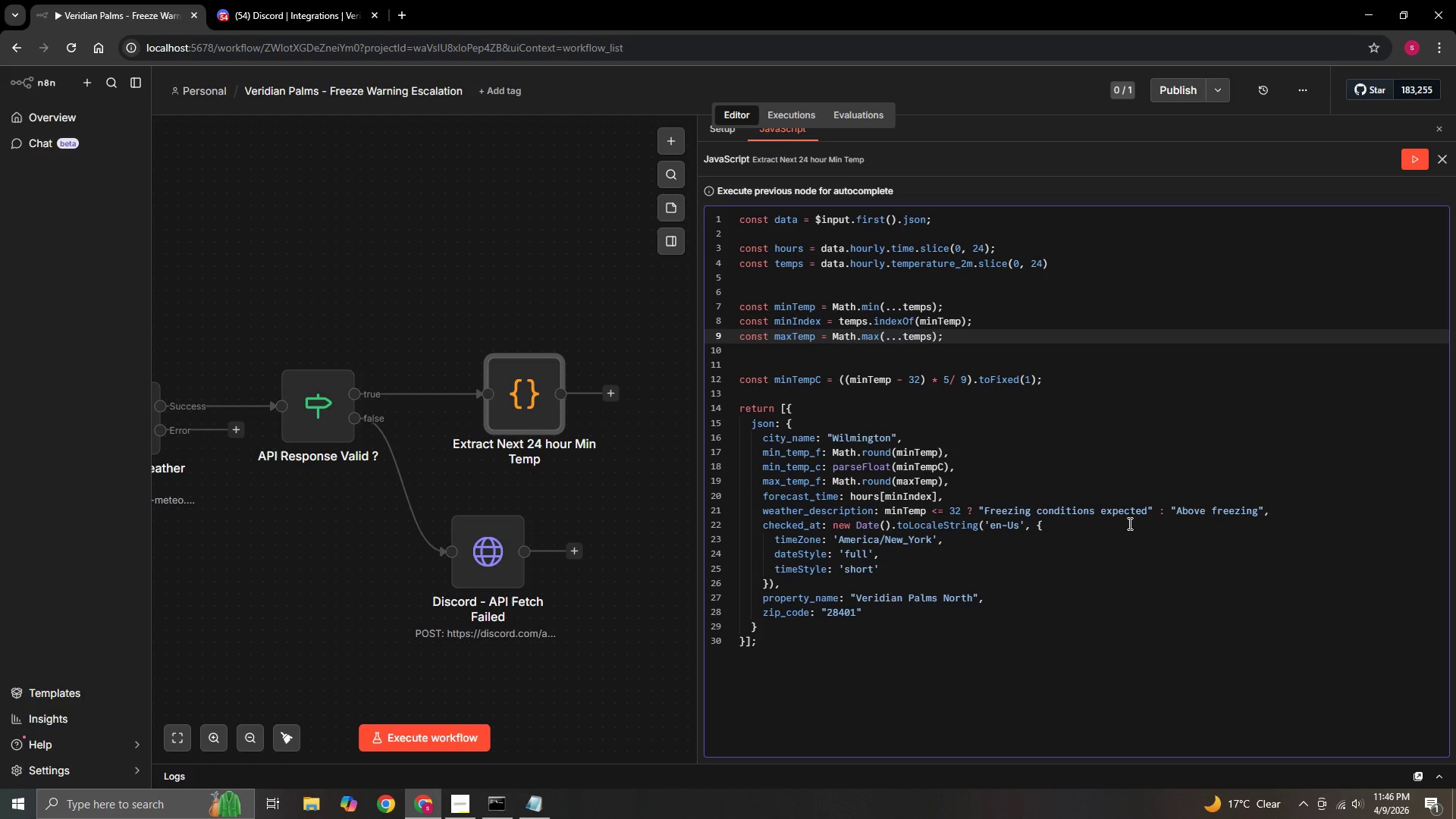 
wait(16.51)
 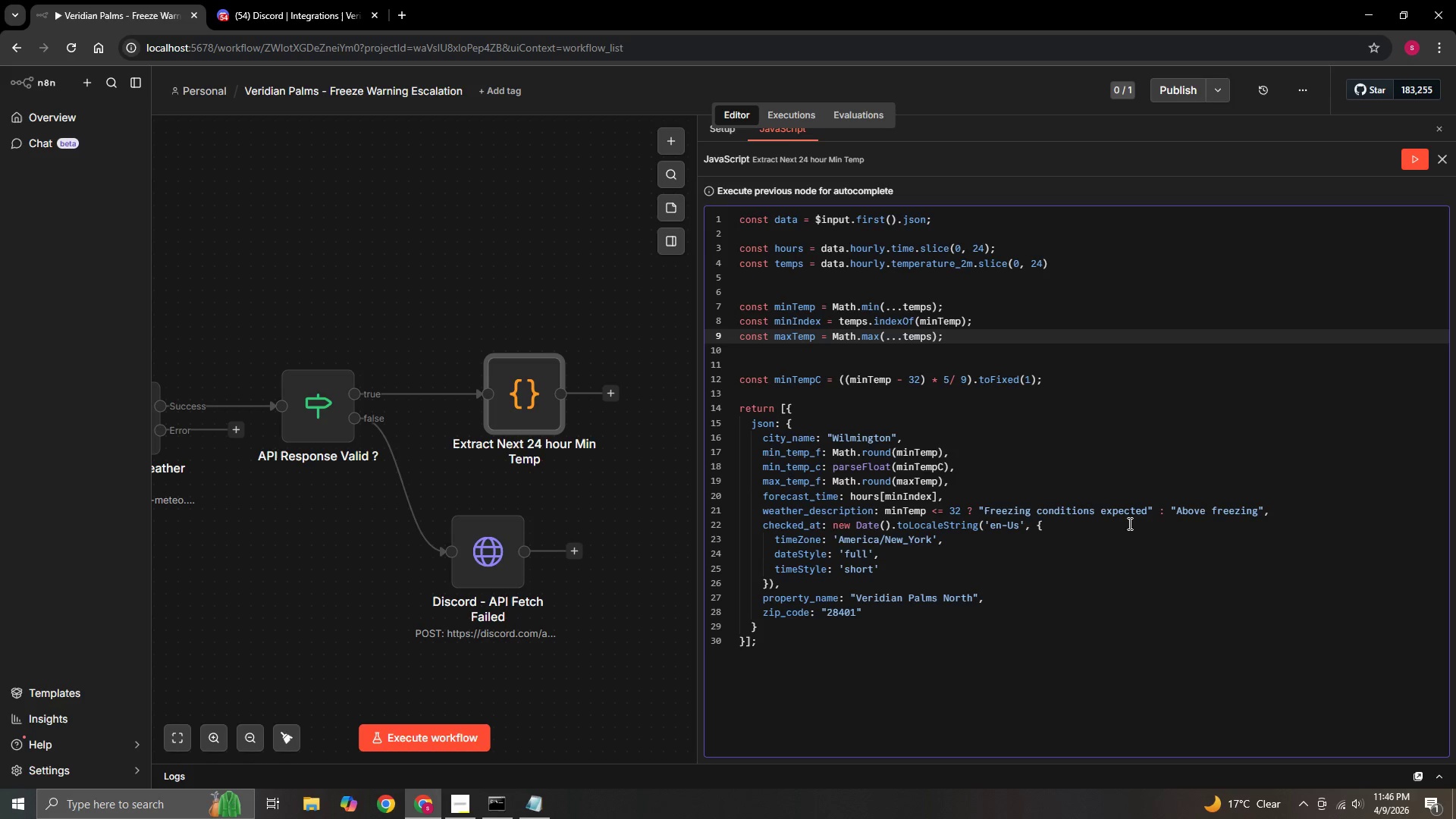 
left_click([741, 233])
 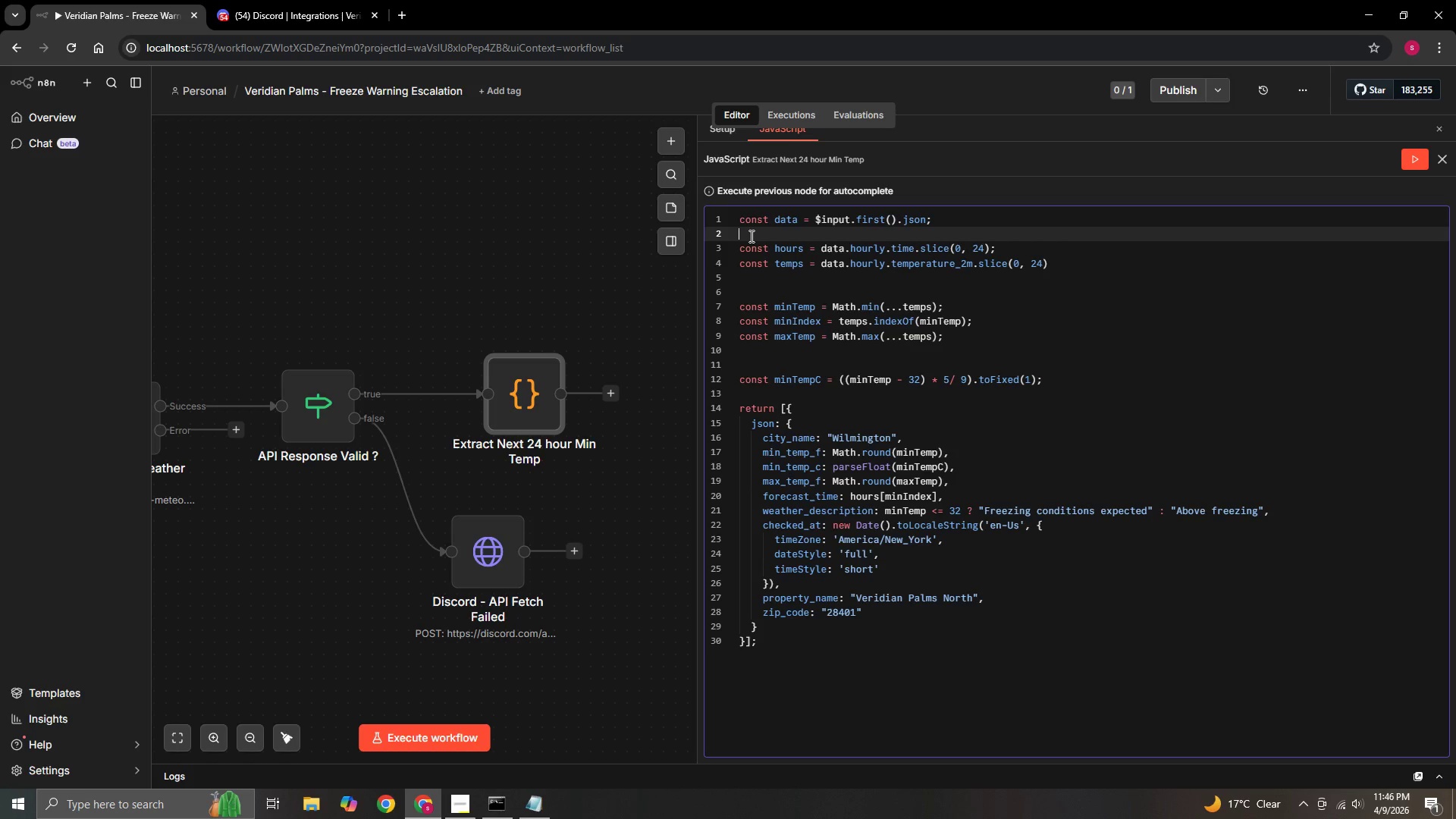 
key(Enter)
 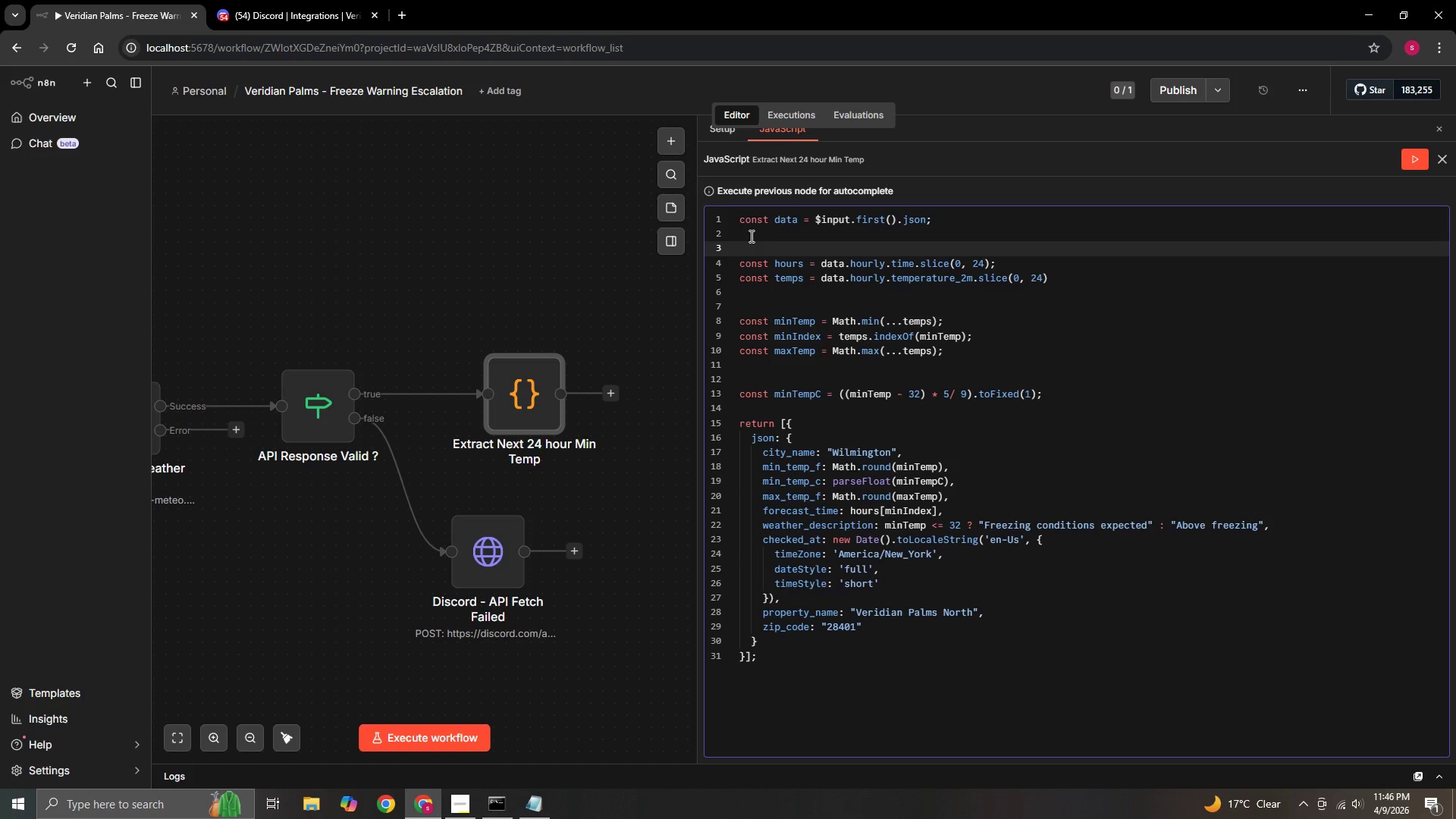 
key(Backslash)
 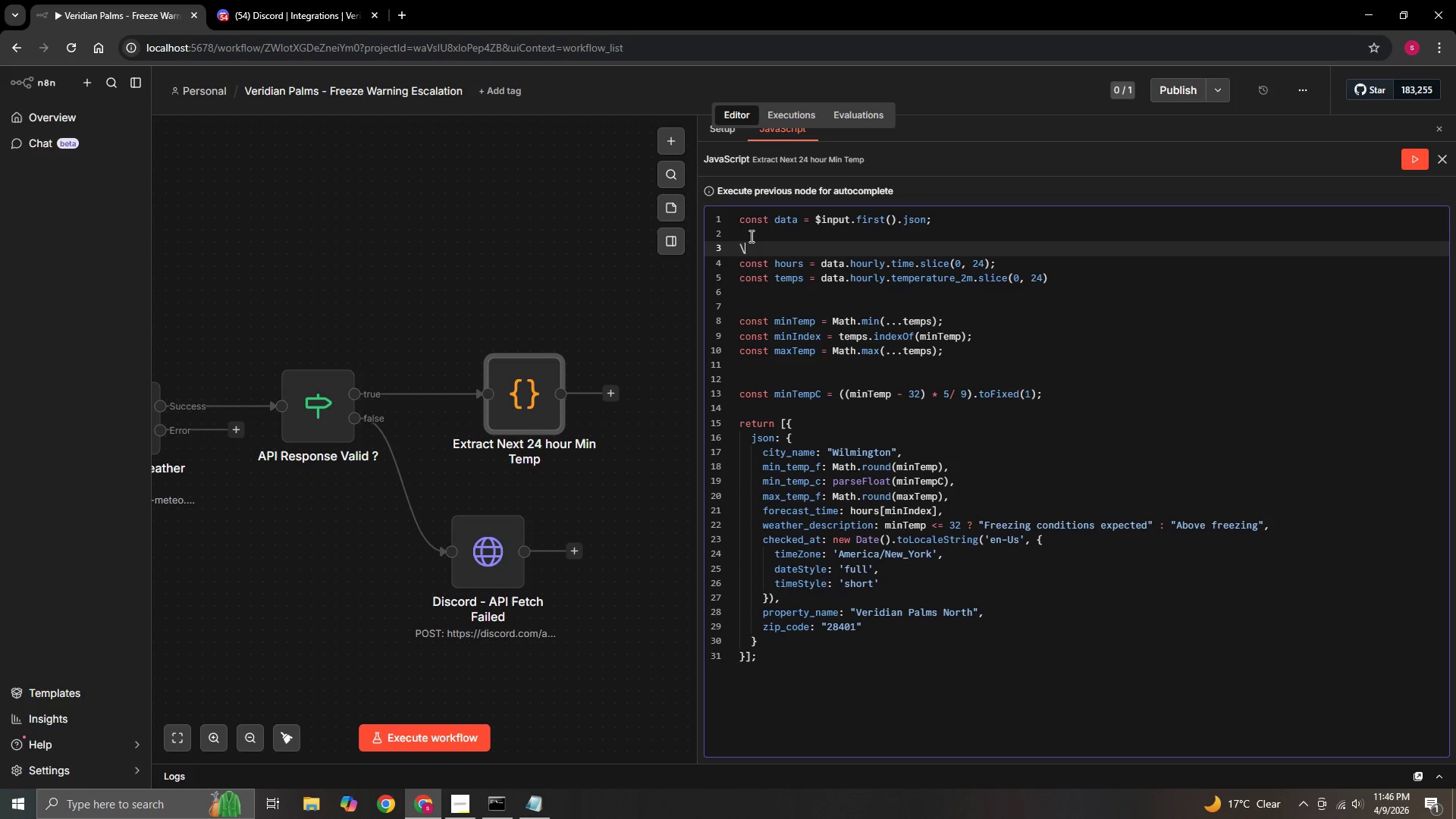 
key(Backspace)
 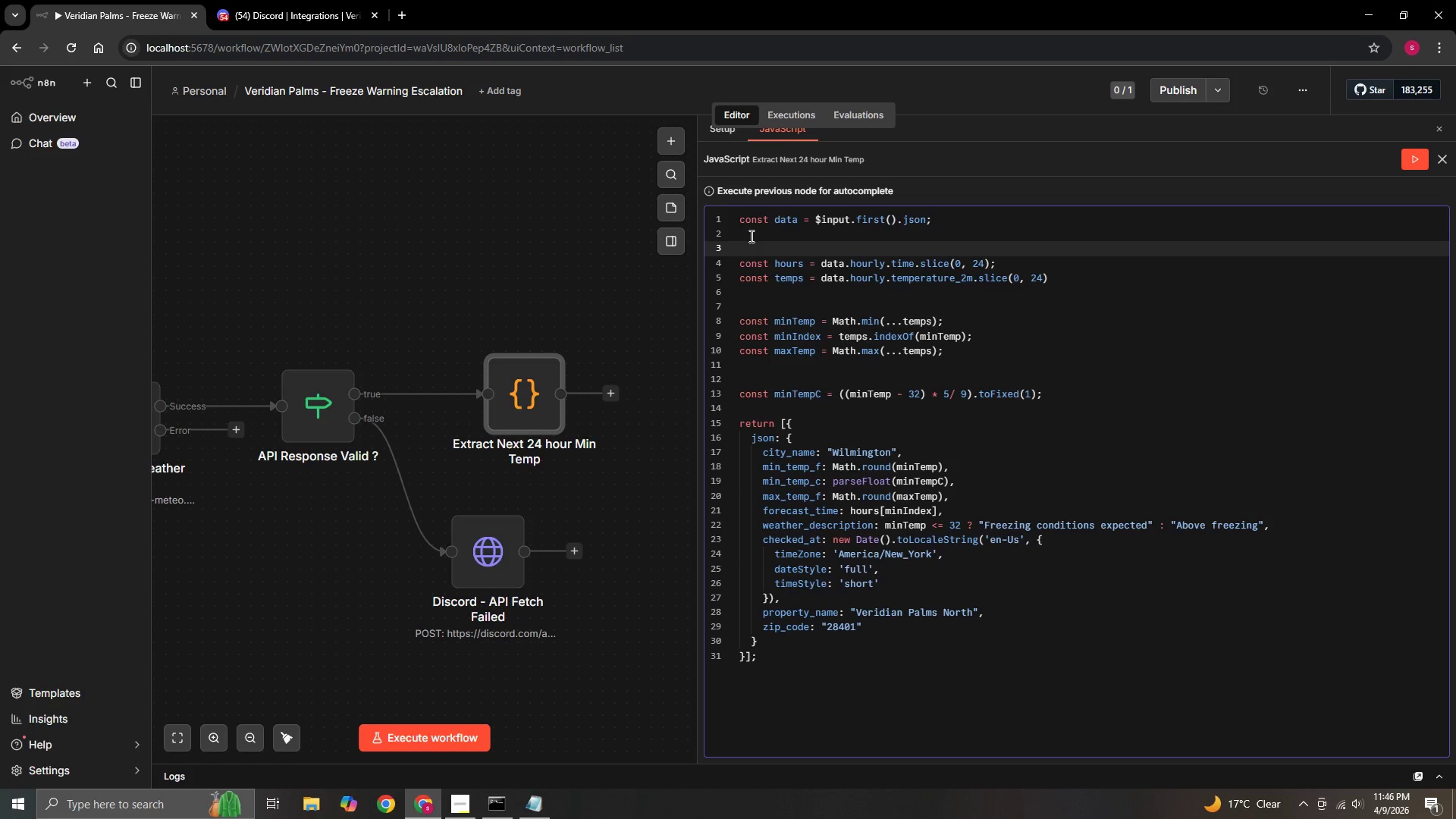 
key(Slash)
 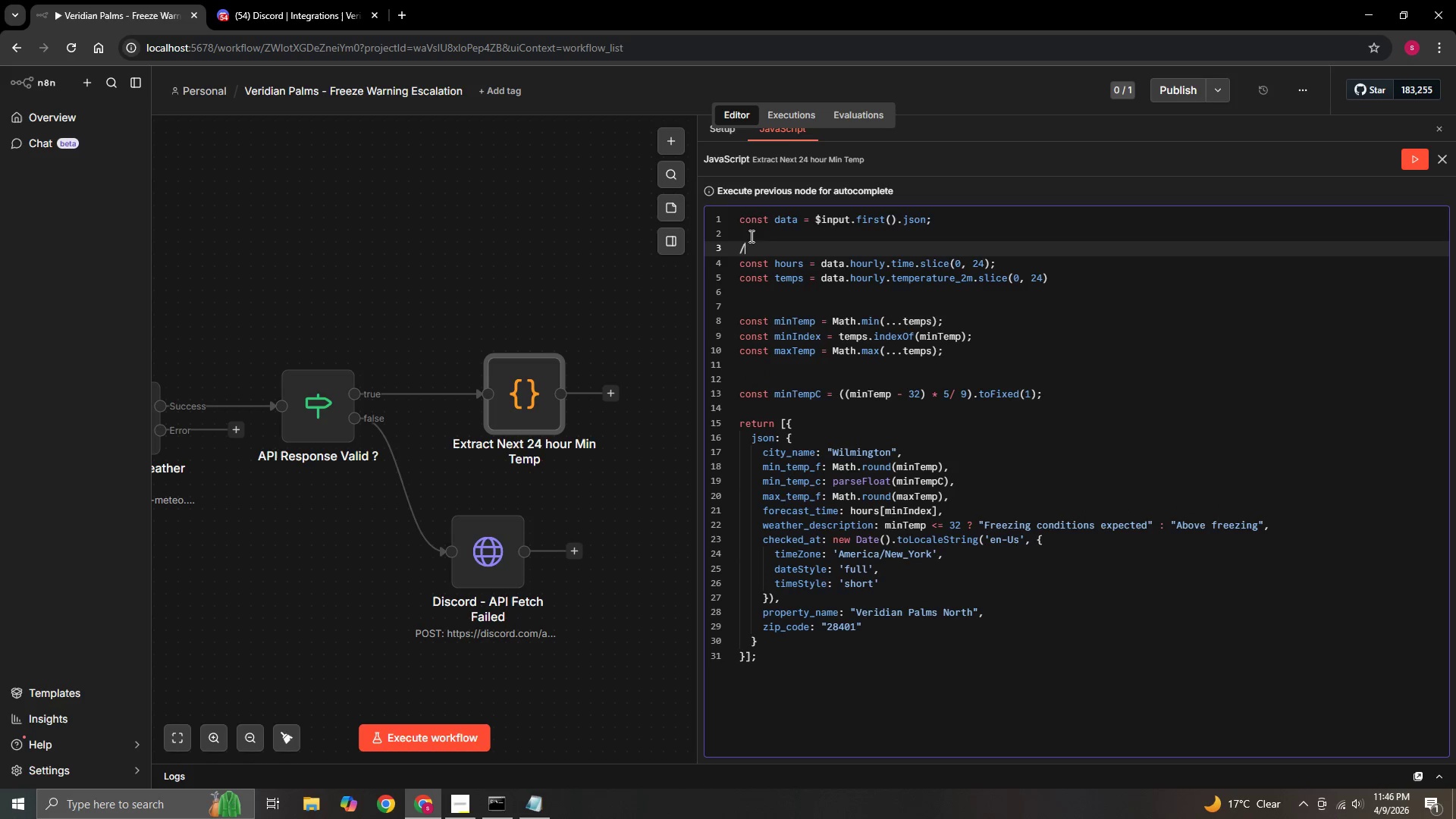 
key(Slash)
 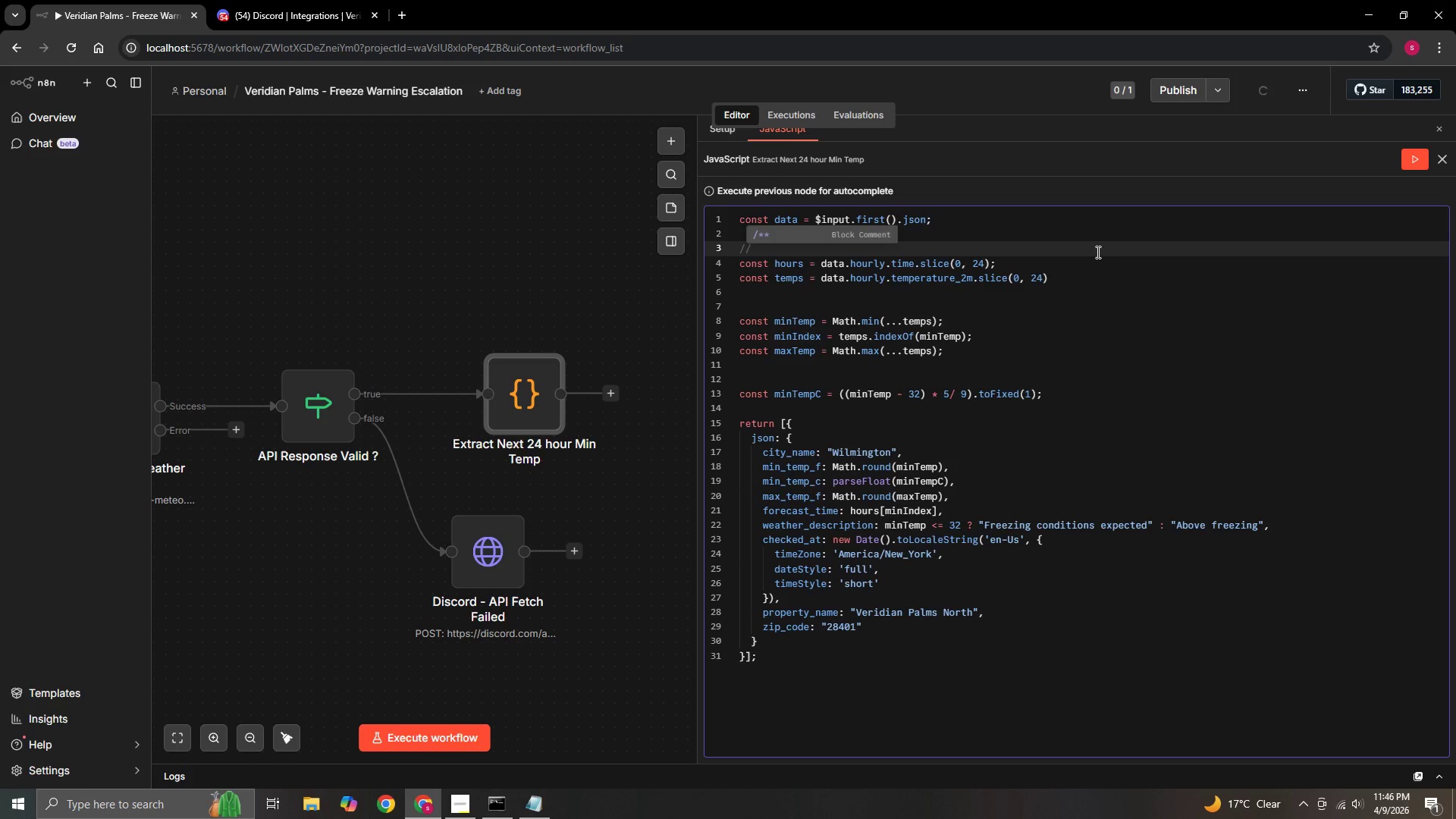 
left_click([1054, 253])
 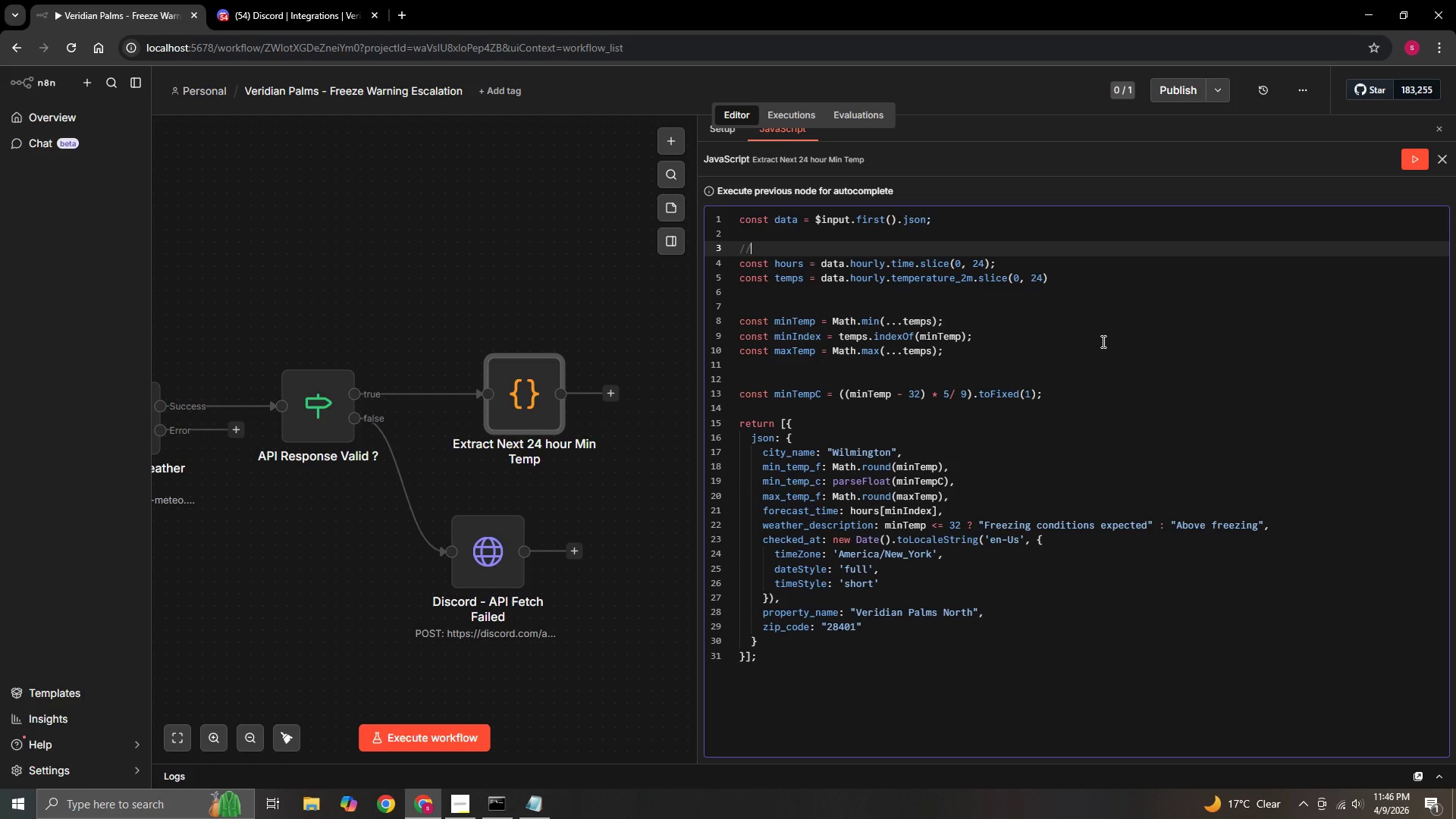 
type( Geet)
key(Backspace)
key(Backspace)
type(t hourly temper)
 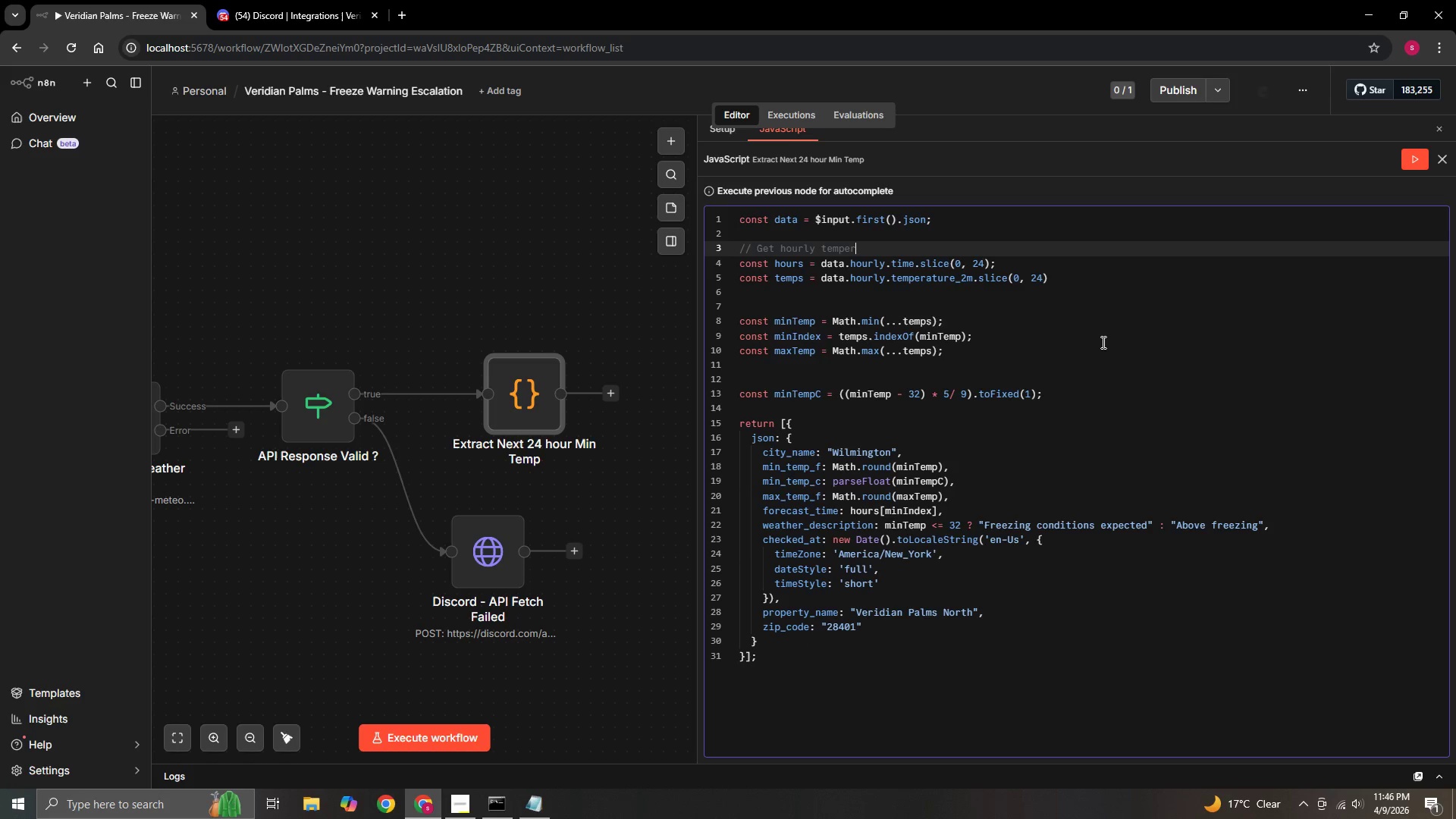 
type(atures for next 24 hours (first 24 entries)
 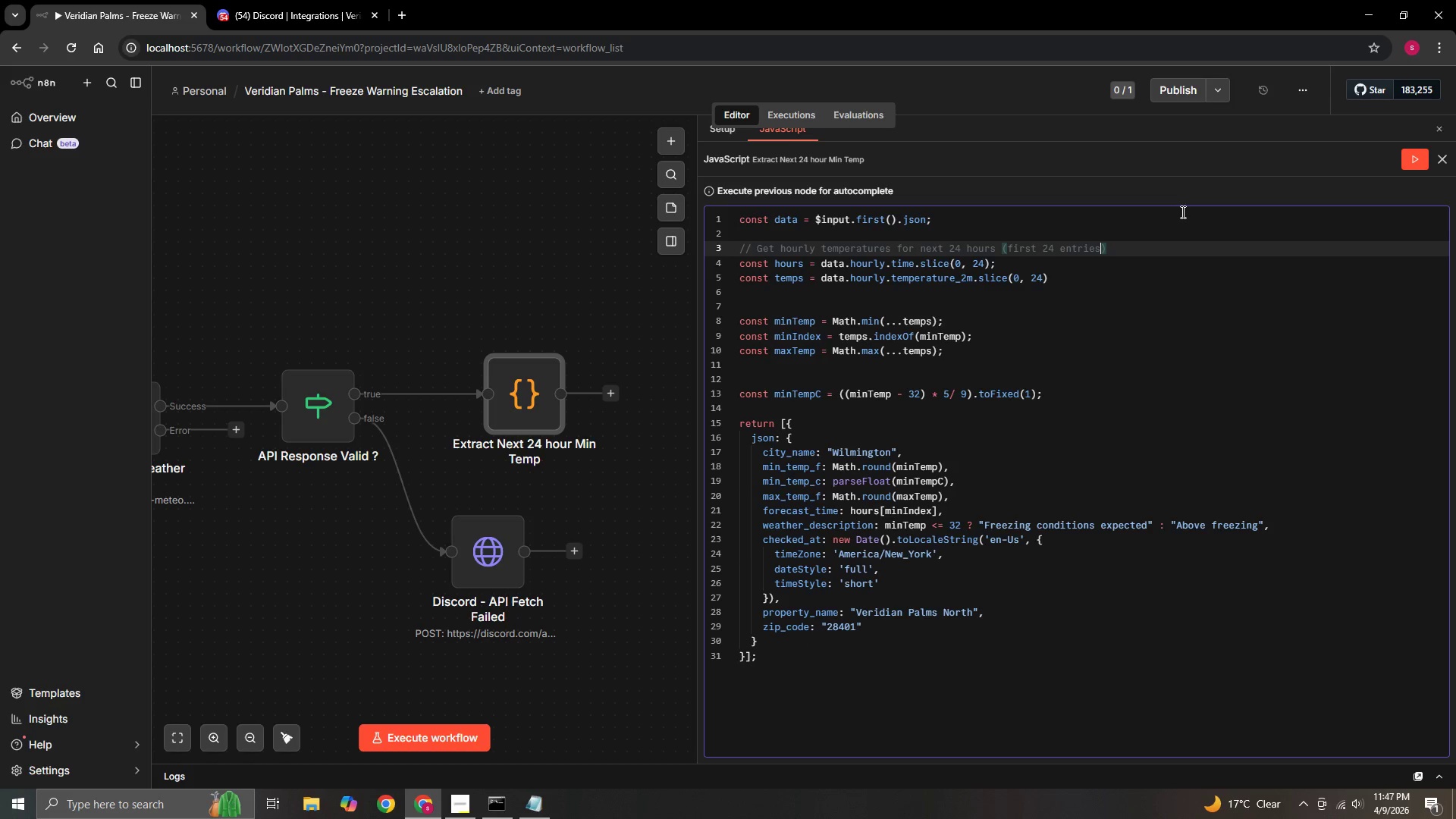 
left_click([1146, 243])
 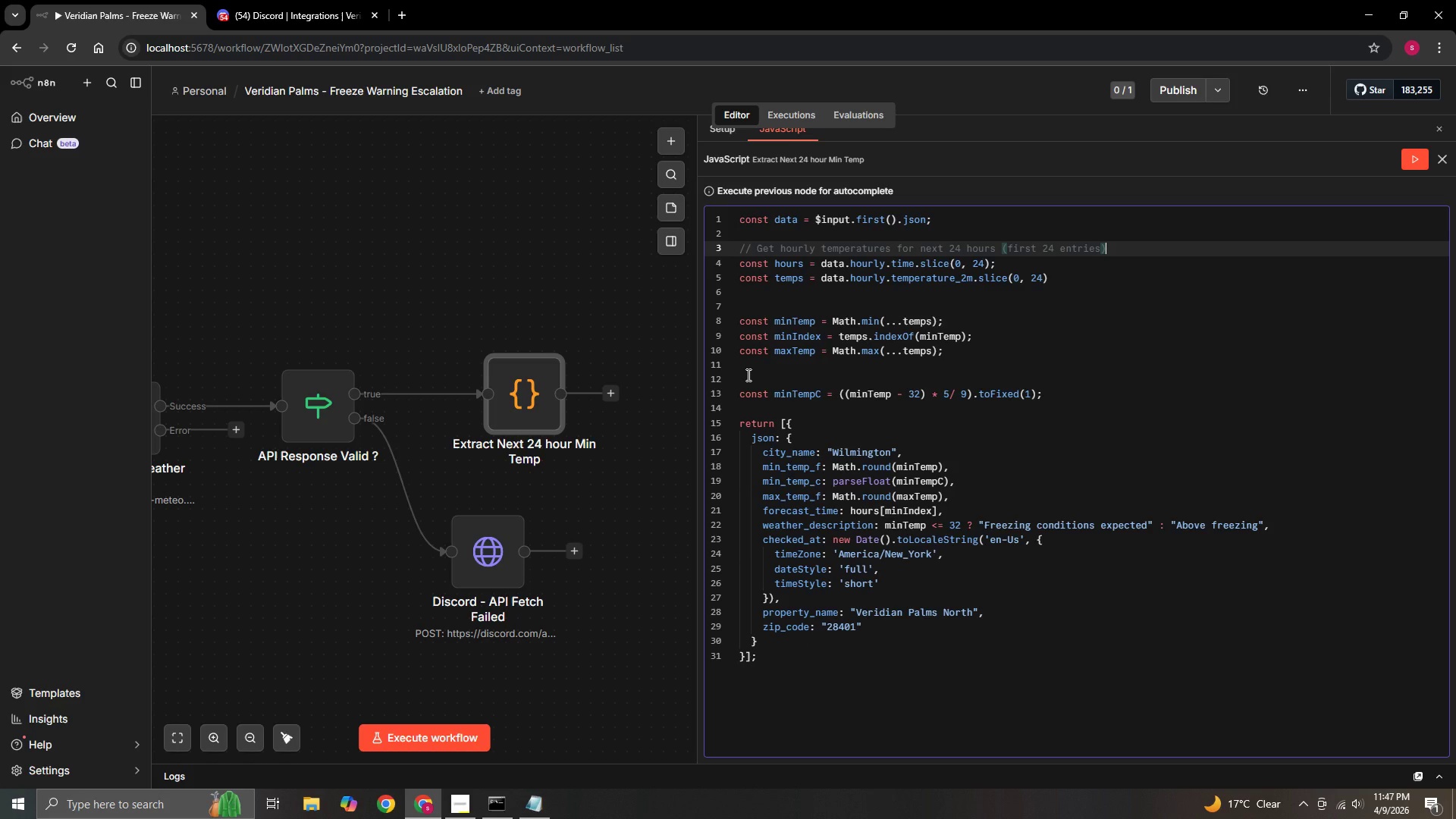 
wait(5.22)
 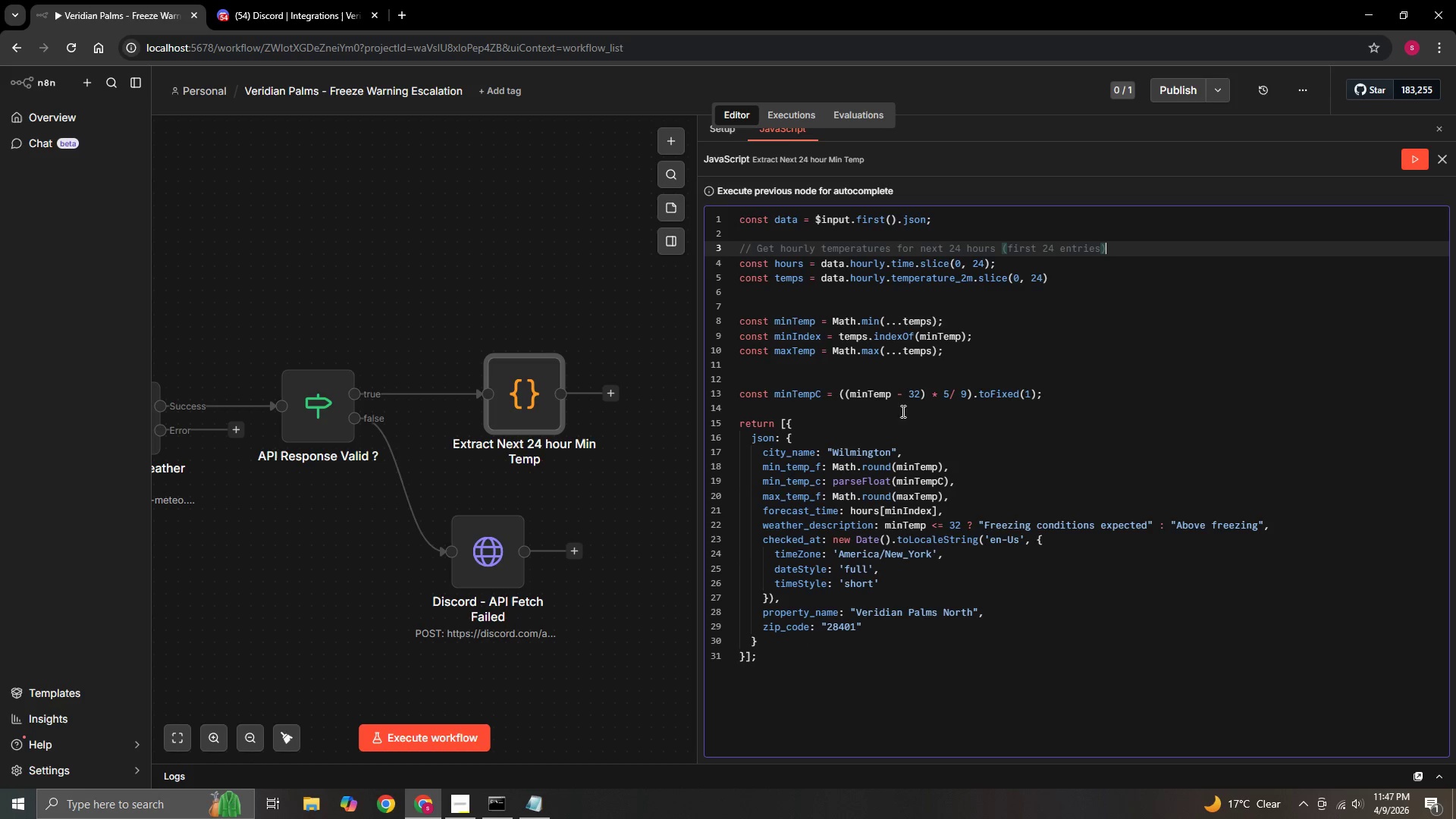 
left_click([744, 304])
 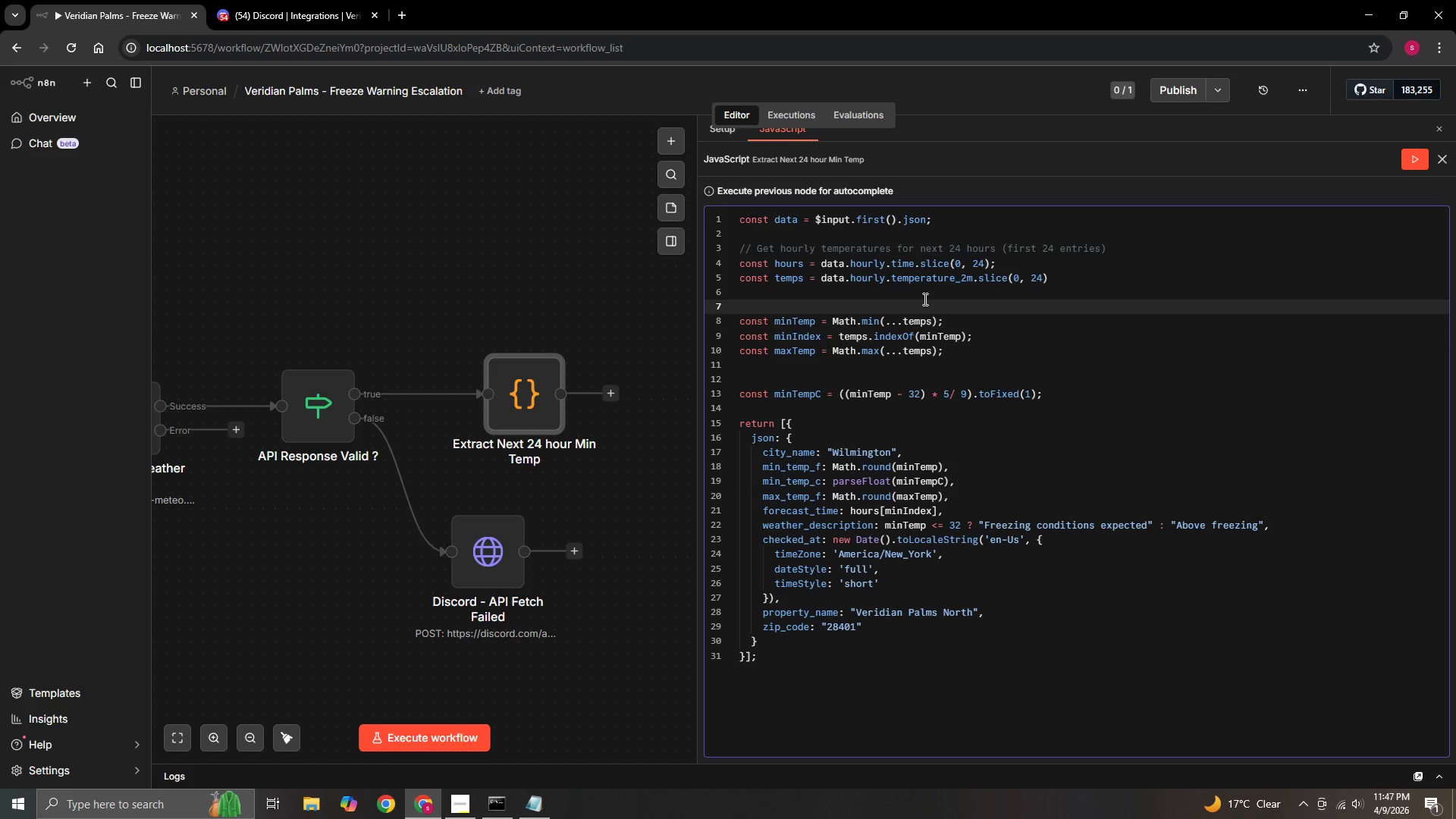 
type(// Find minimum and maximum Tem)
key(Backspace)
key(Backspace)
key(Backspace)
type(temperature)
 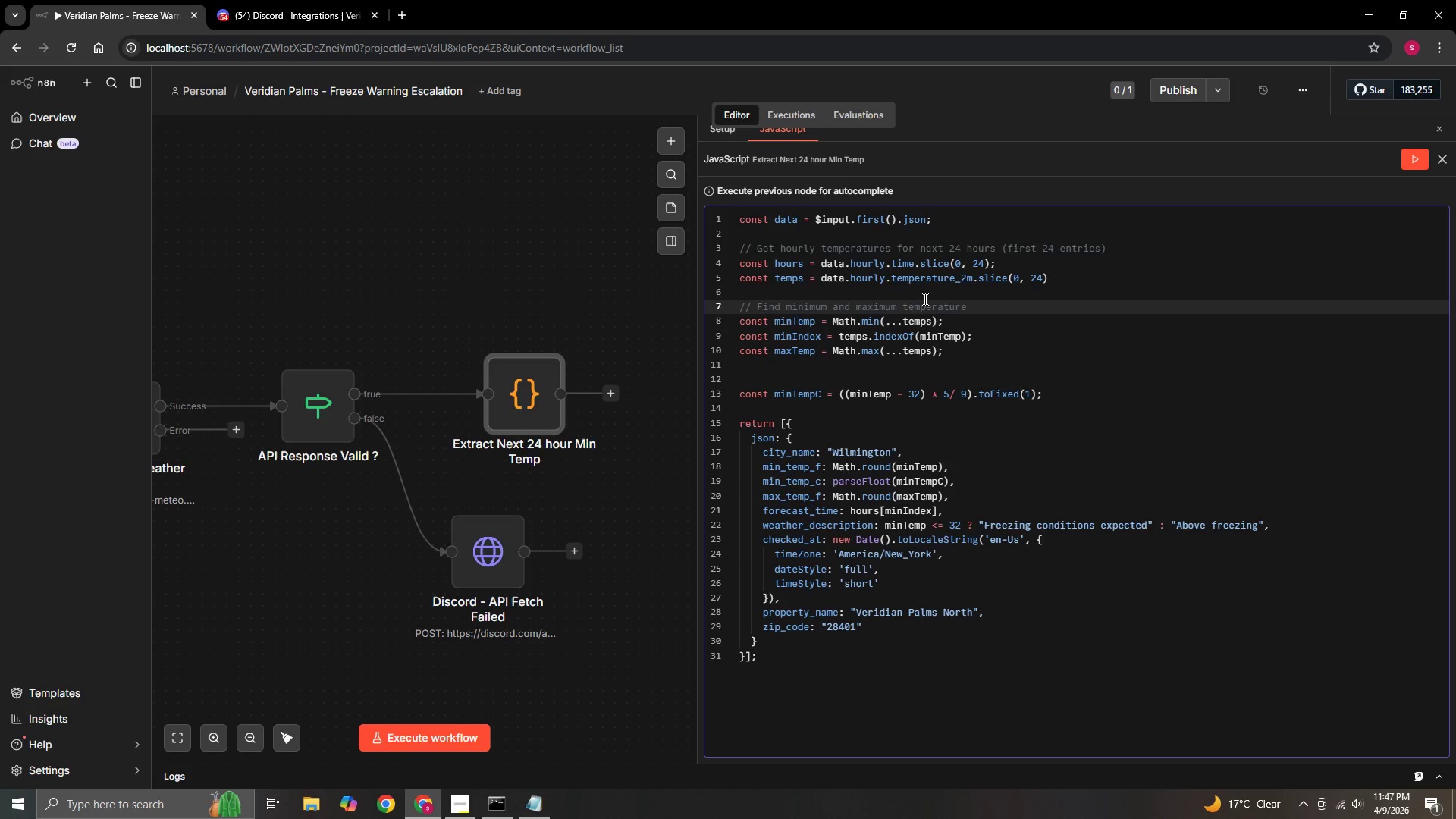 
wait(9.52)
 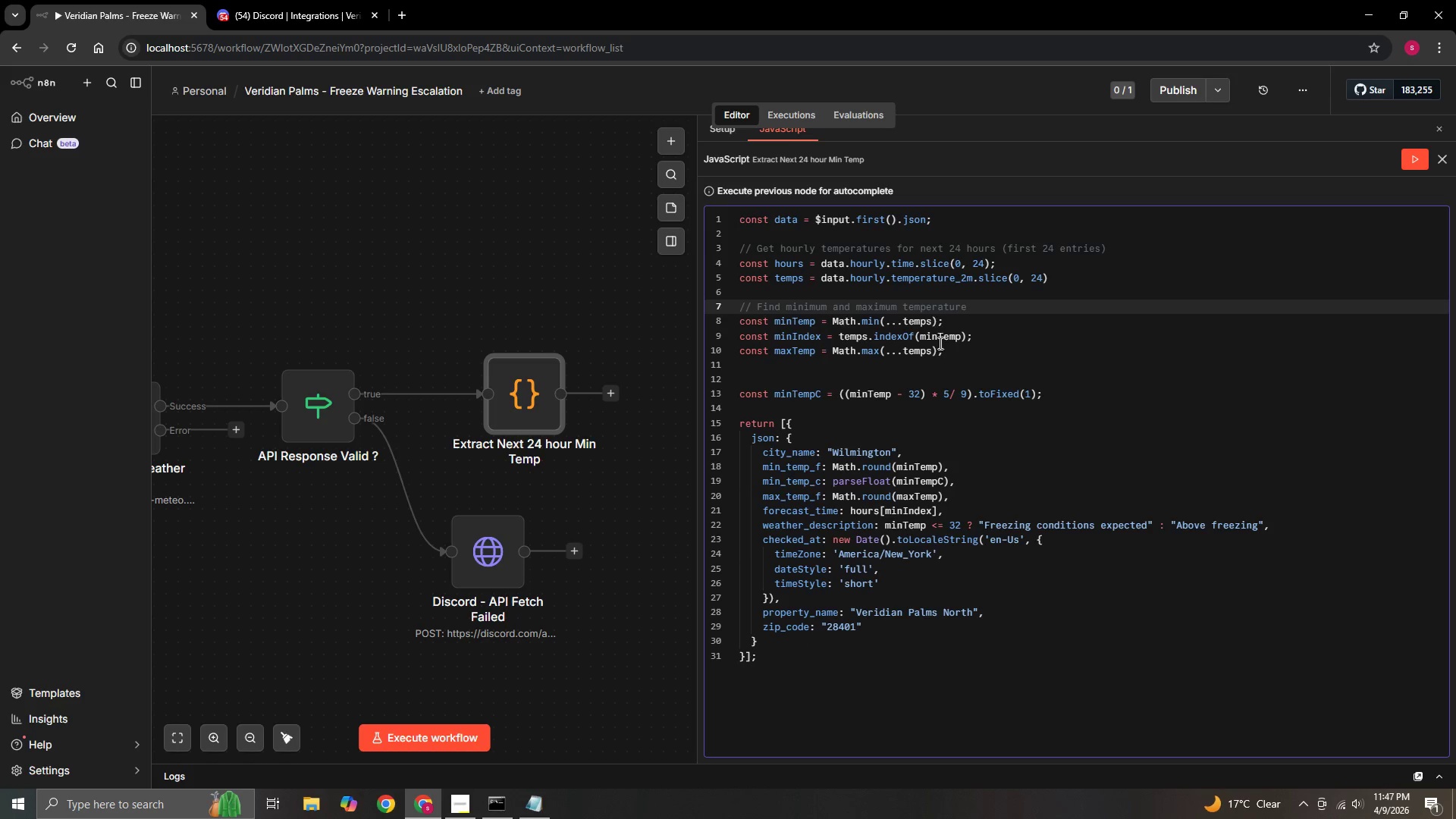 
left_click([751, 378])
 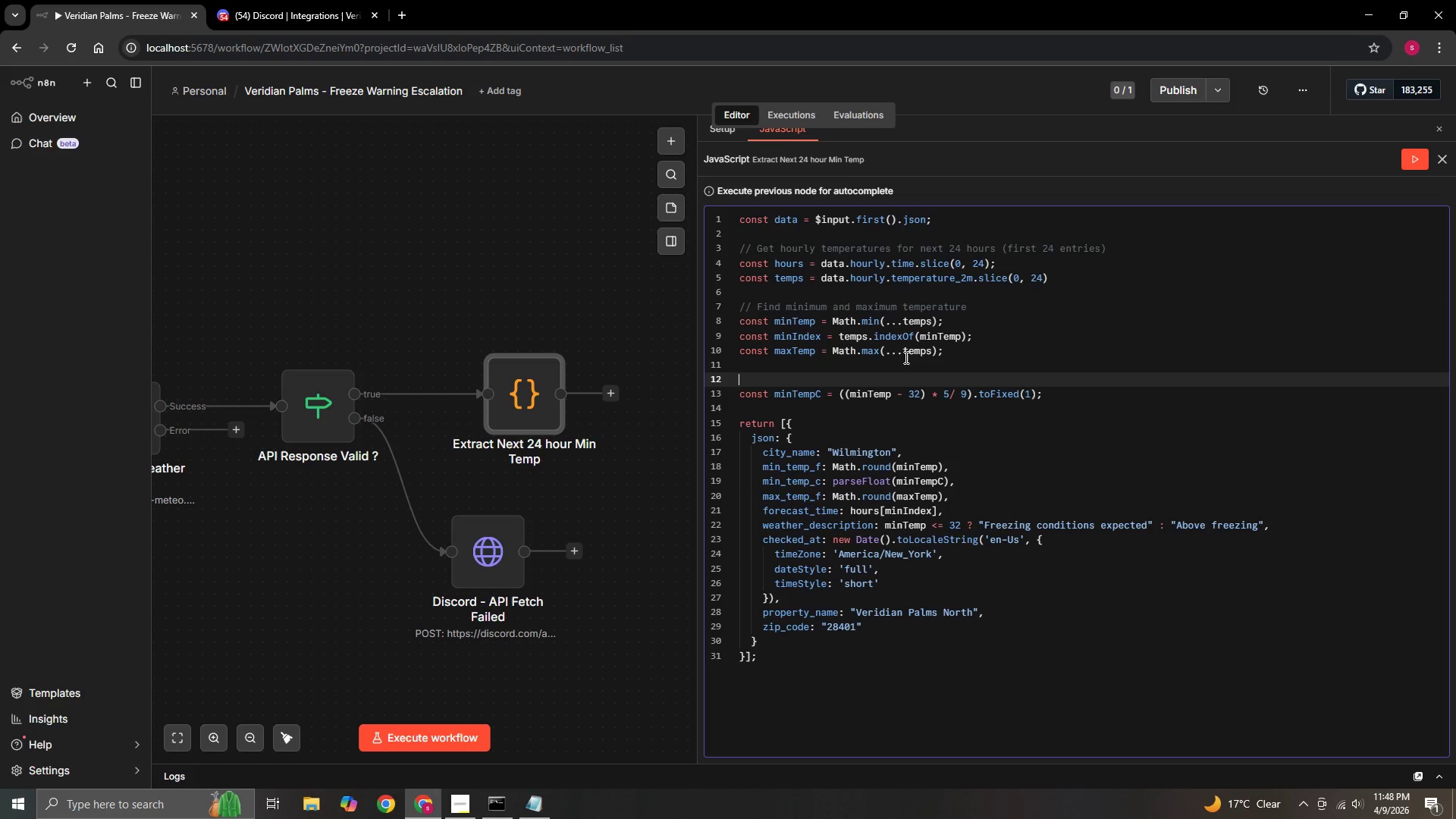 
type(// Convert F to C)
 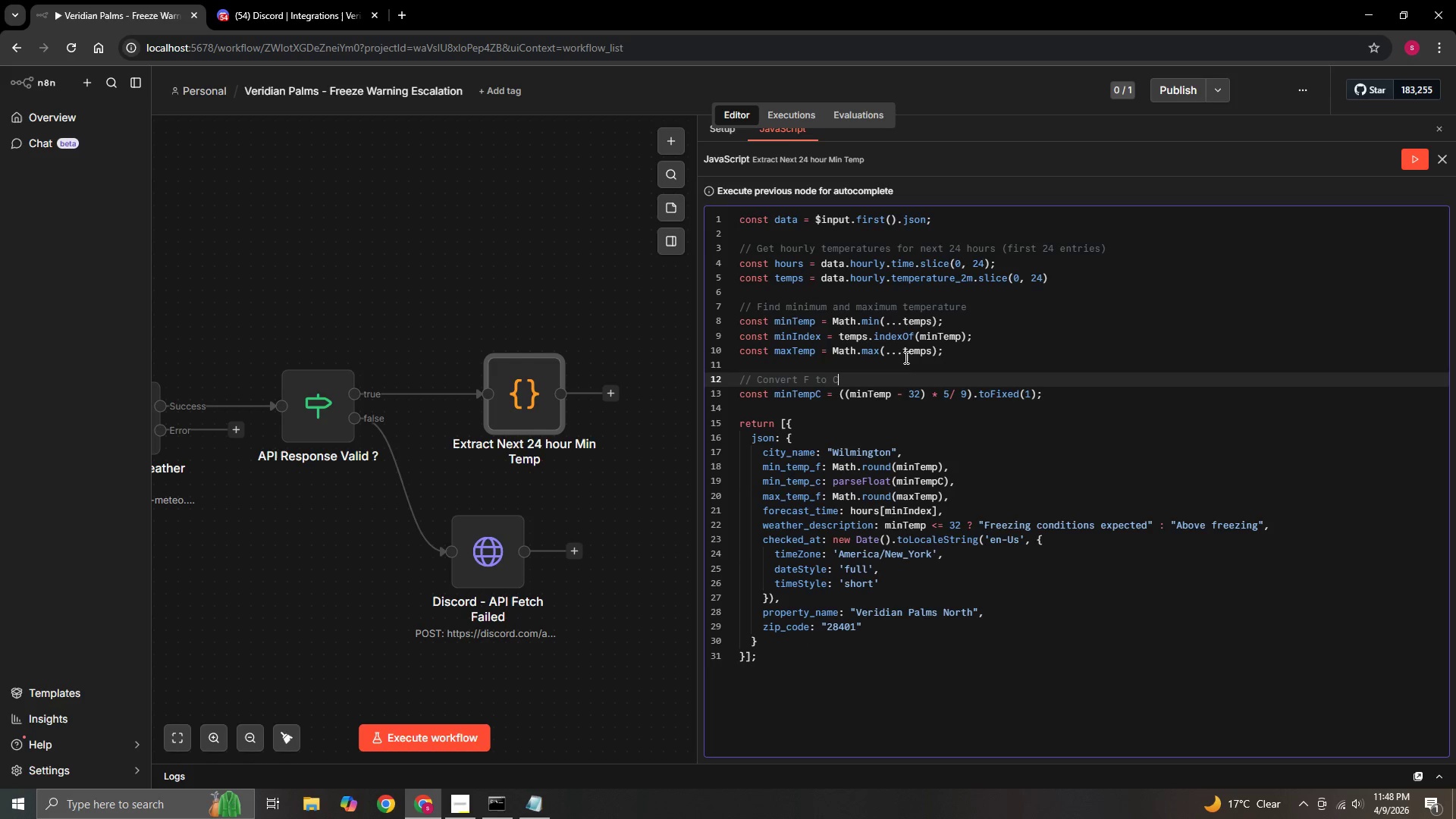 
left_click([1210, 361])
 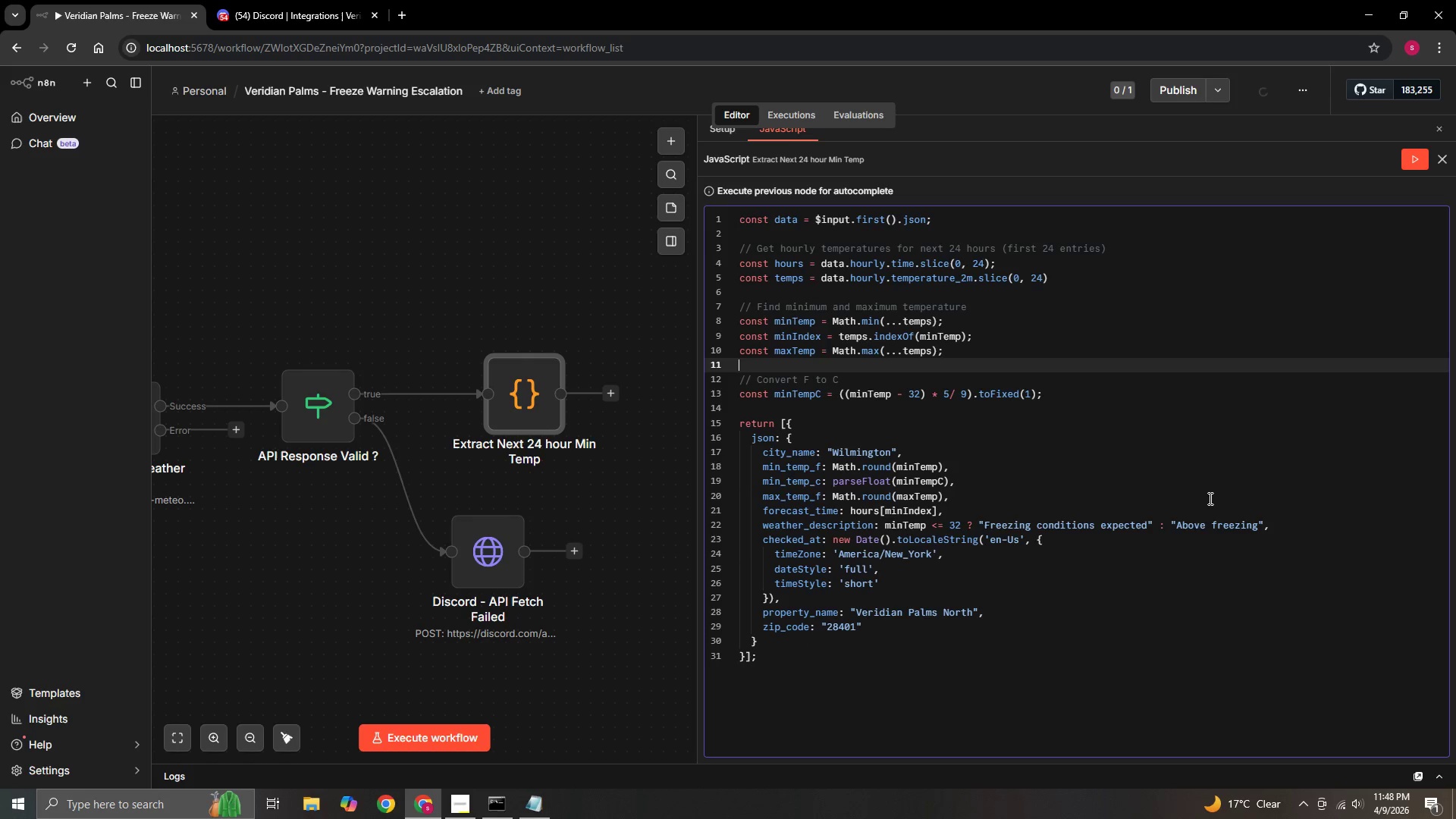 
scroll: coordinate [1209, 498], scroll_direction: down, amount: 3.0
 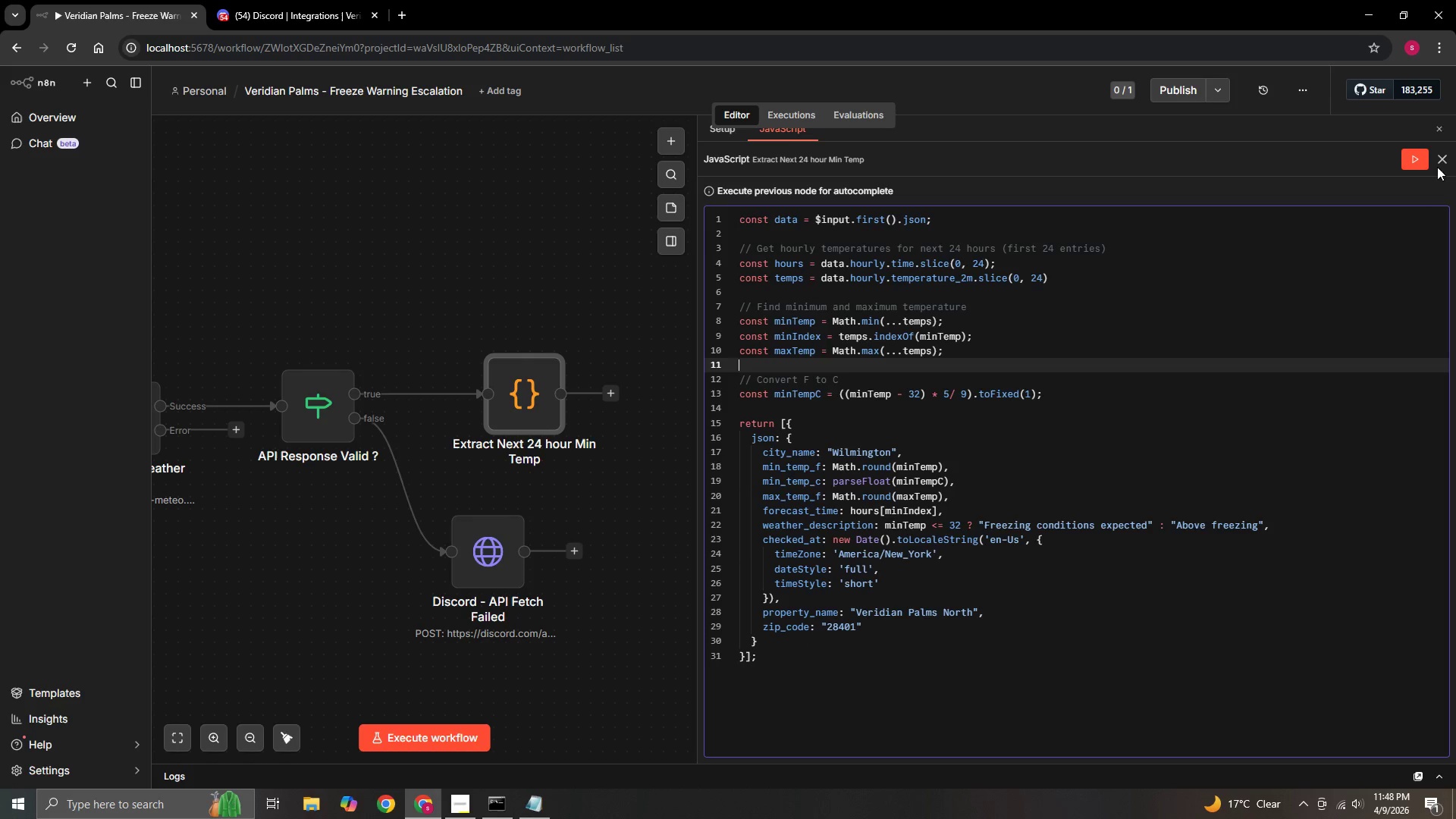 
left_click([1437, 165])
 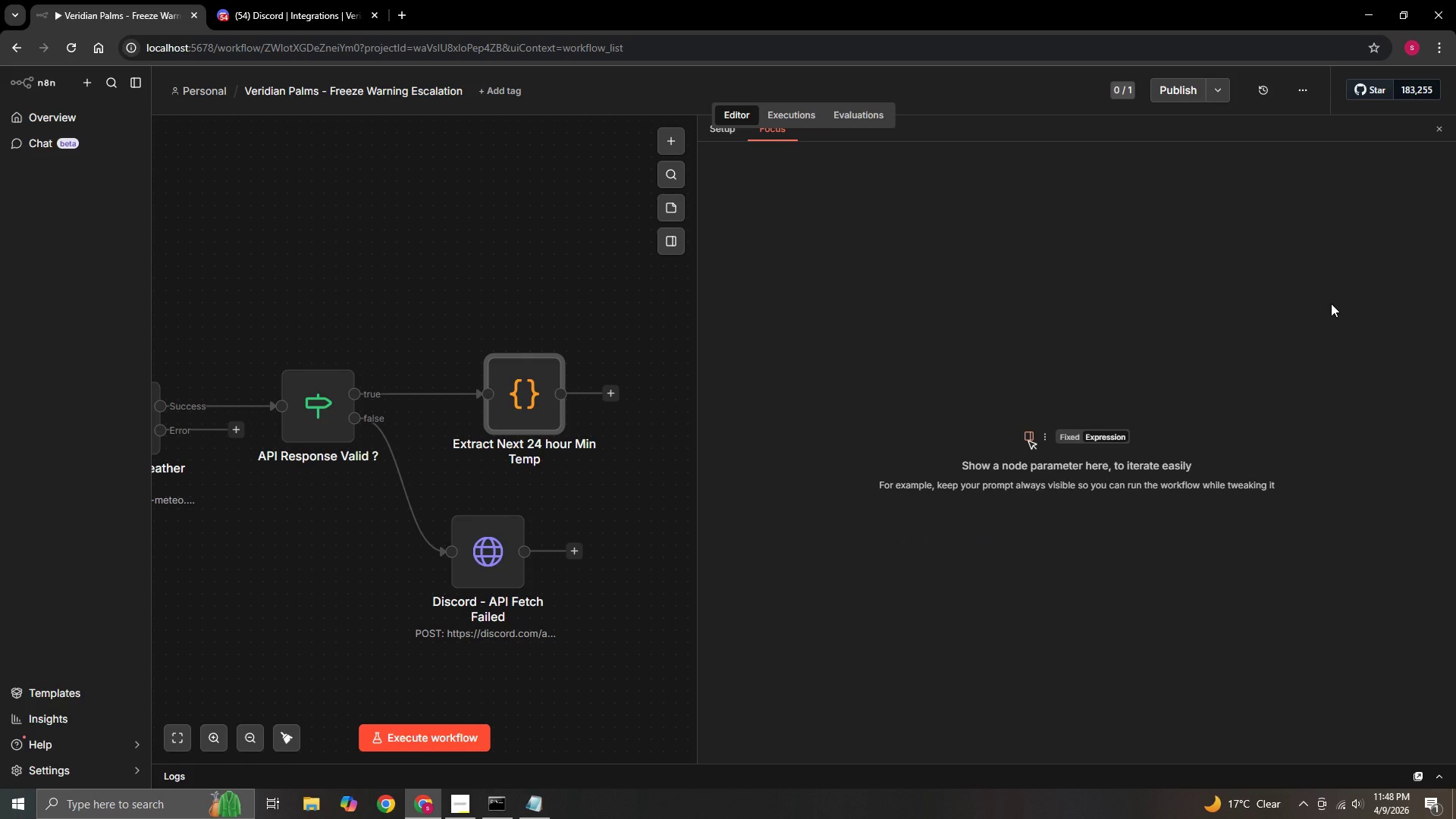 
wait(9.02)
 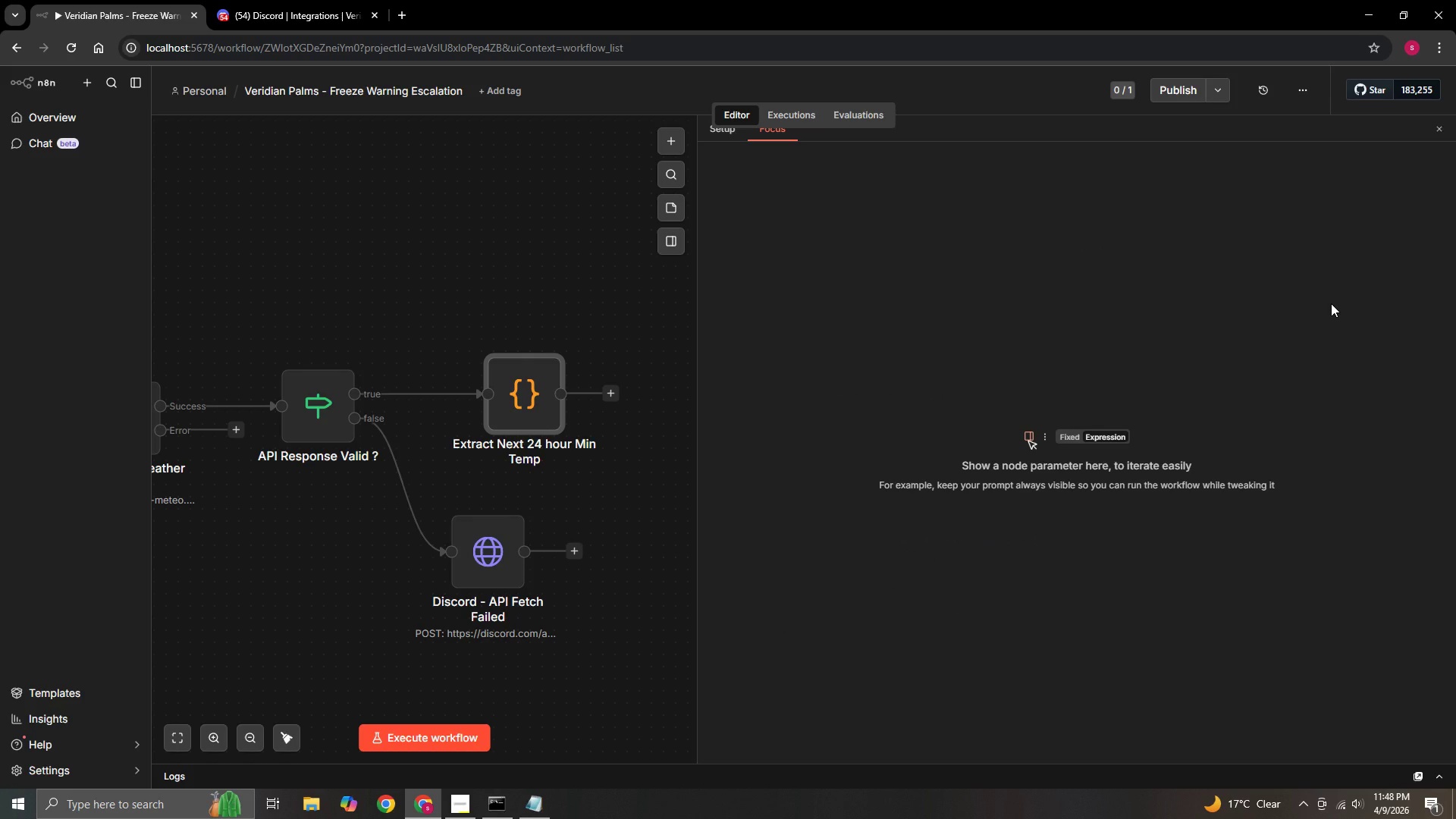 
left_click([1432, 127])
 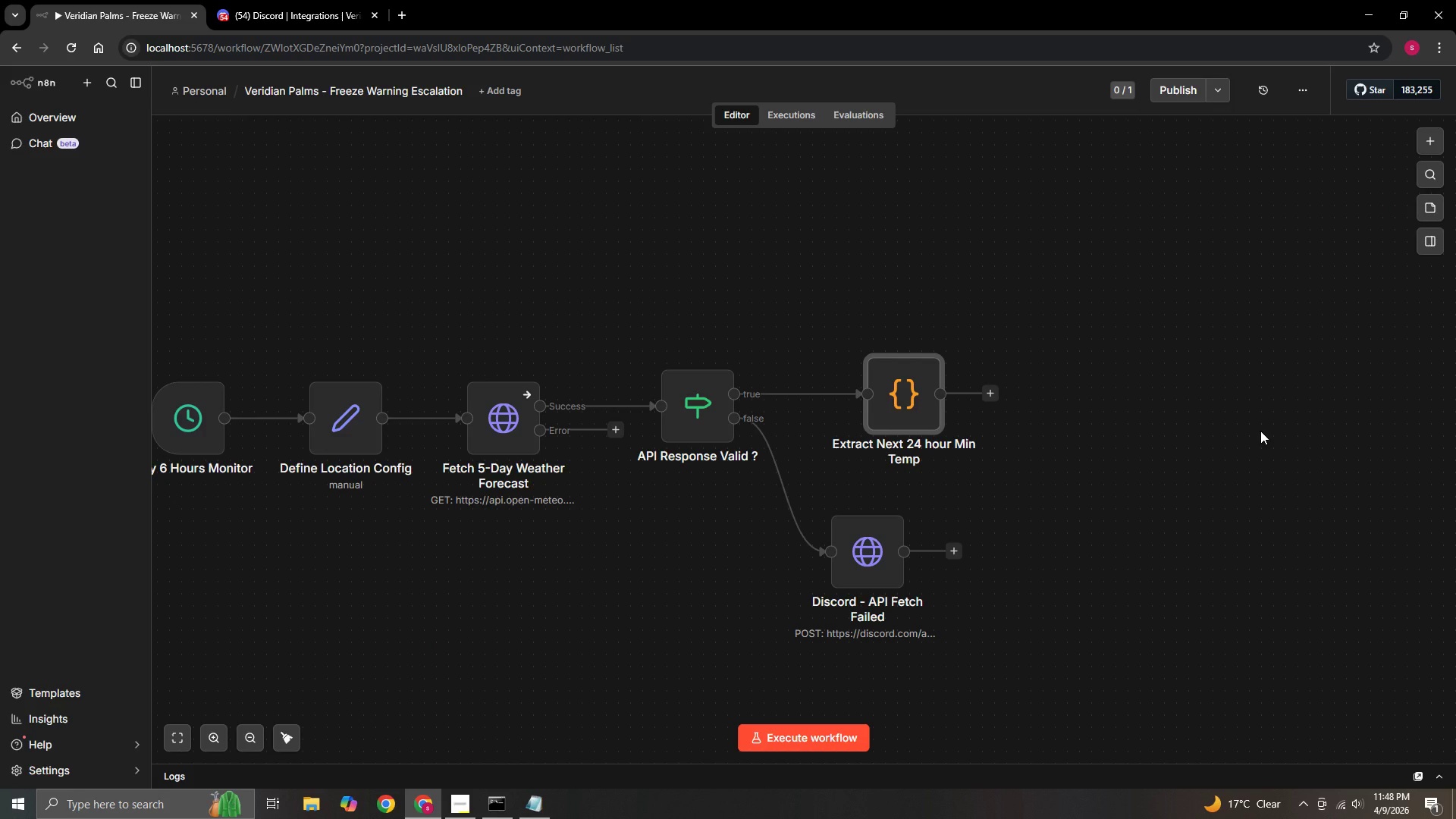 
hold_key(key=ControlLeft, duration=0.95)
left_click_drag(start_coordinate=[1260, 431], to_coordinate=[1102, 437])
 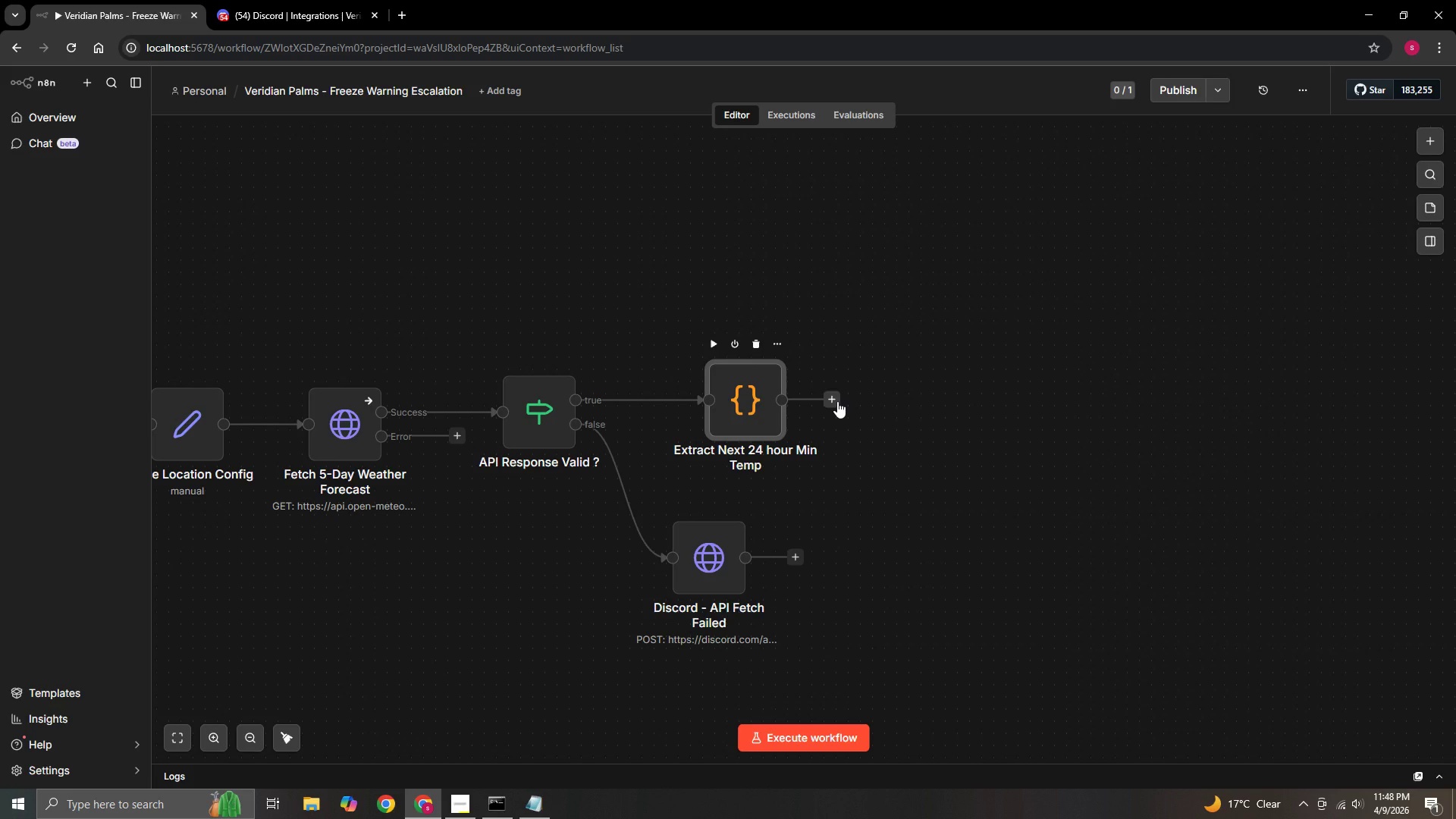 
left_click([837, 401])
 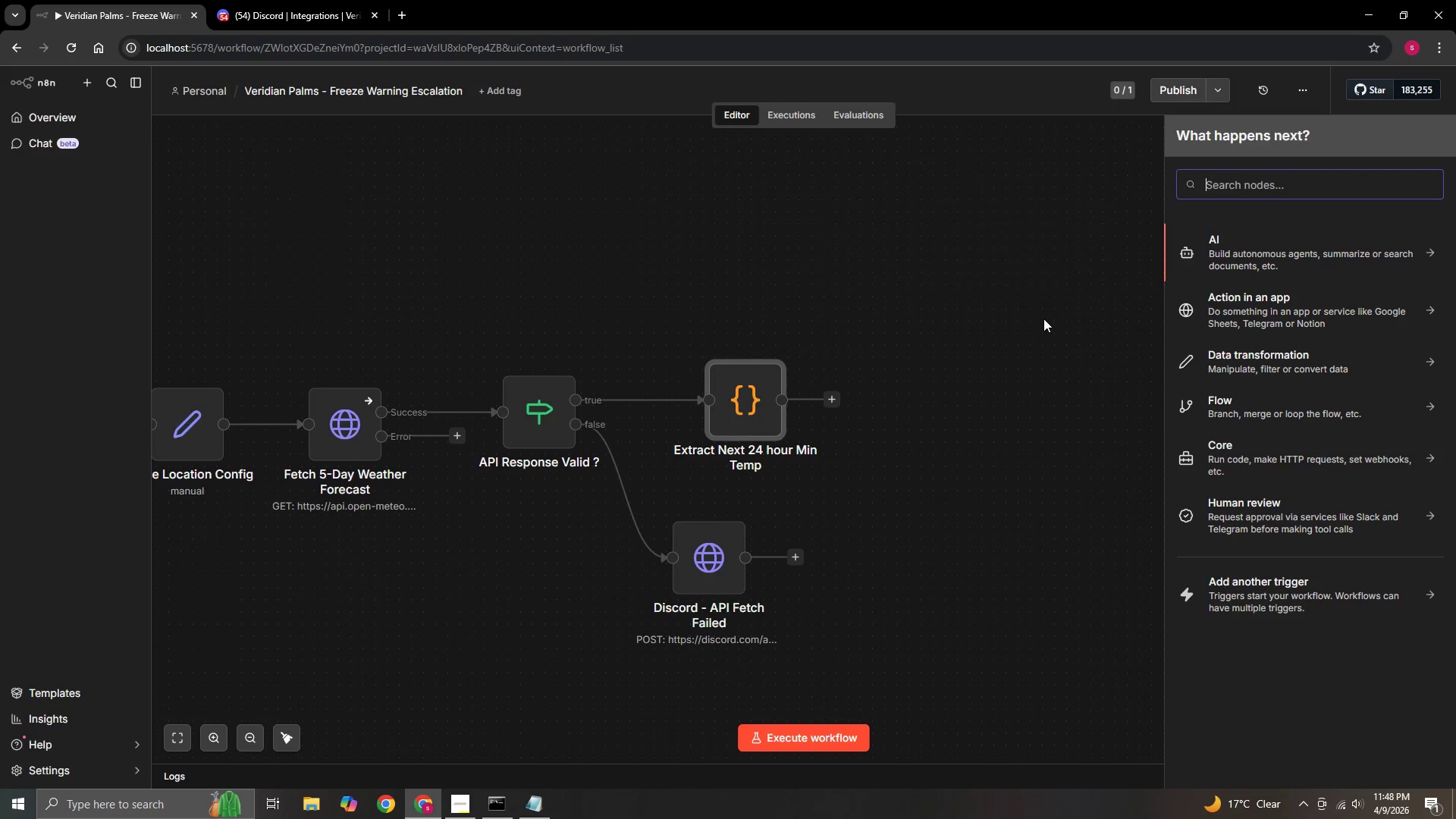 
type(if)
 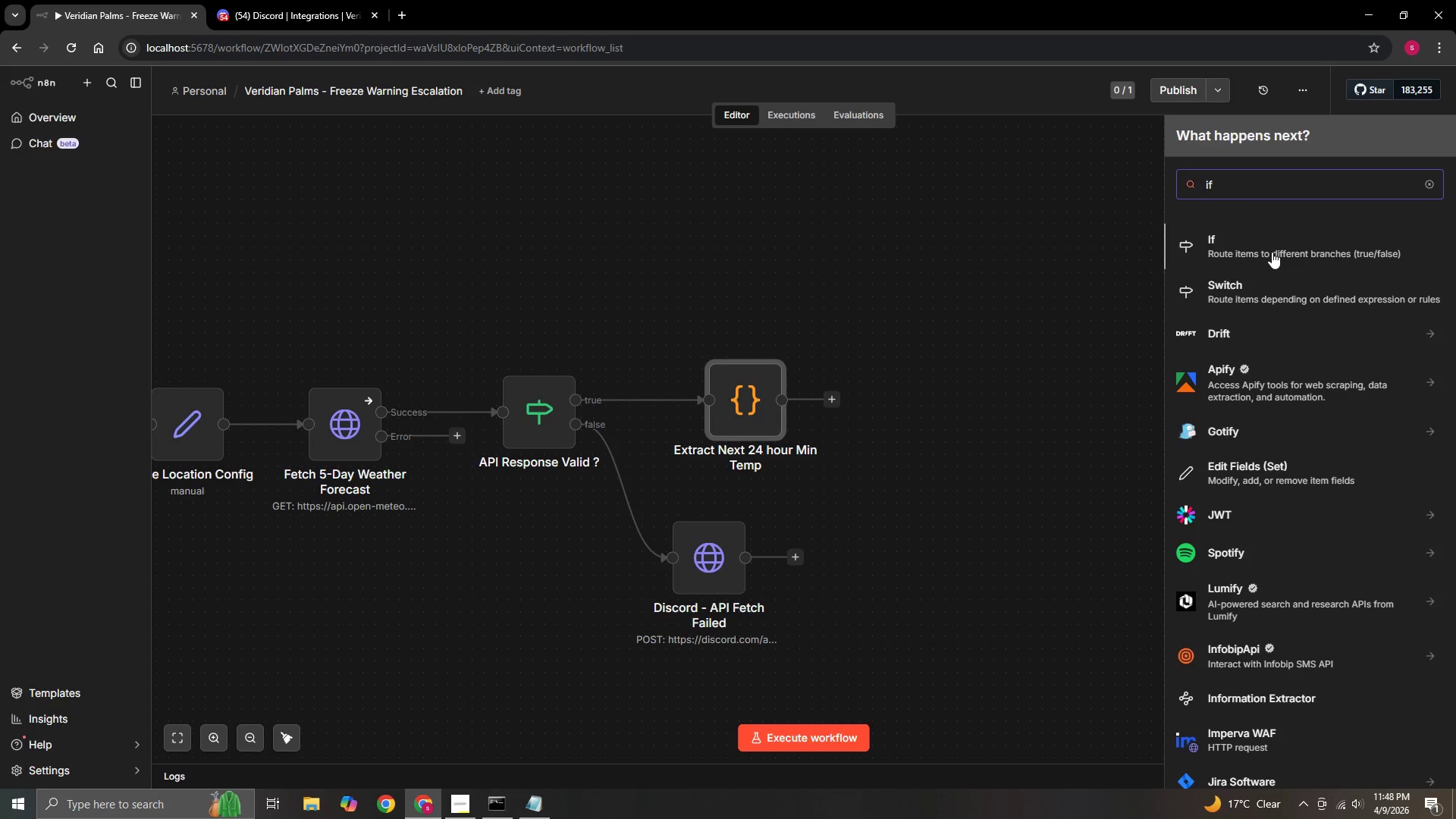 
left_click([1272, 252])
 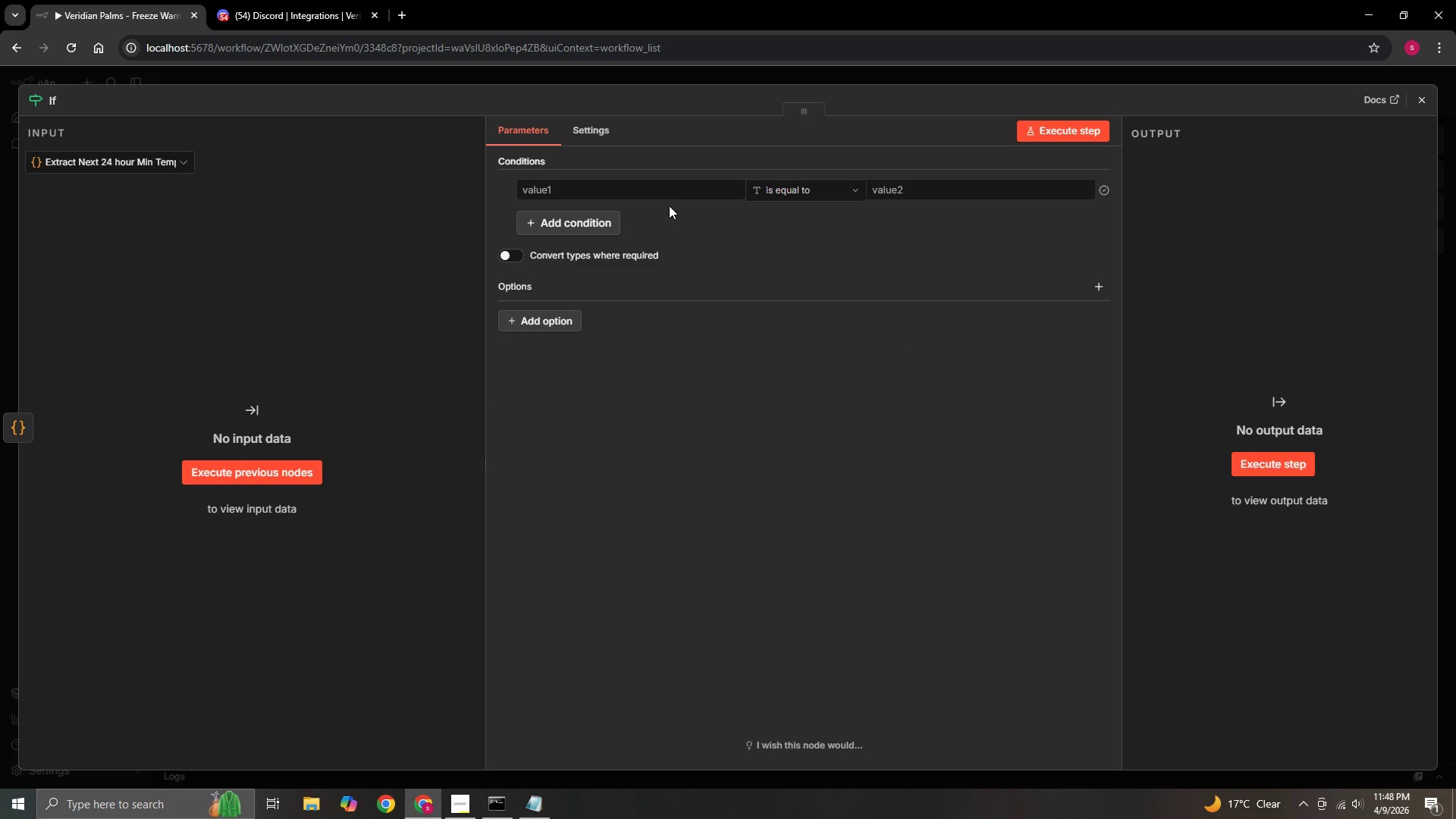 
left_click([669, 206])
 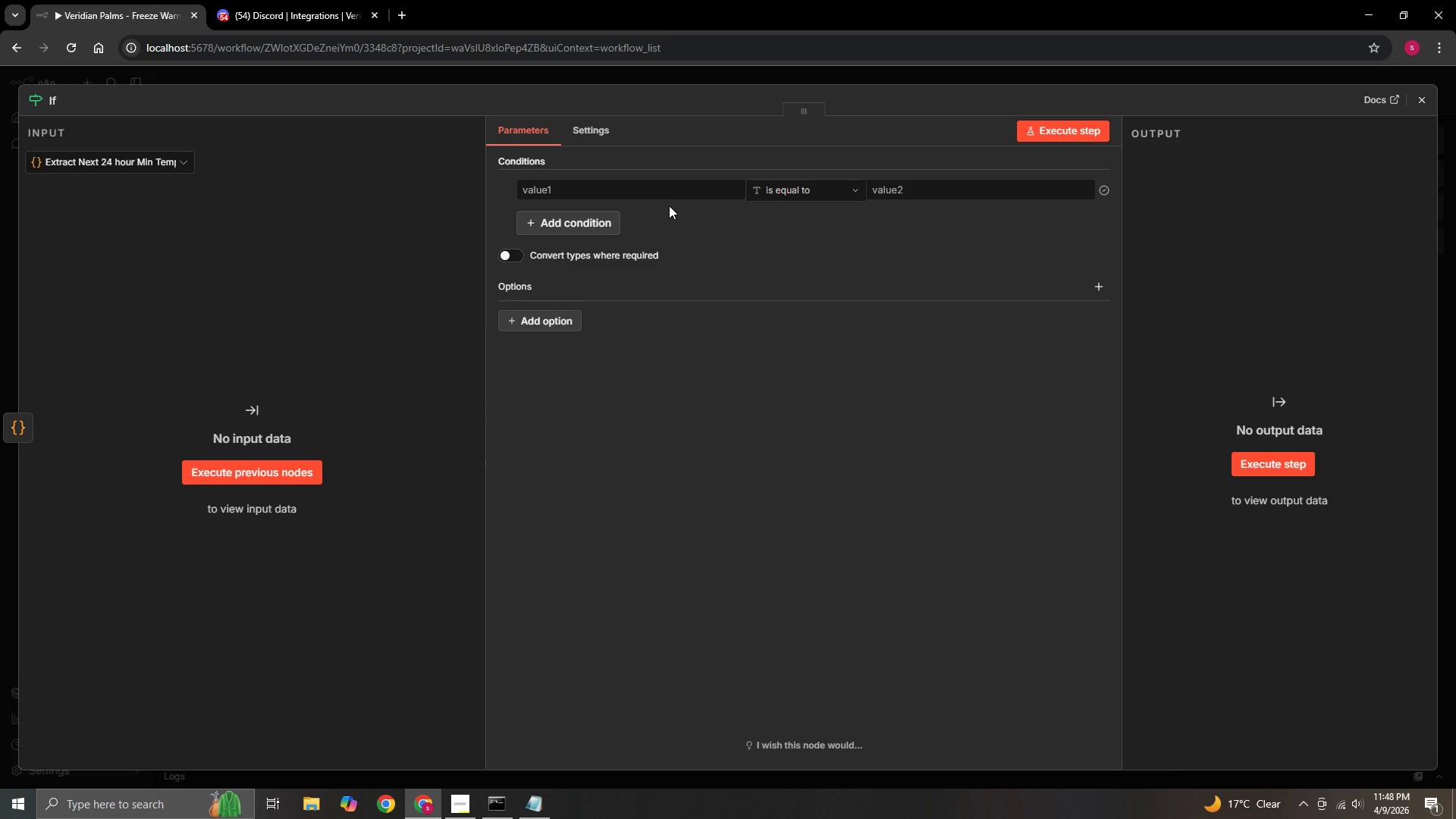 
left_click([670, 196])
 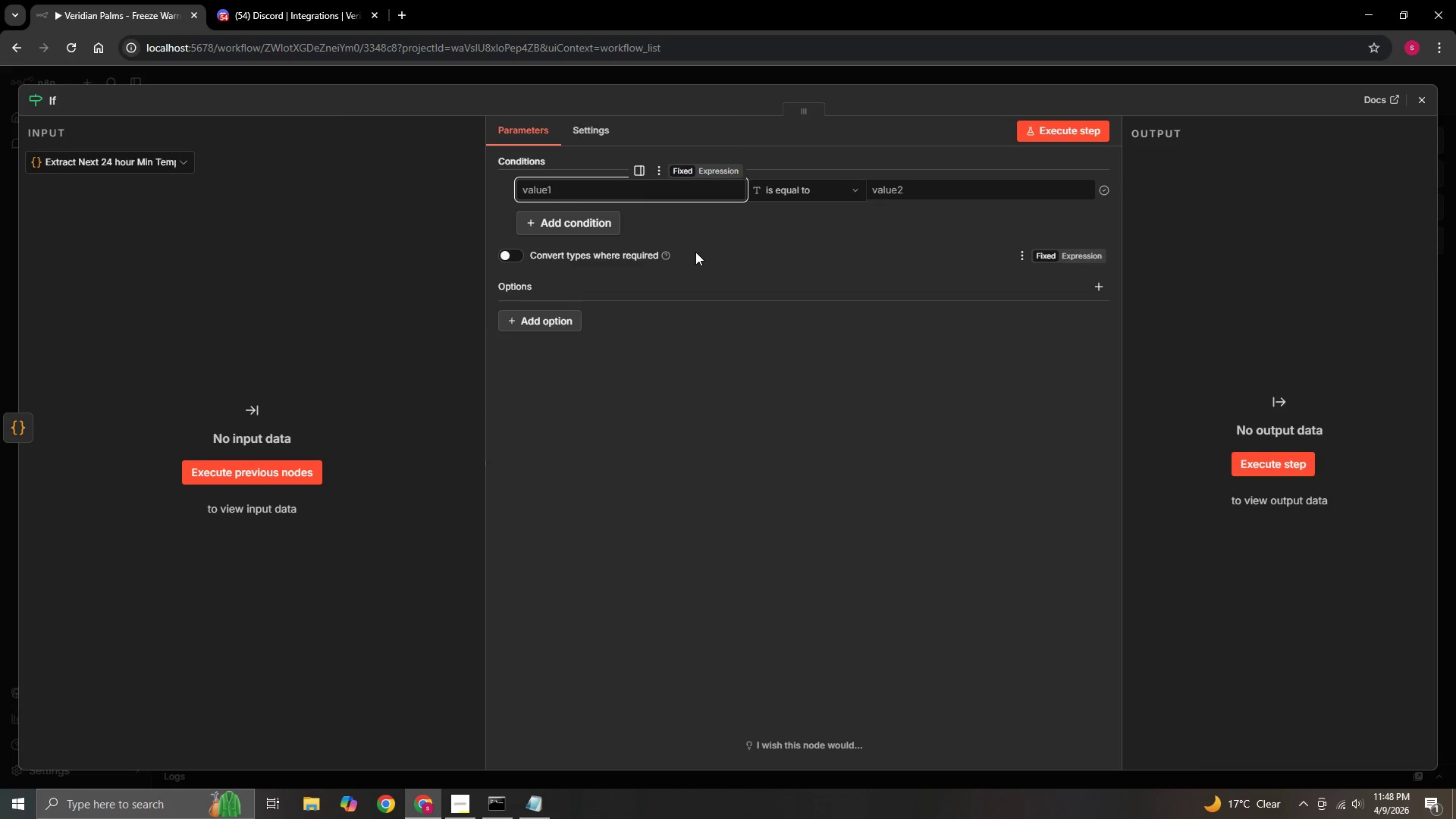 
hold_key(key=ShiftLeft, duration=0.56)
 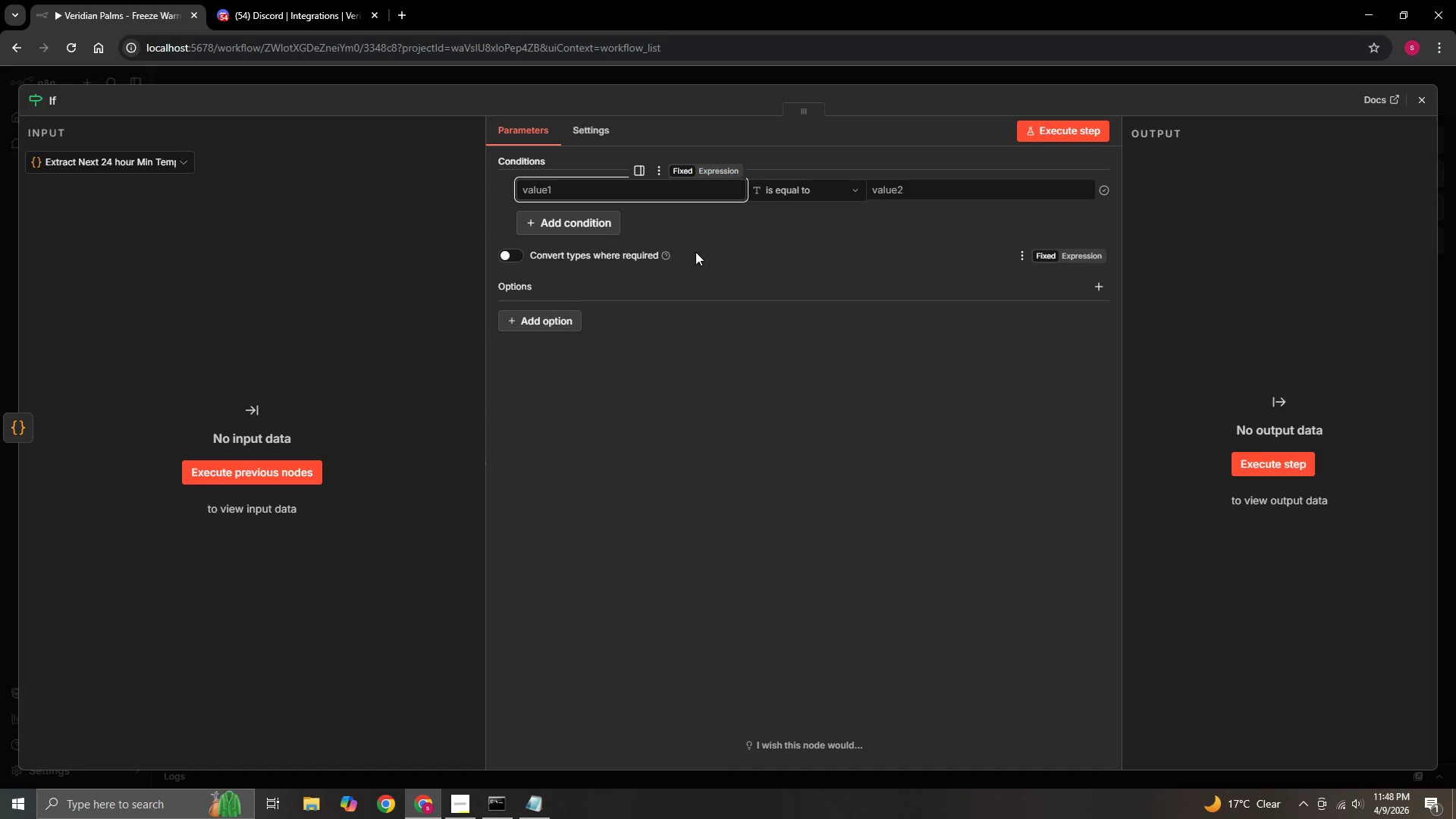 
key(Equal)
 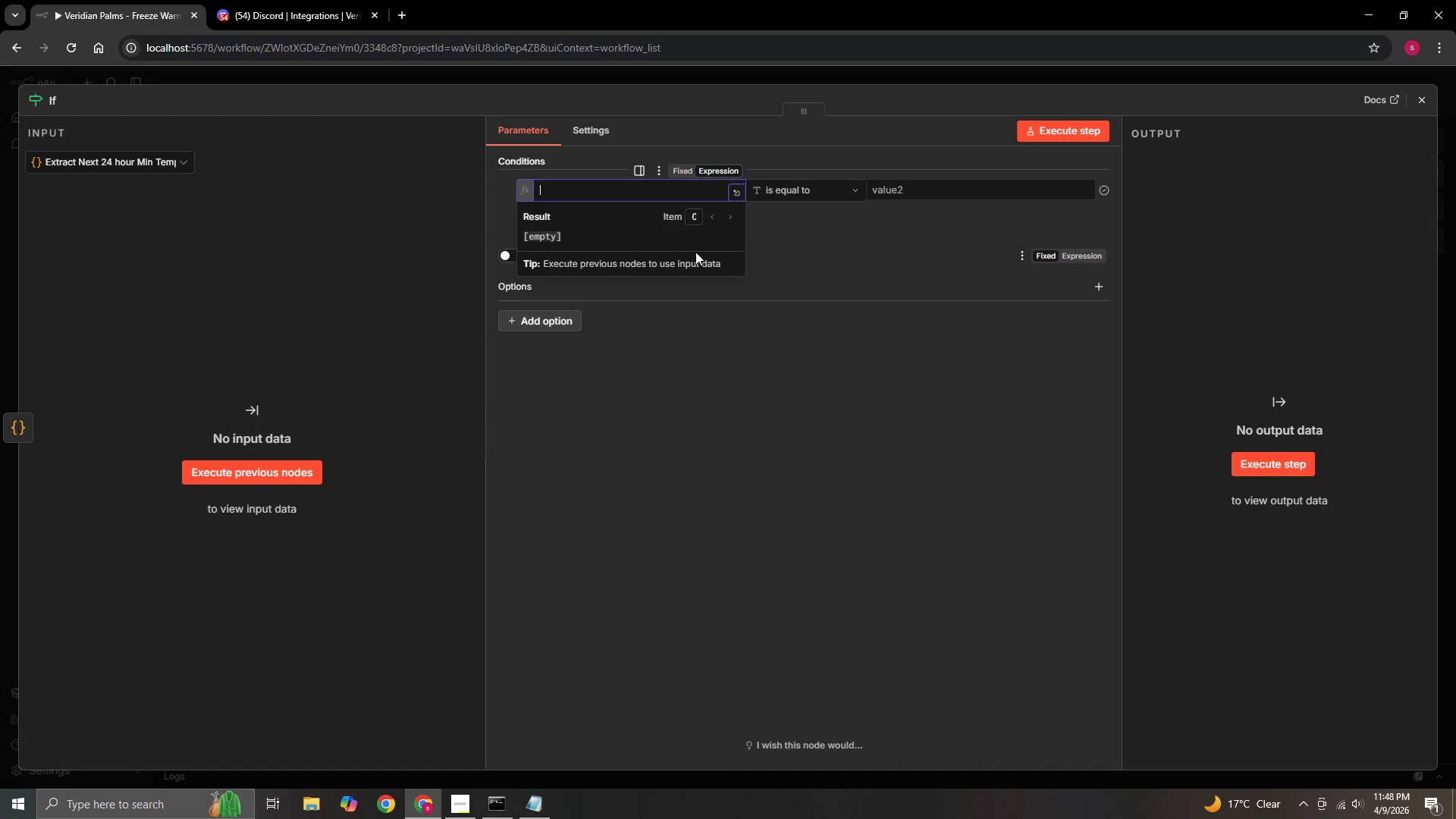 
key(Shift+BracketLeft)
 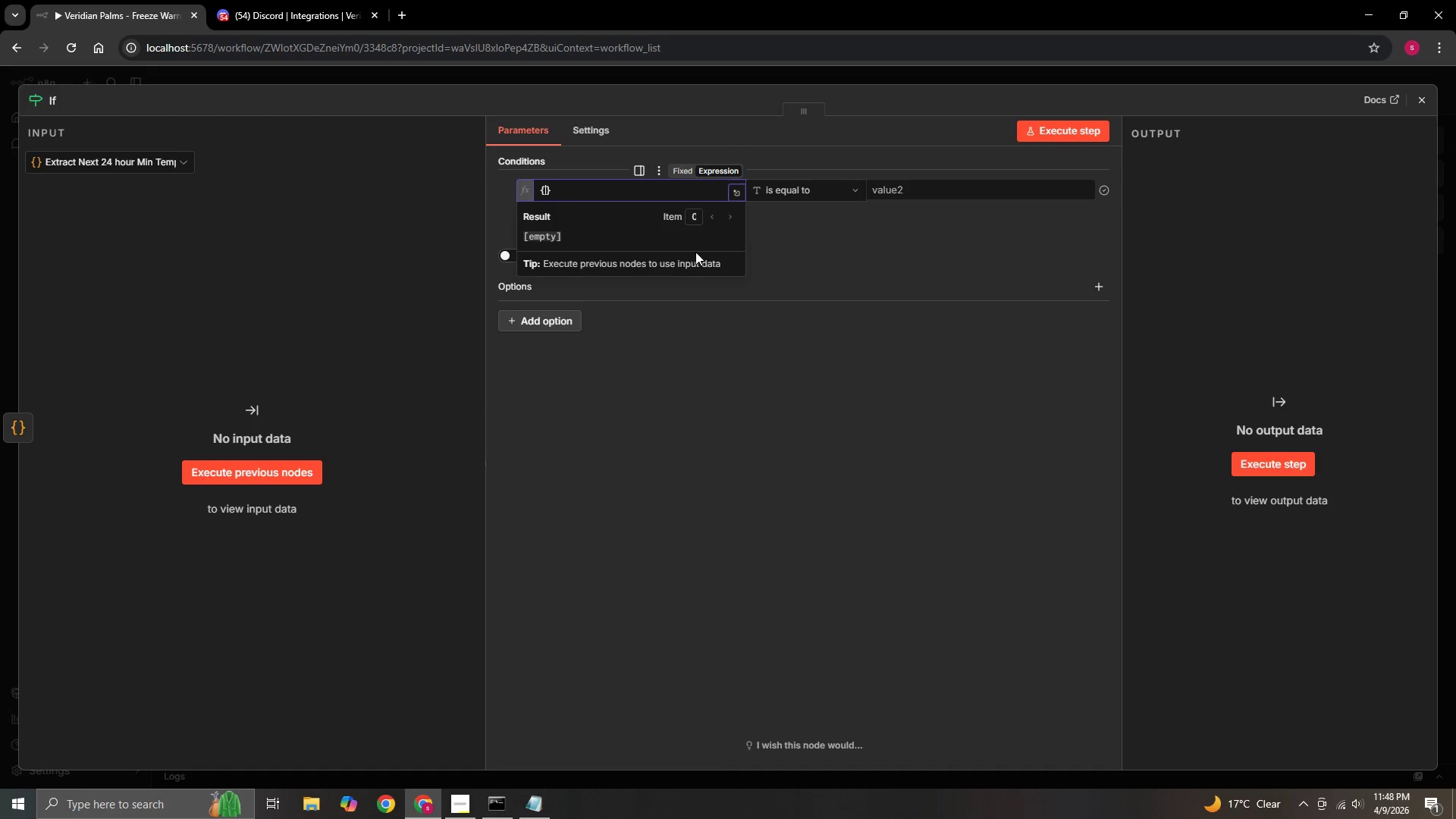 
key(Shift+BracketLeft)
 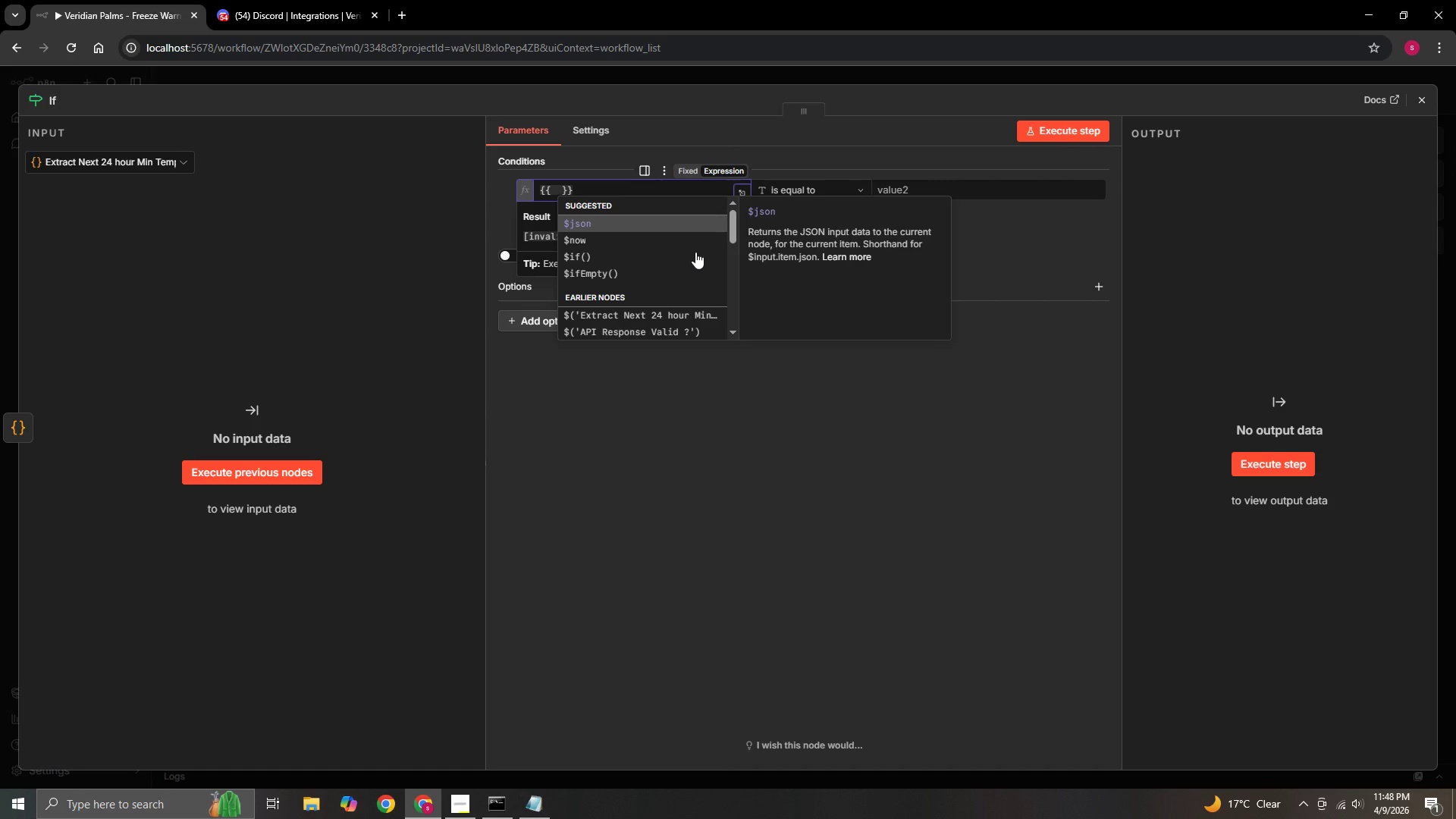 
key(Enter)
 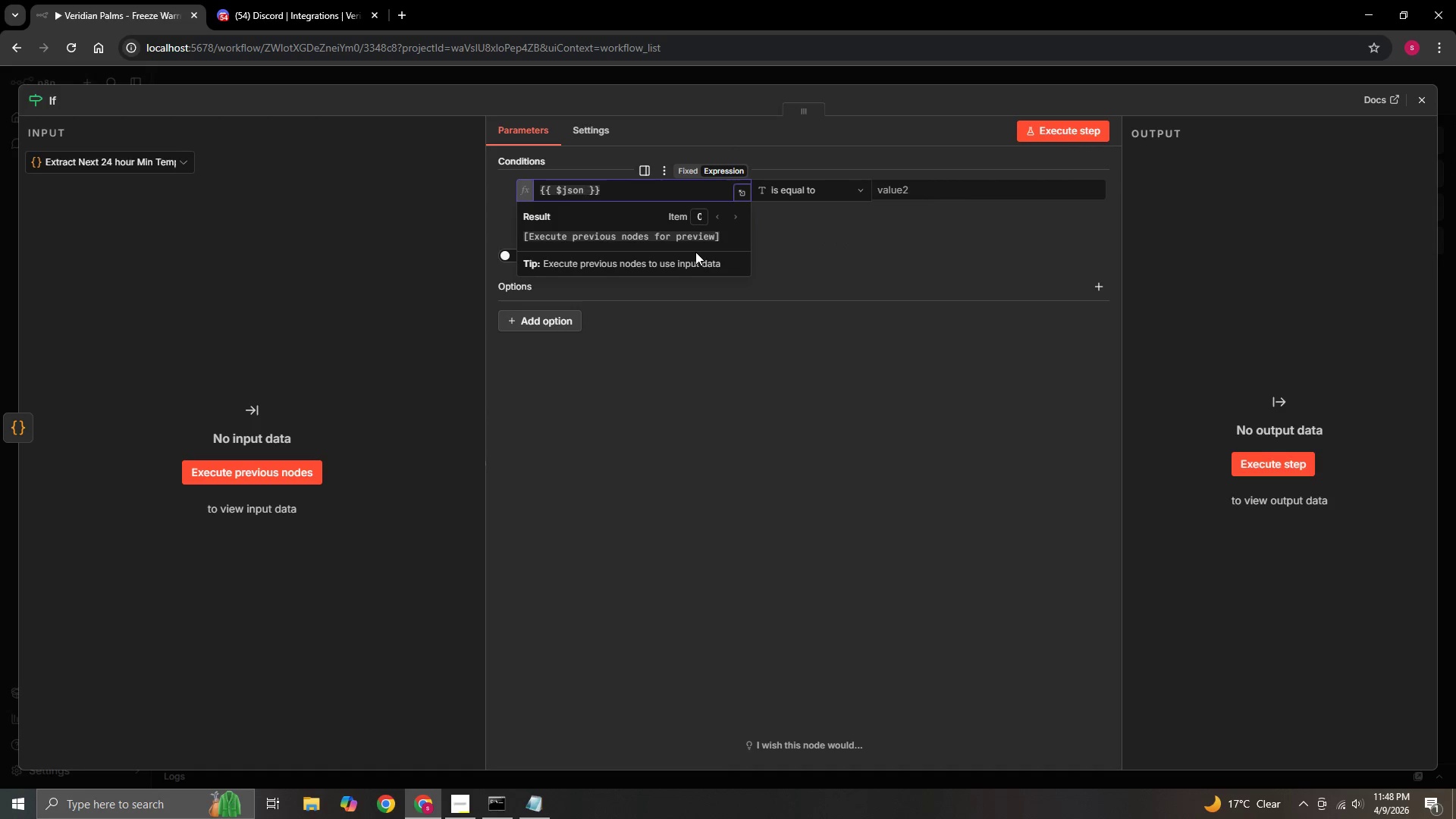 
type(.min_temp)
 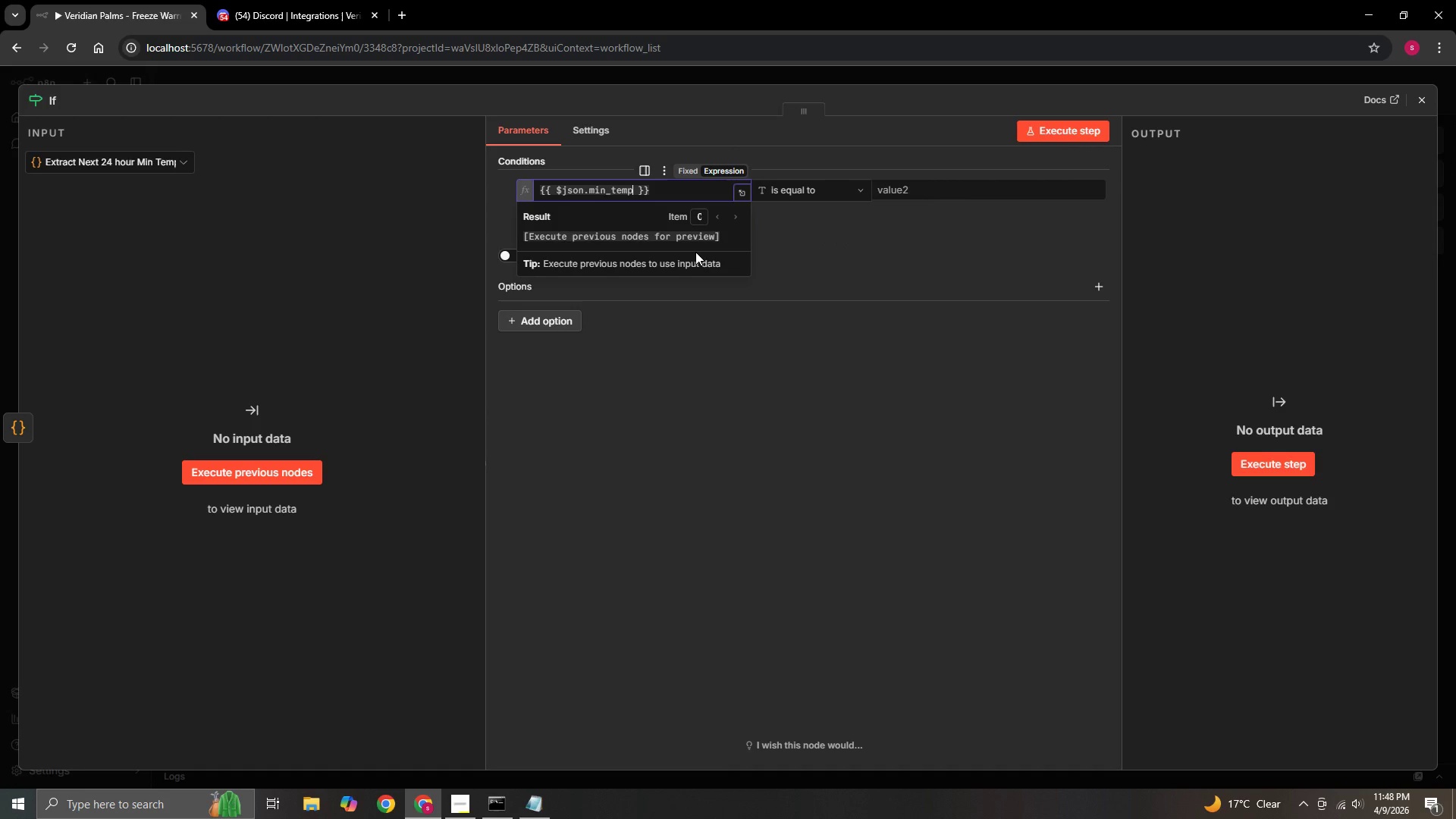 
key(Shift+Minus)
 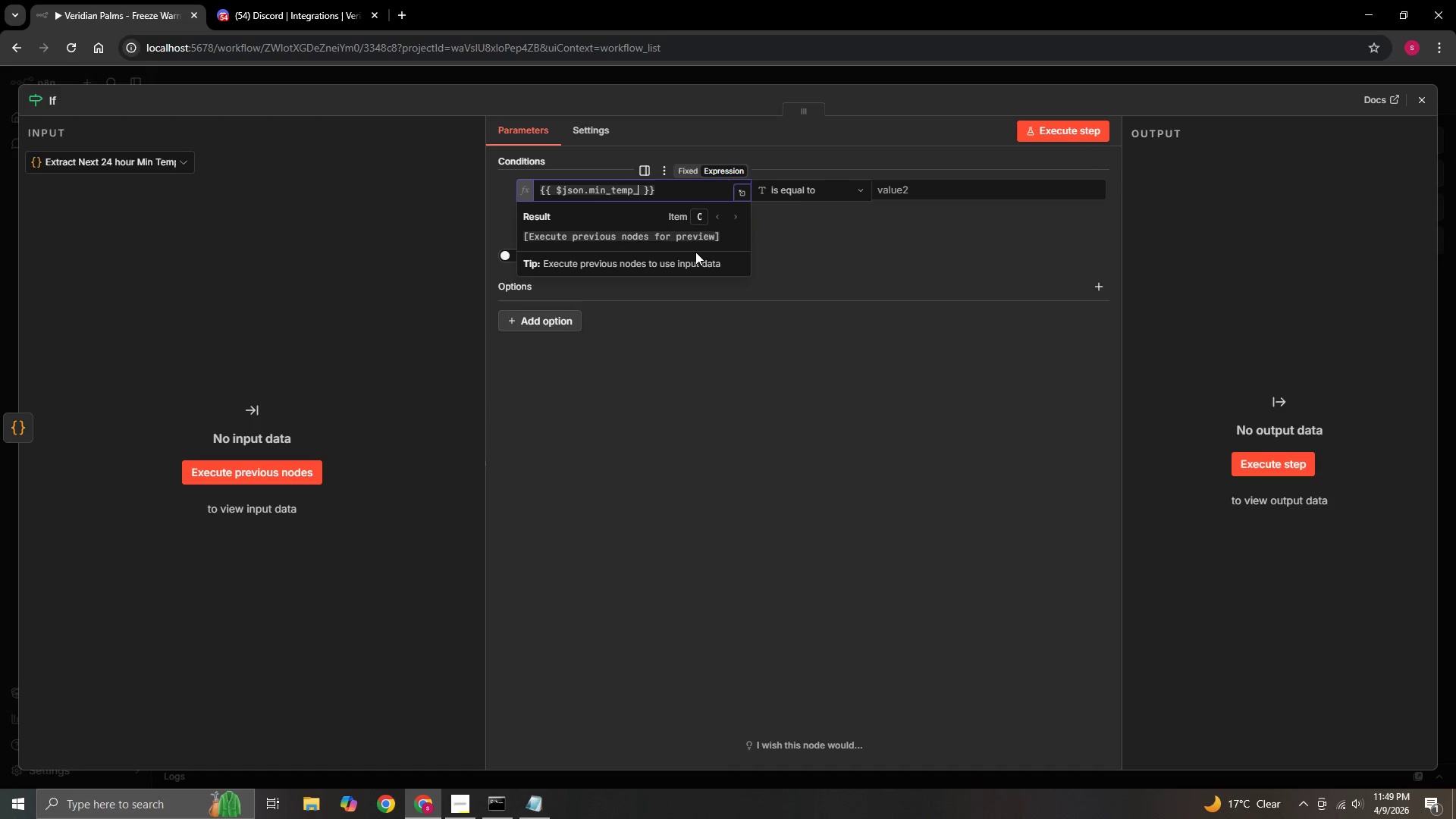 
key(F)
 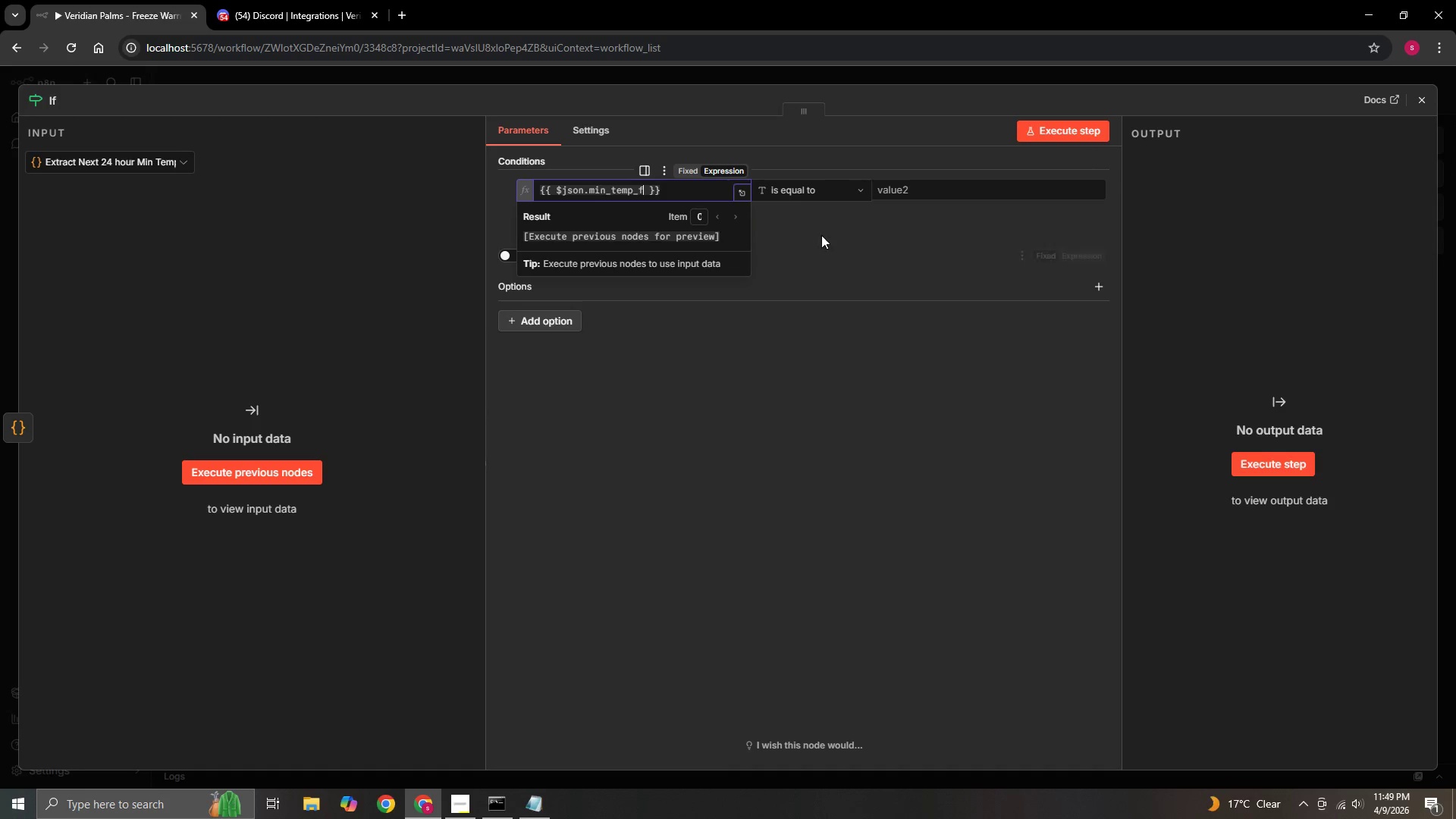 
left_click([826, 234])
 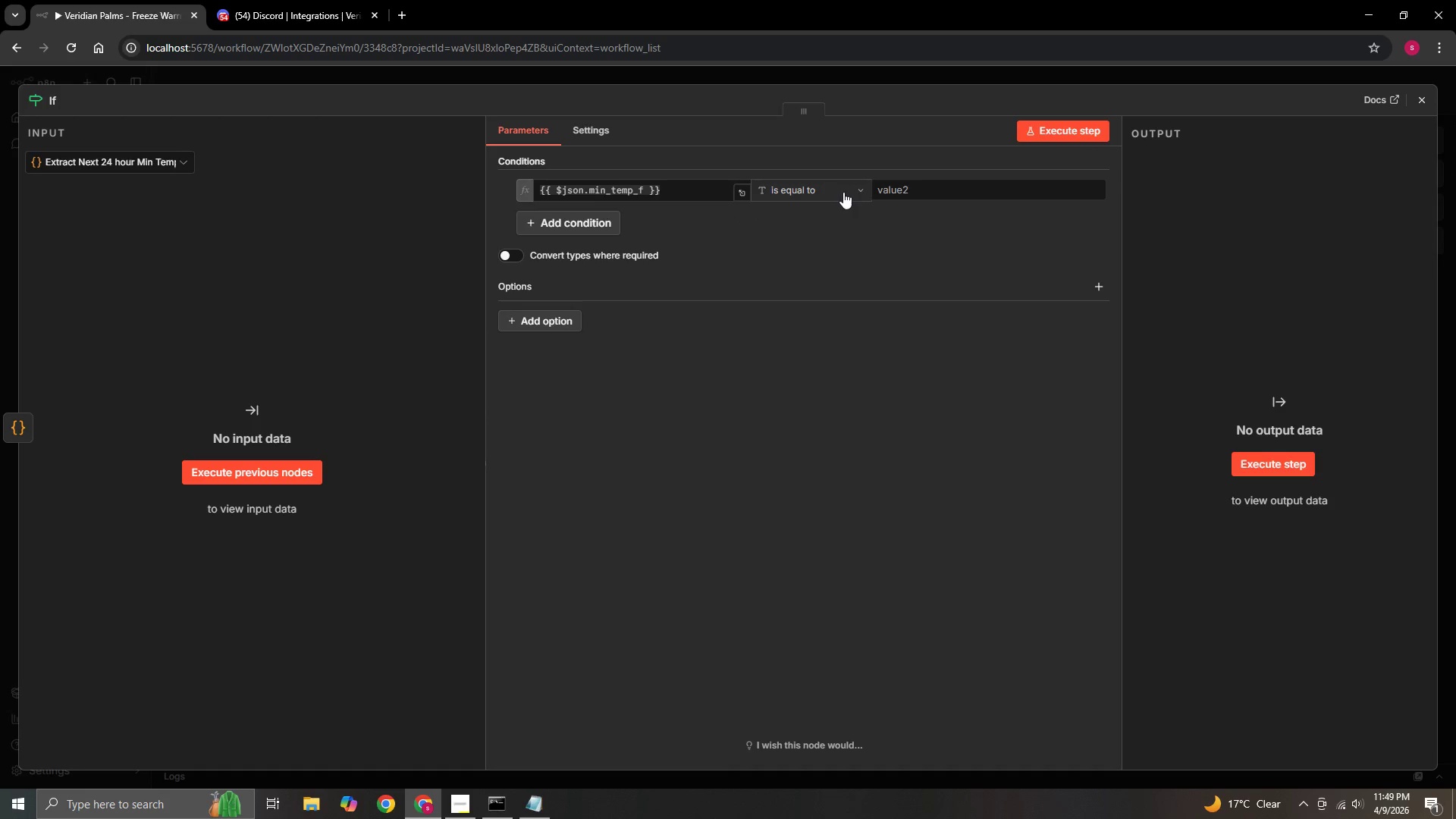 
left_click([843, 192])
 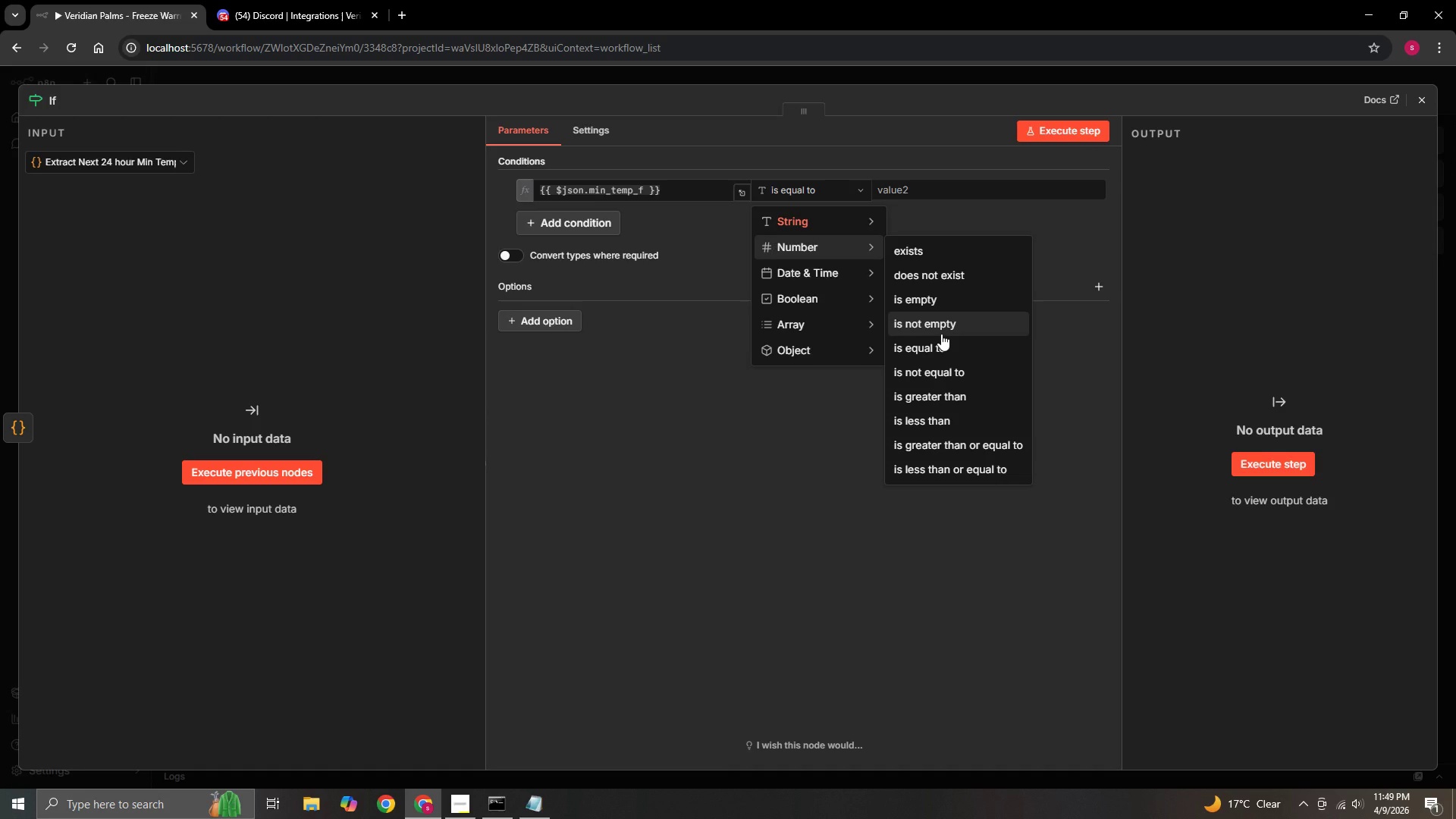 
wait(6.89)
 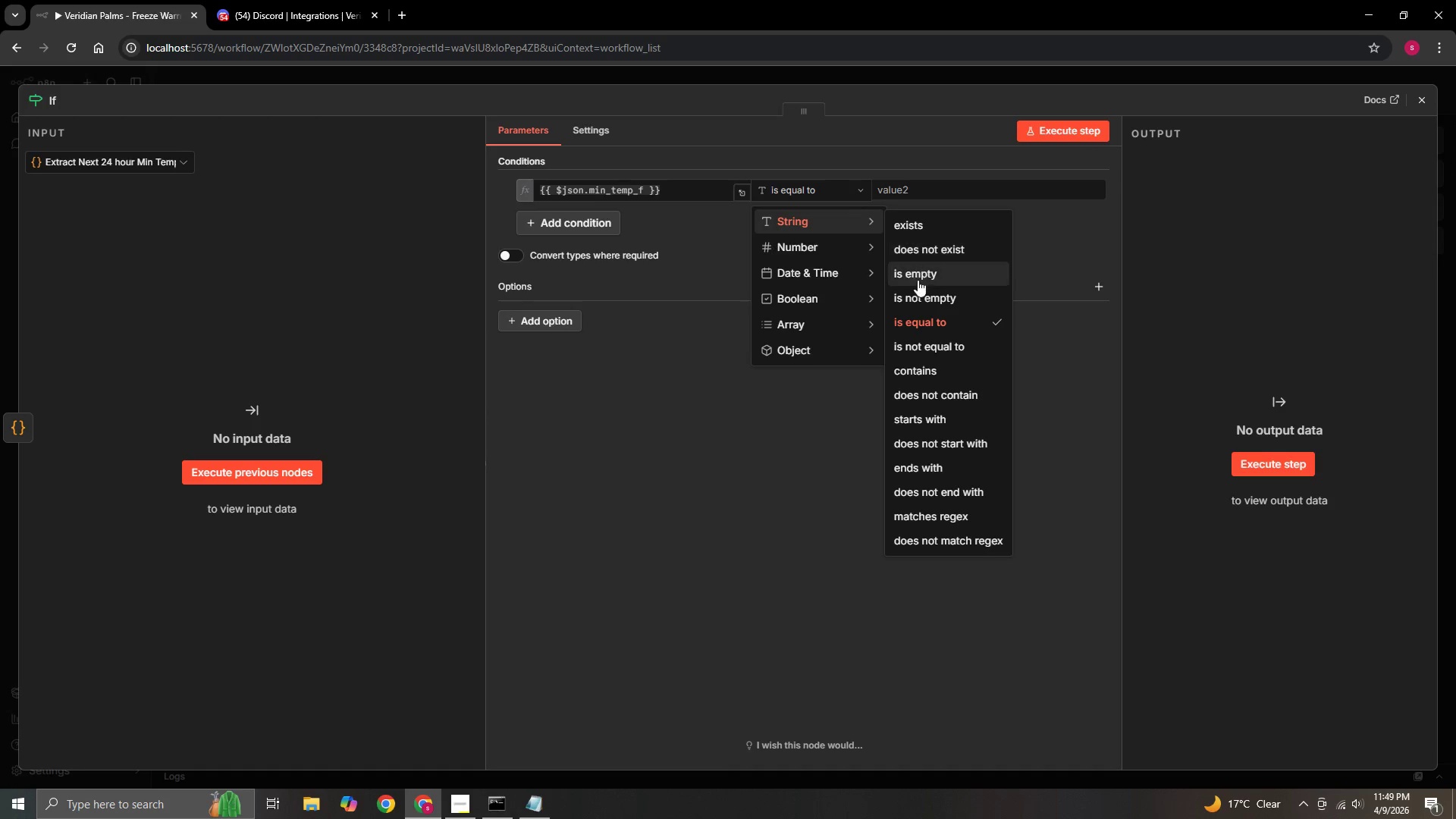 
left_click([517, 257])
 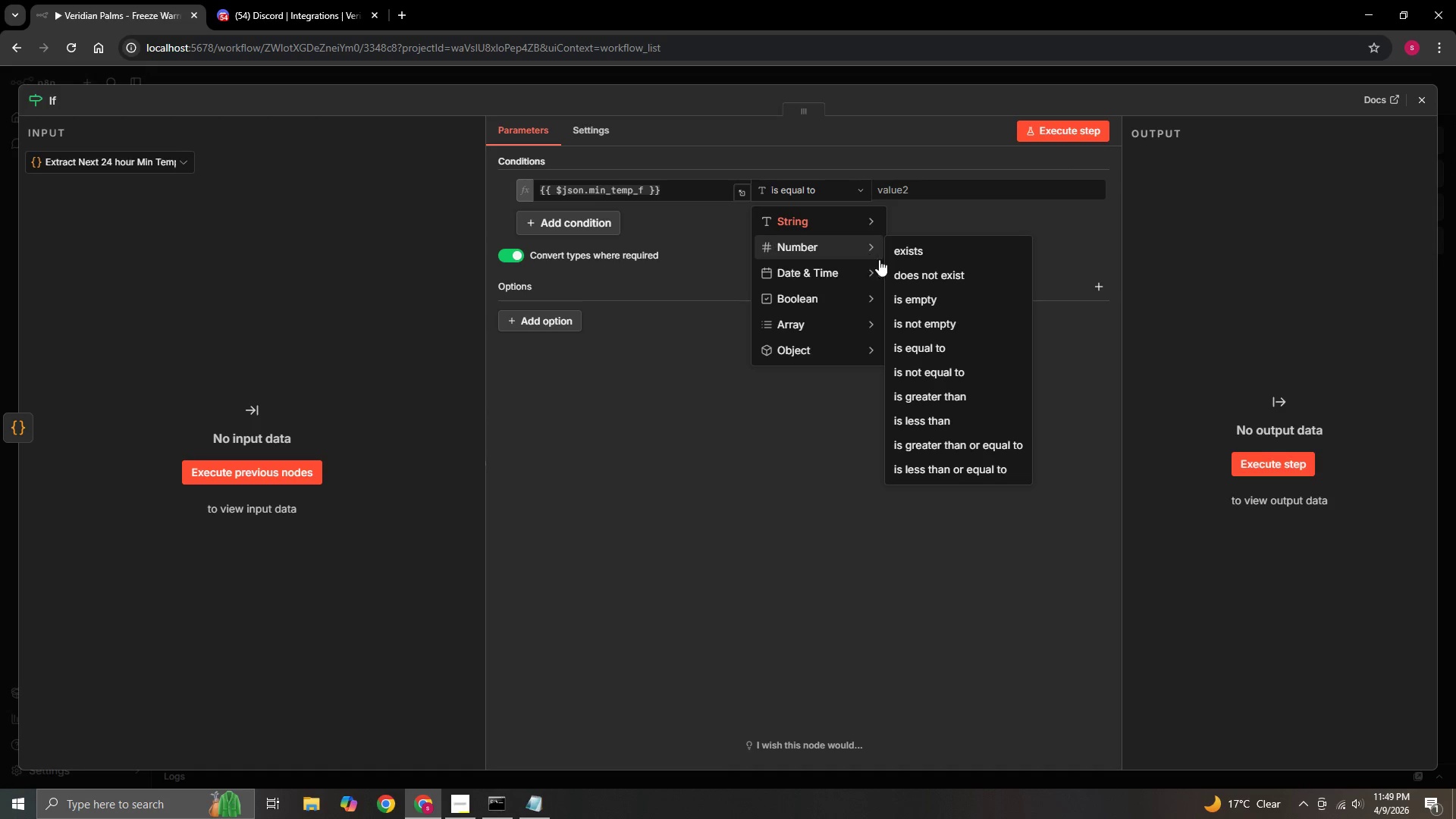 
wait(11.99)
 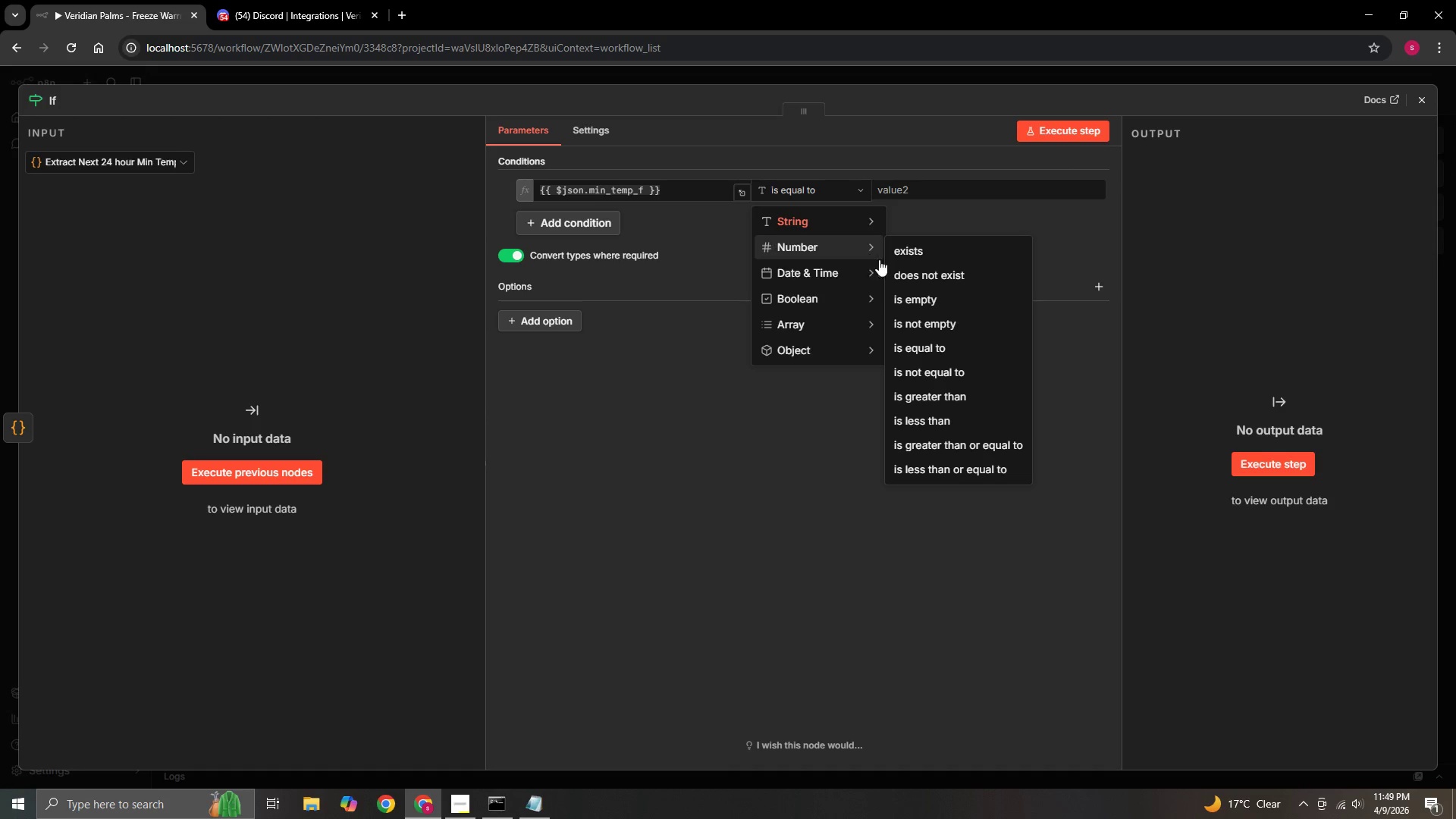 
left_click([959, 479])
 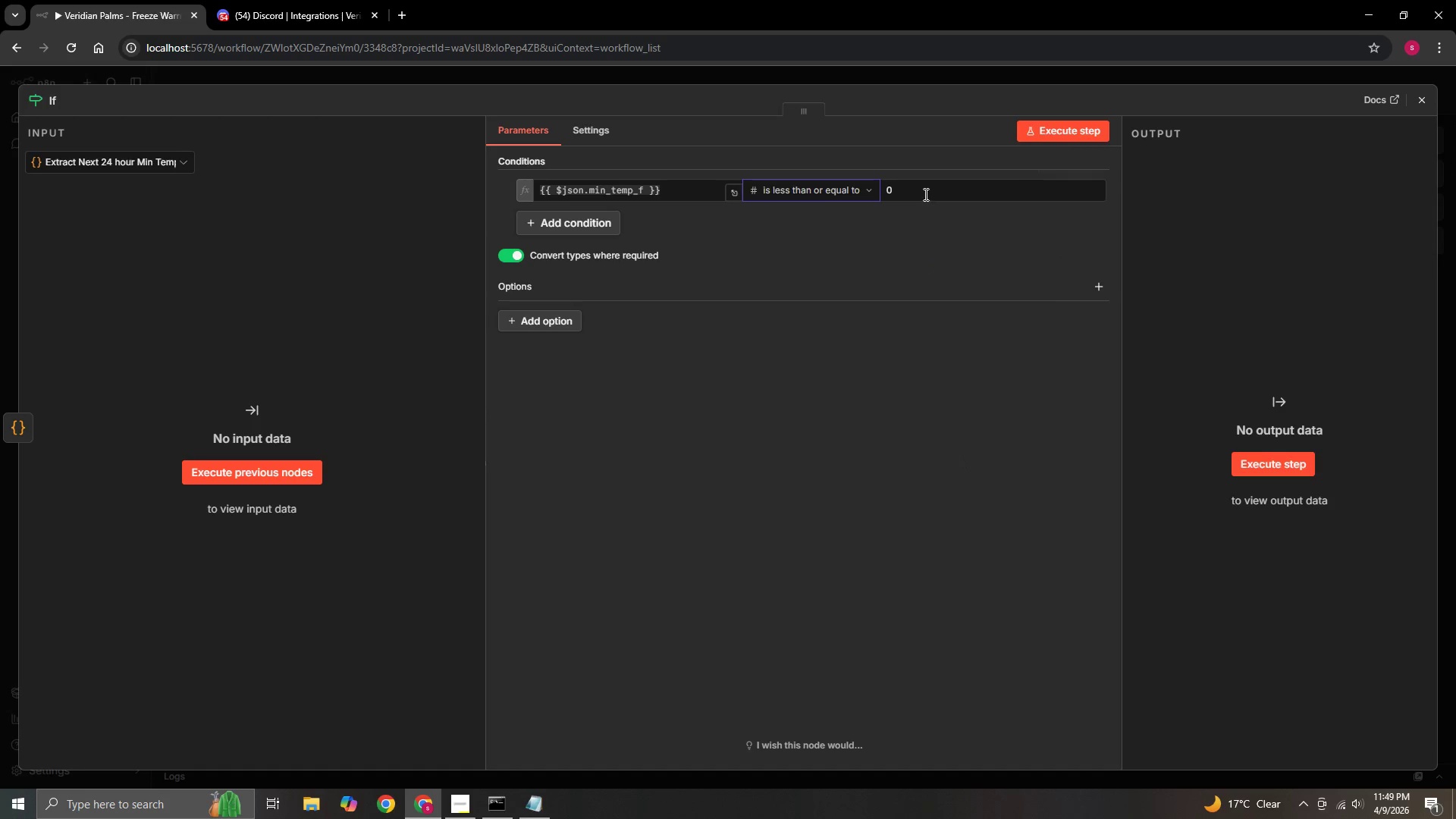 
left_click([922, 193])
 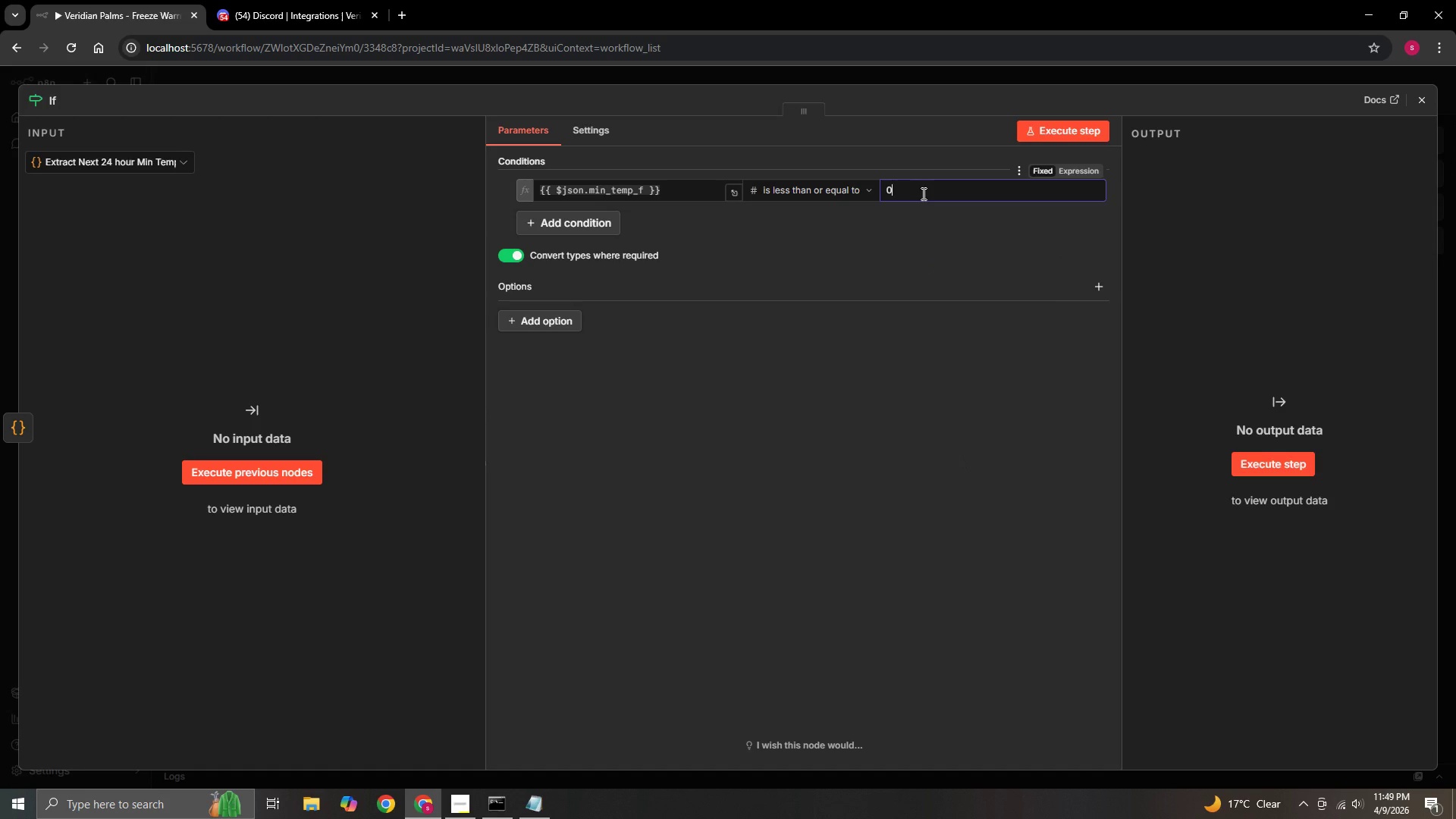 
key(Backspace)
type(32)
 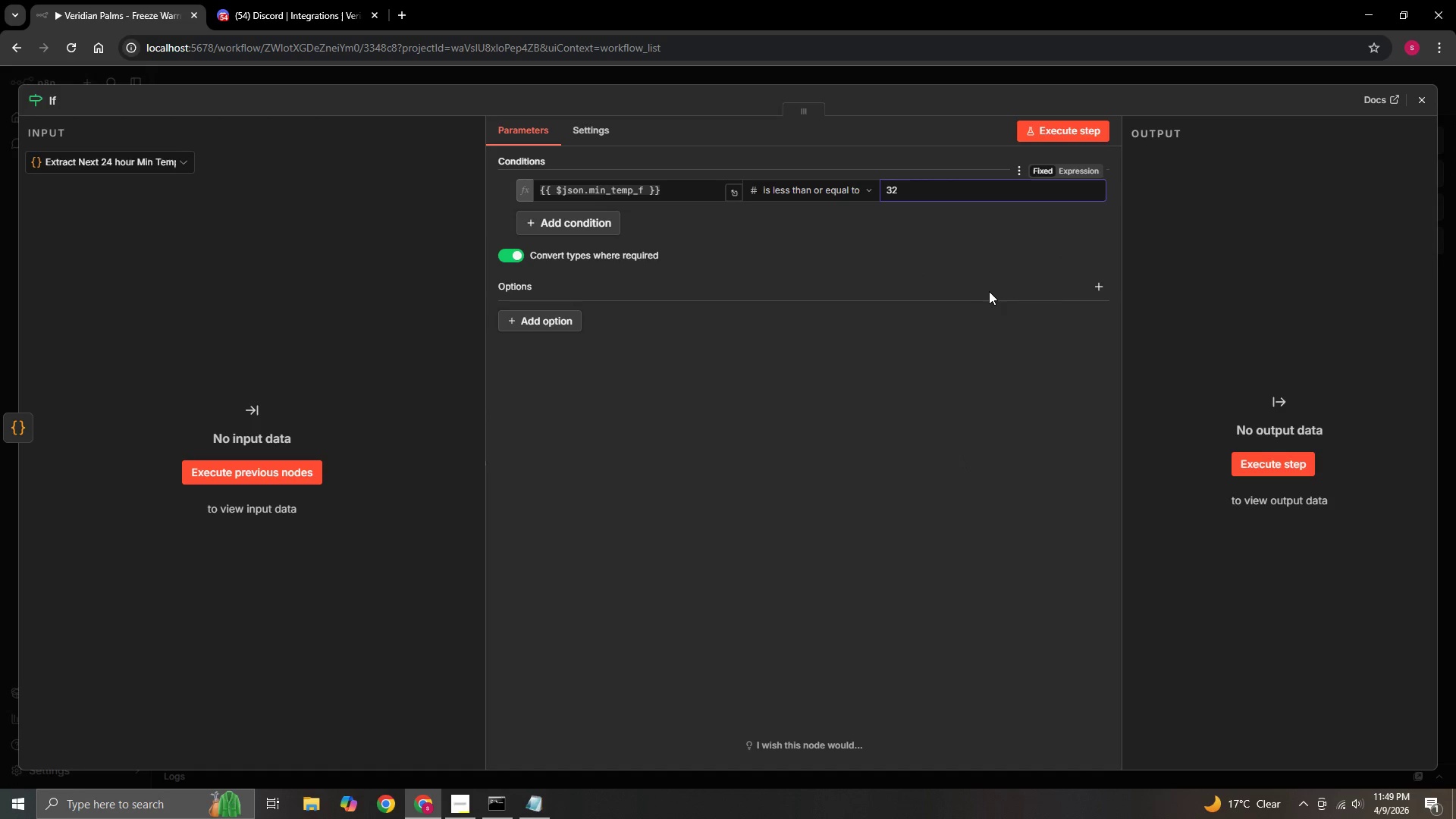 
left_click([990, 291])
 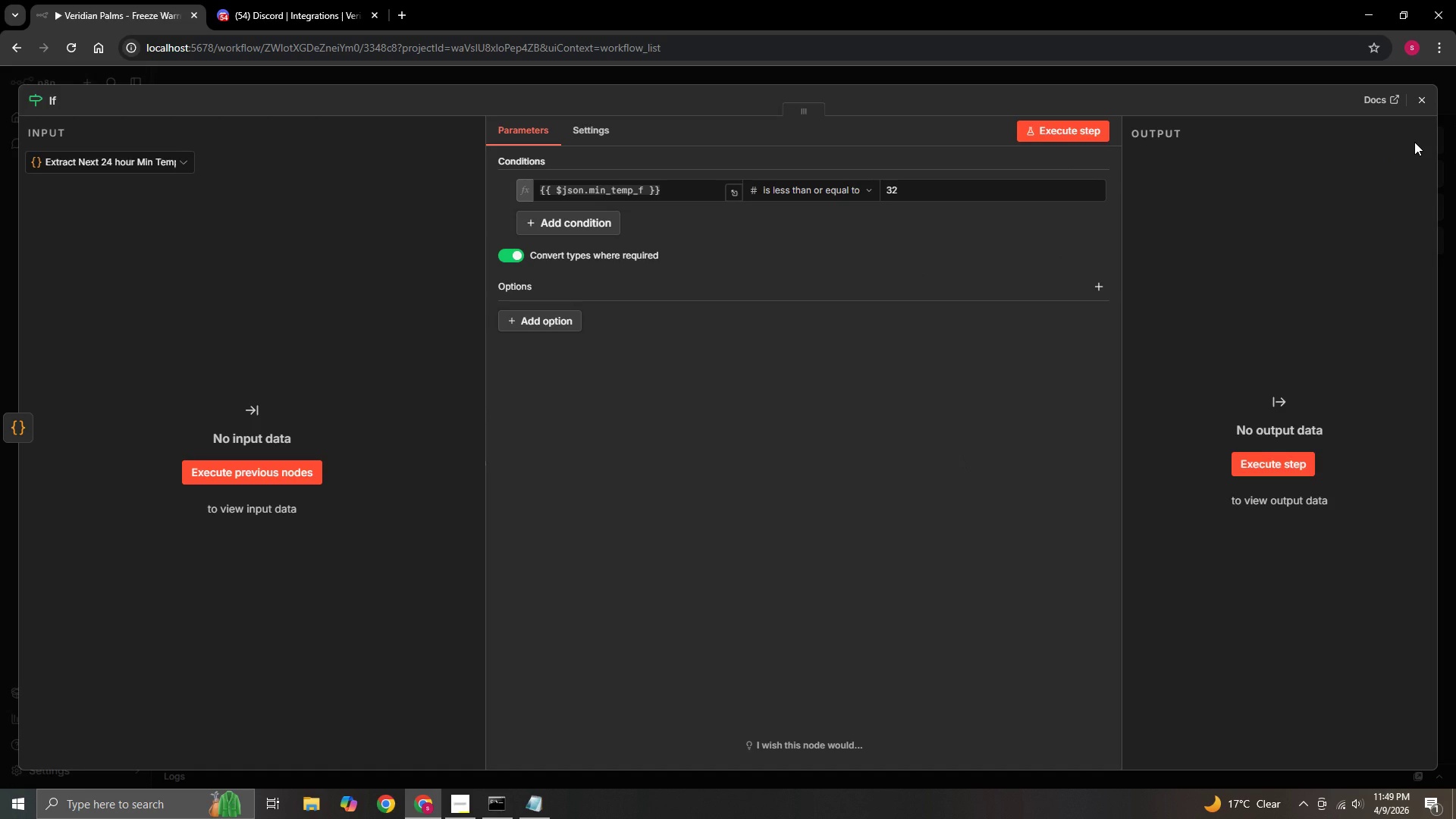 
wait(10.66)
 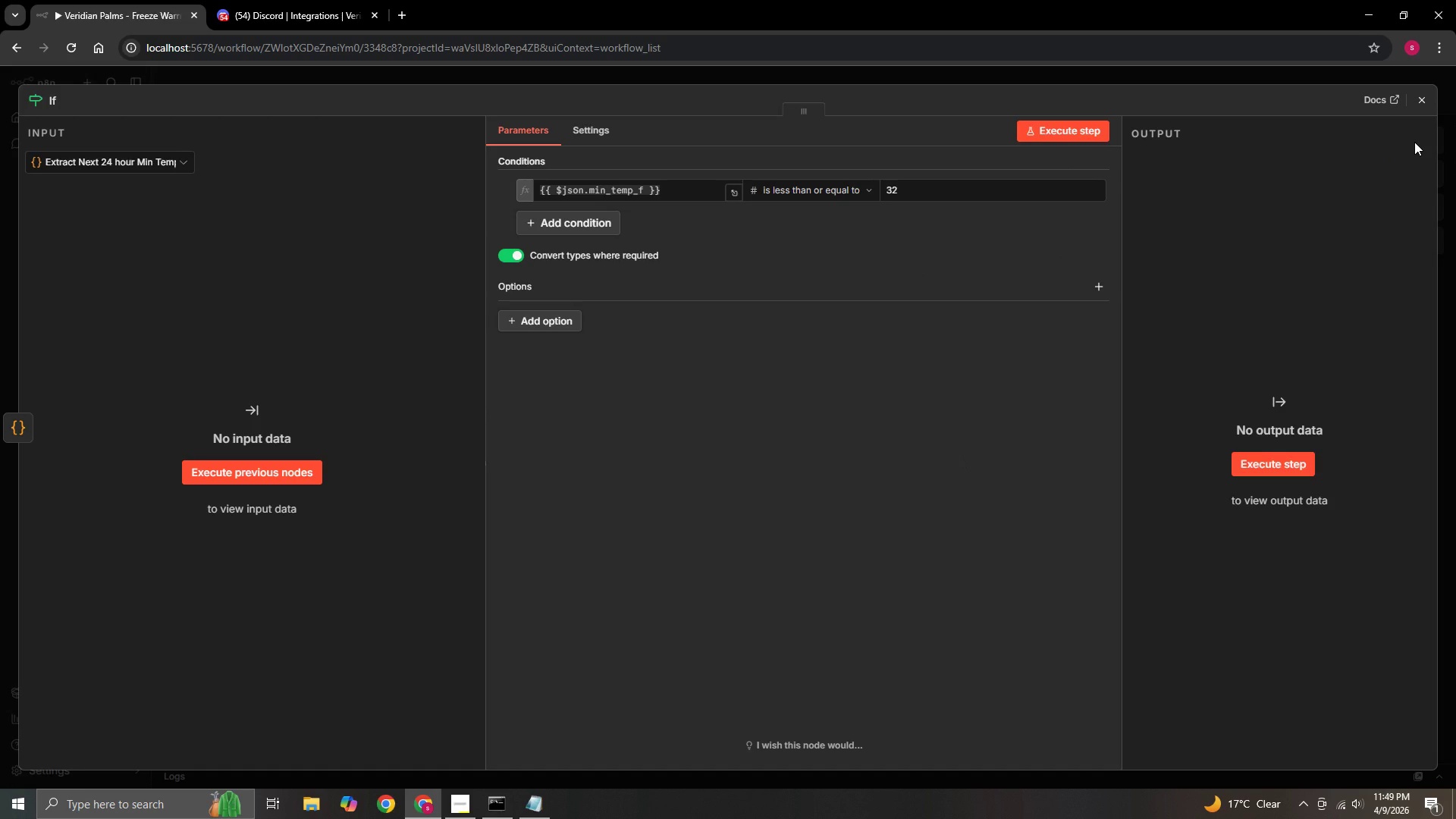 
left_click([1417, 102])
 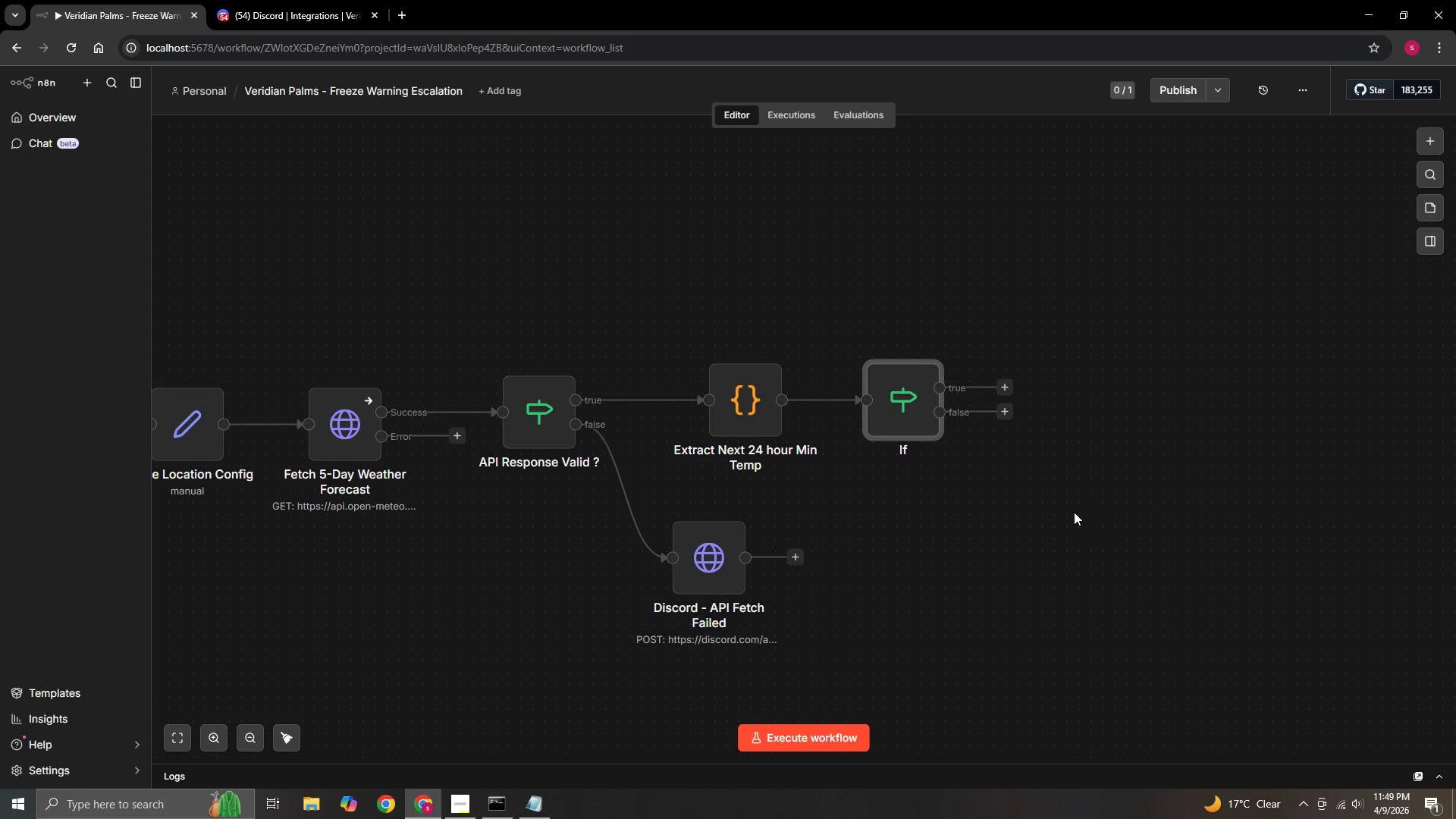 
hold_key(key=ControlLeft, duration=0.59)
scroll: coordinate [1067, 528], scroll_direction: down, amount: 1.0
 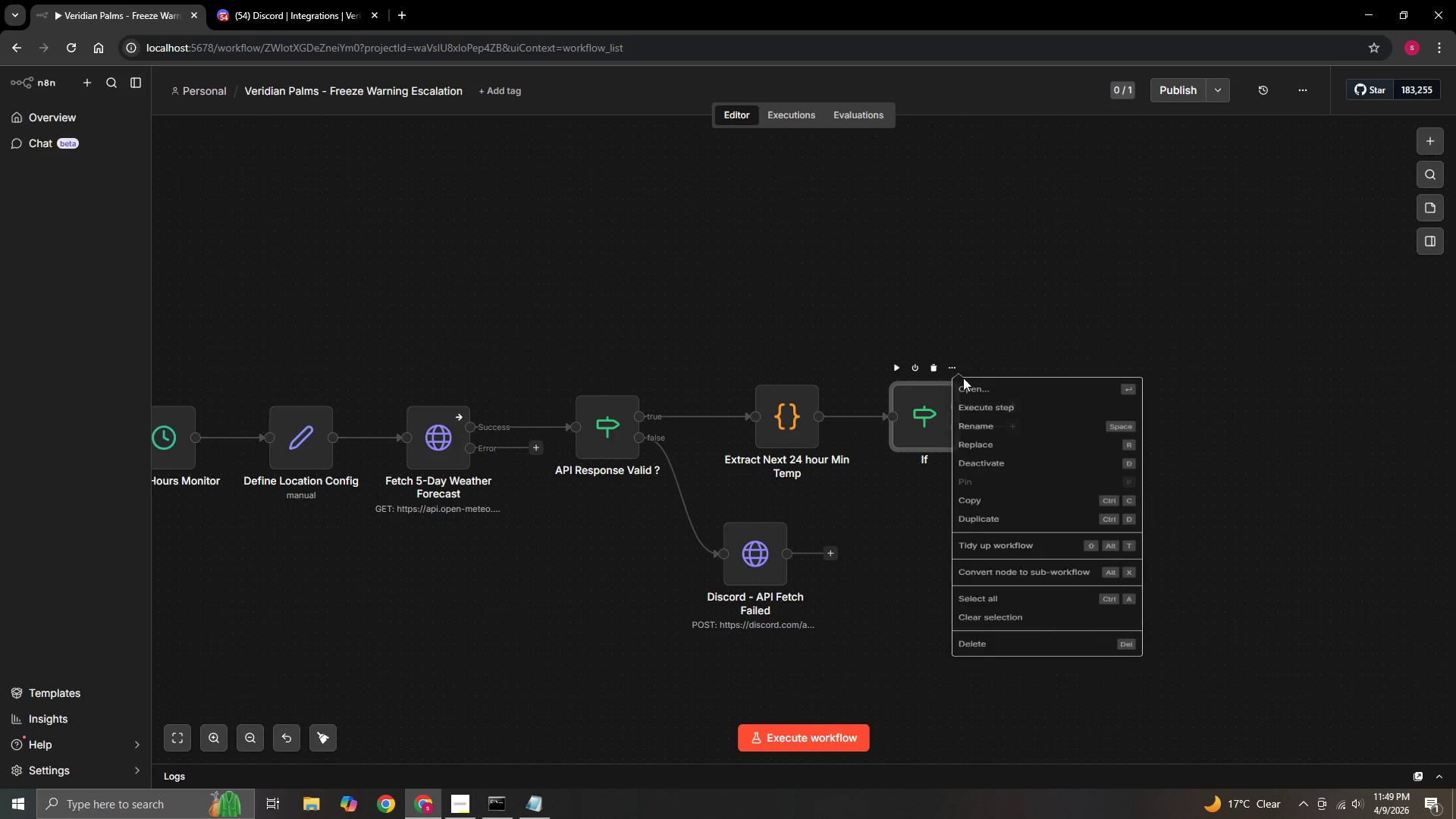 
left_click([984, 438])
 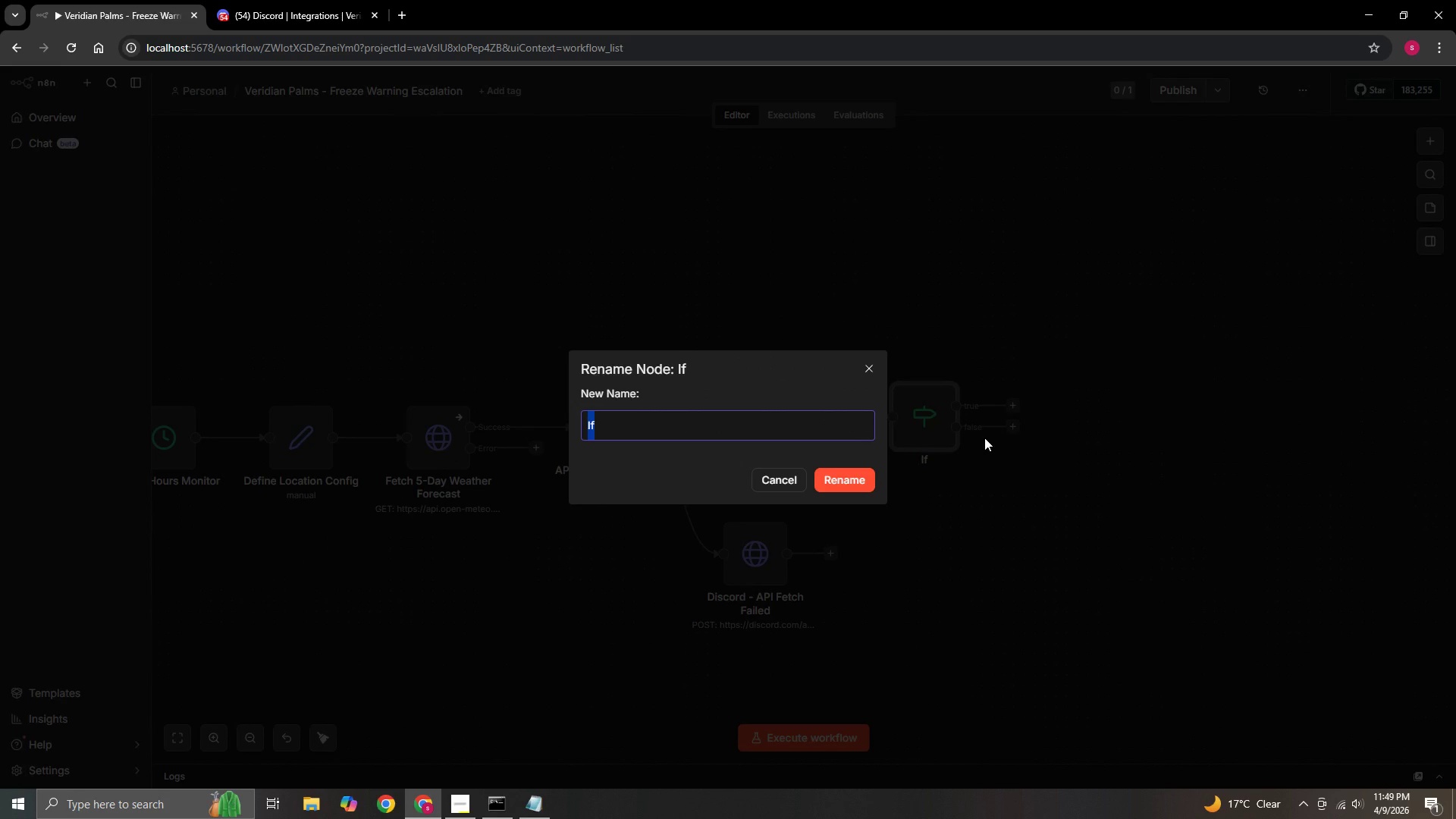 
key(Backspace)
type(Freeze Condition _ Temp)
 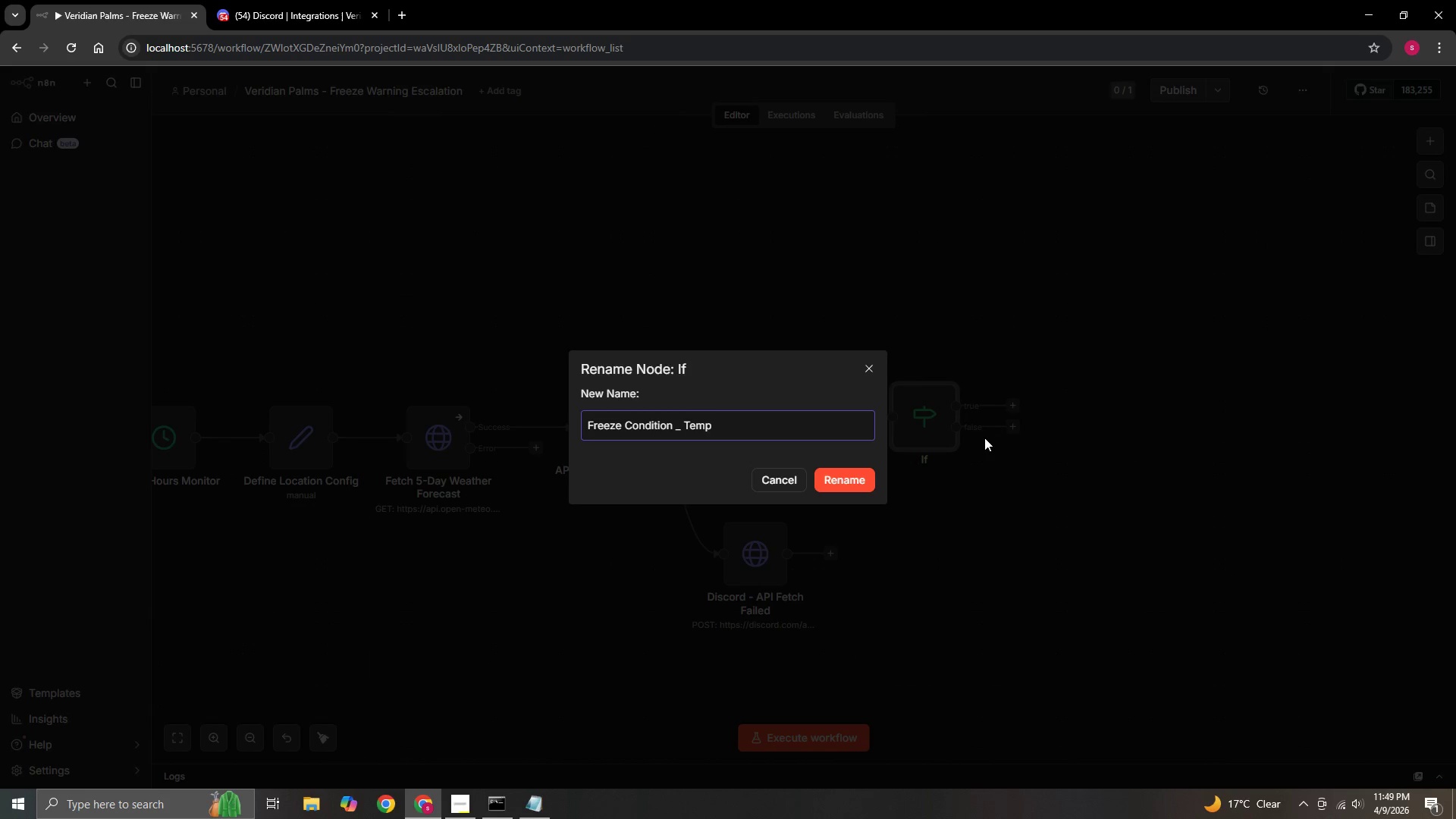 
key(ArrowLeft)
 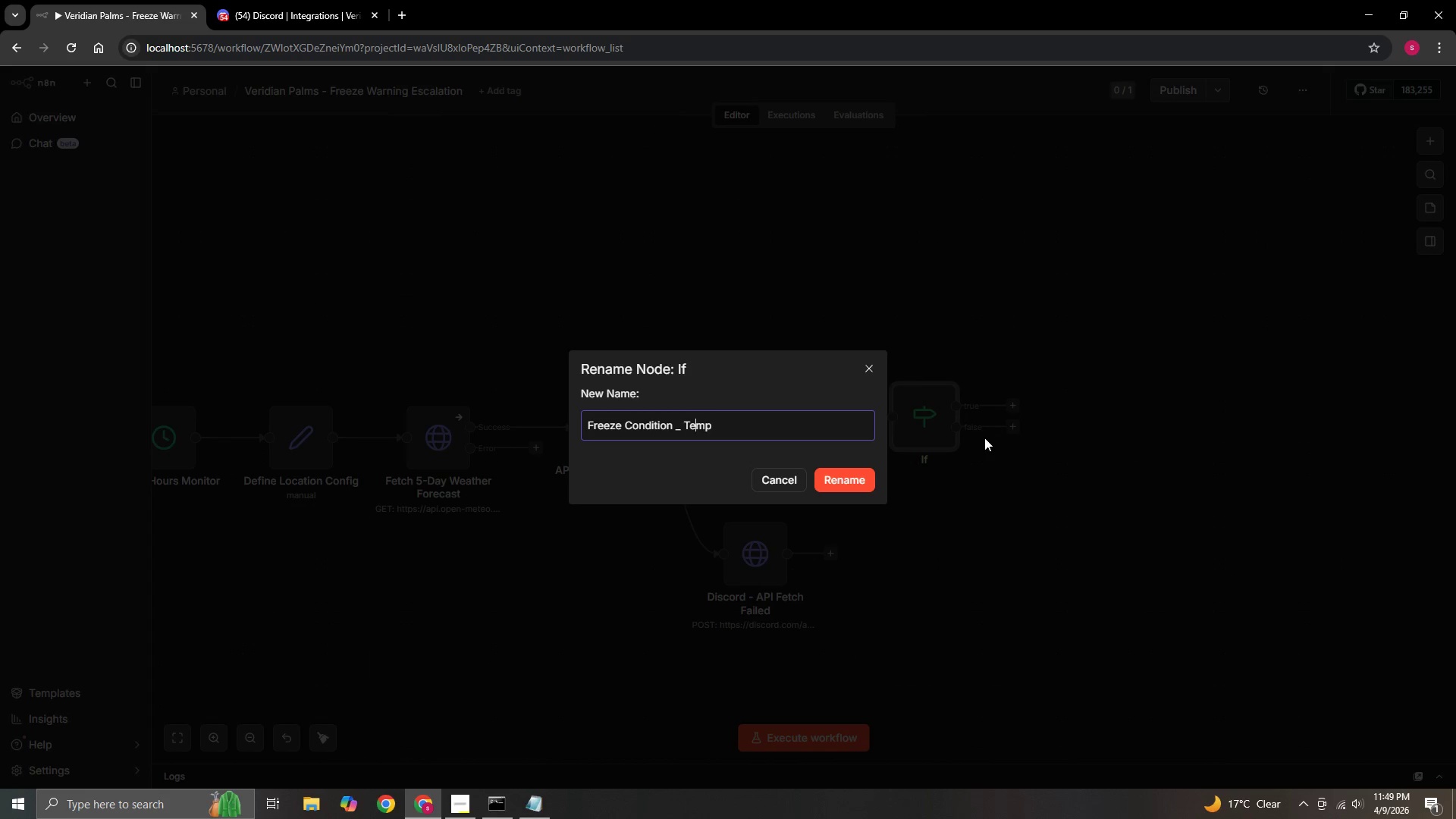 
key(ArrowLeft)
 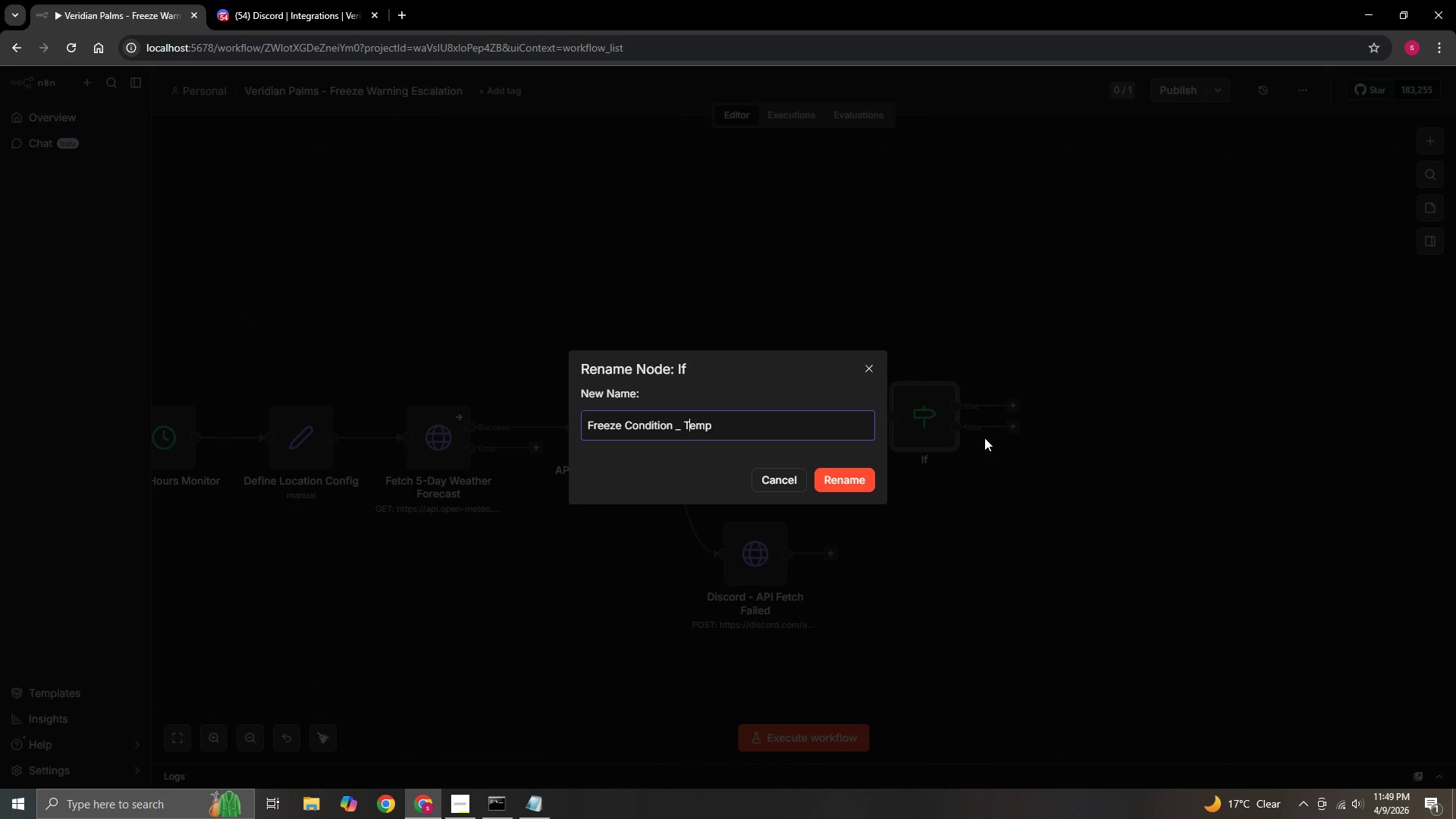 
key(ArrowLeft)
 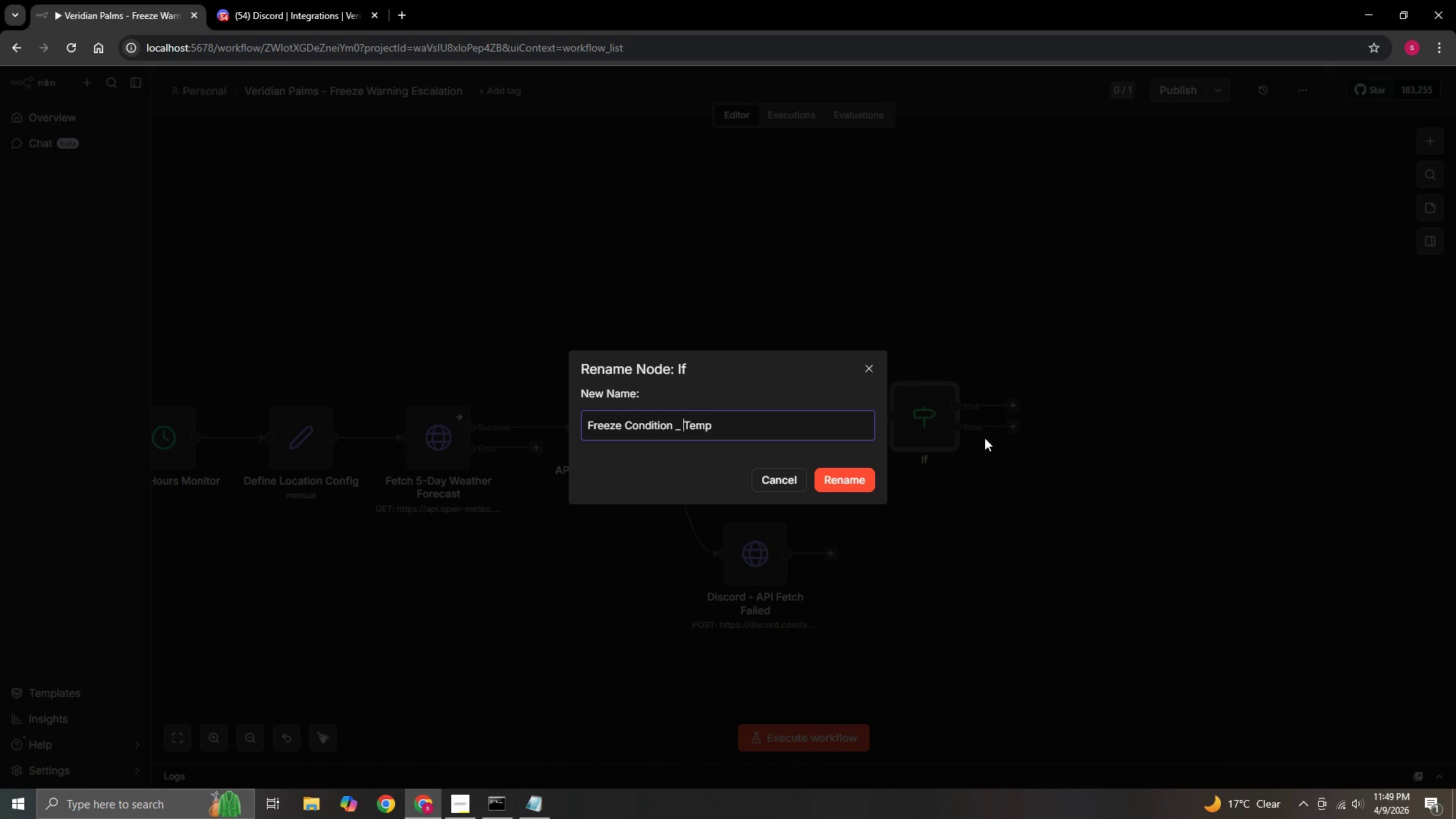 
key(ArrowLeft)
 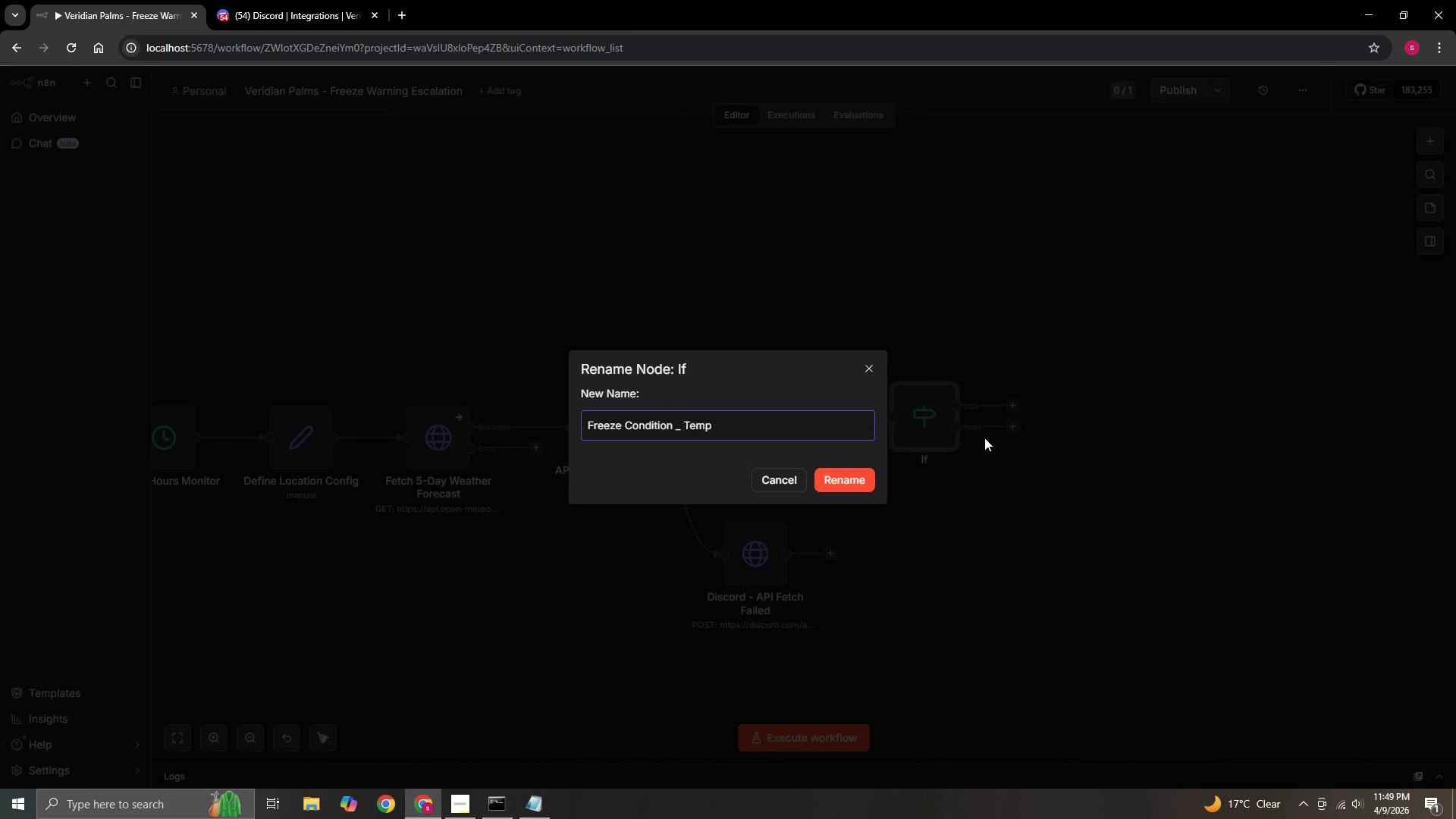 
key(Backspace)
 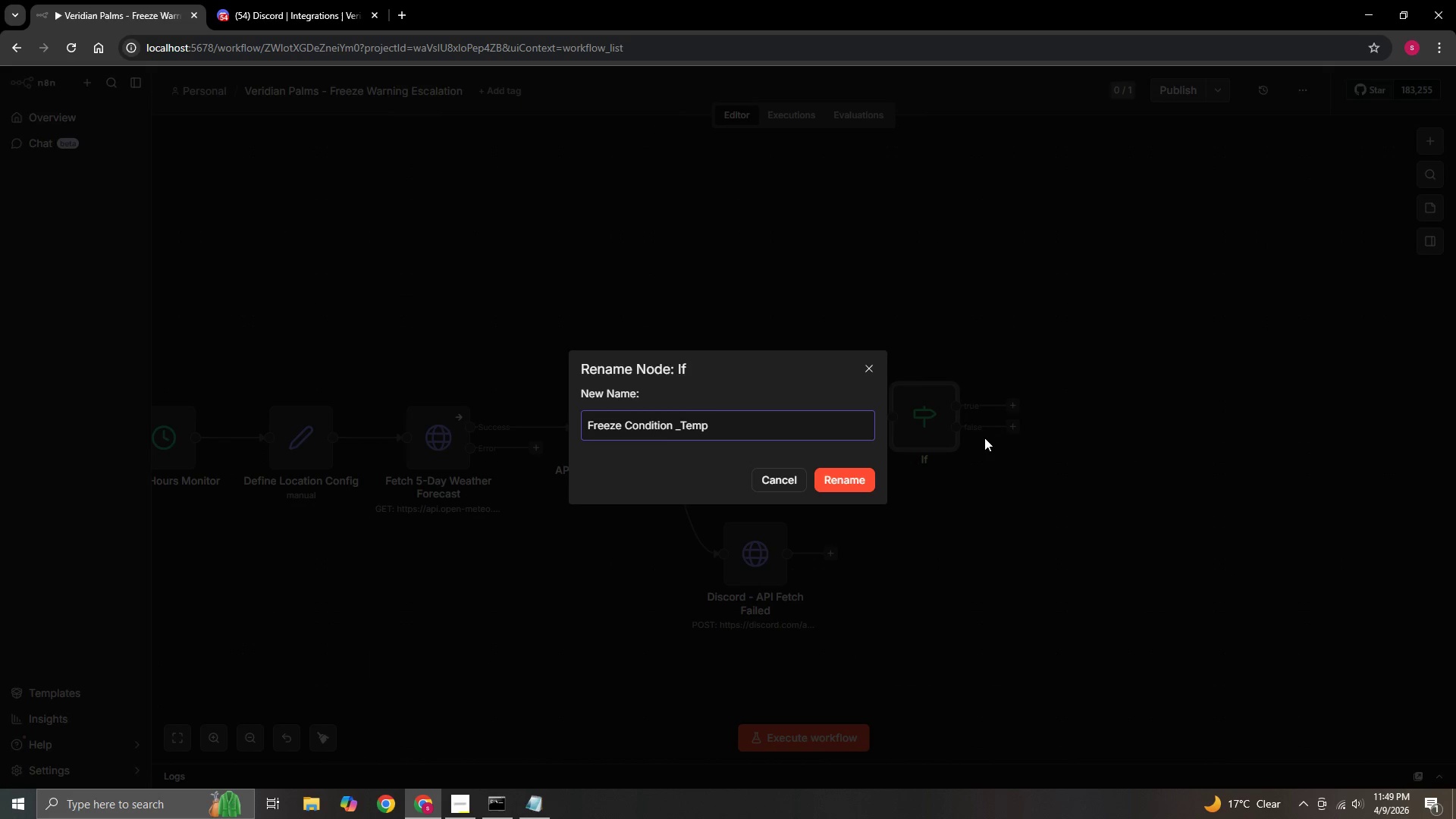 
key(Backspace)
 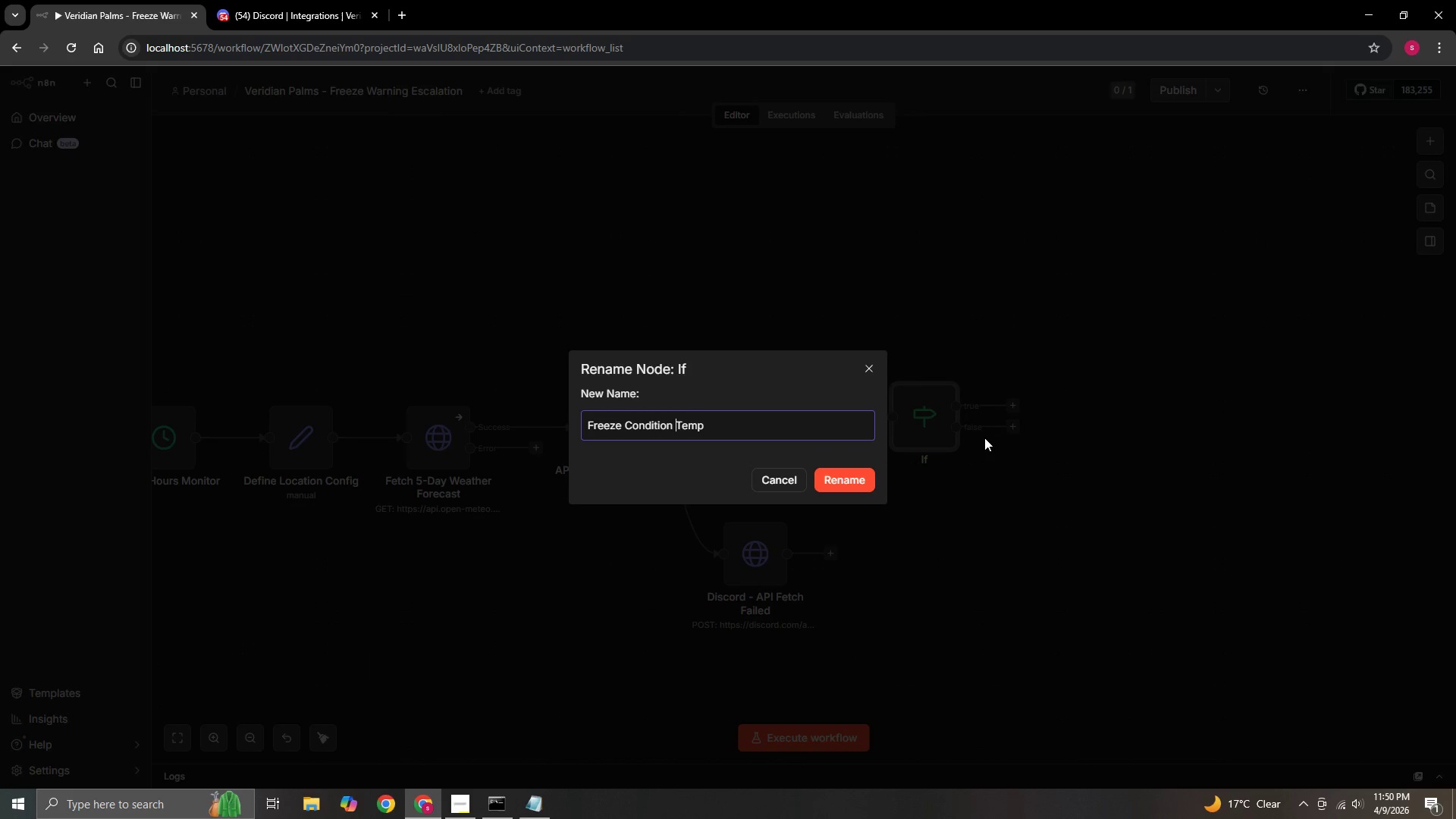 
key(Backspace)
 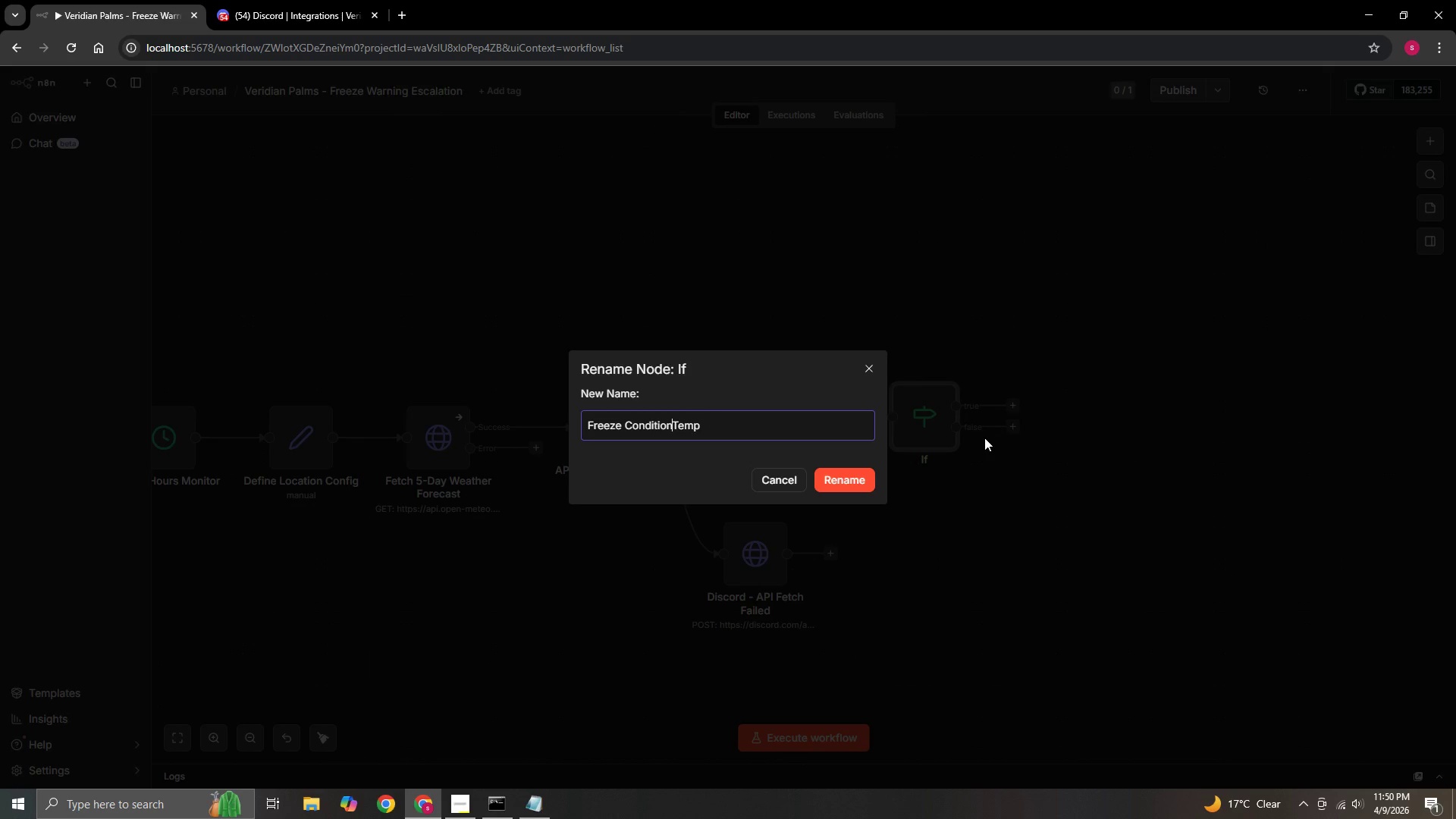 
key(Space)
 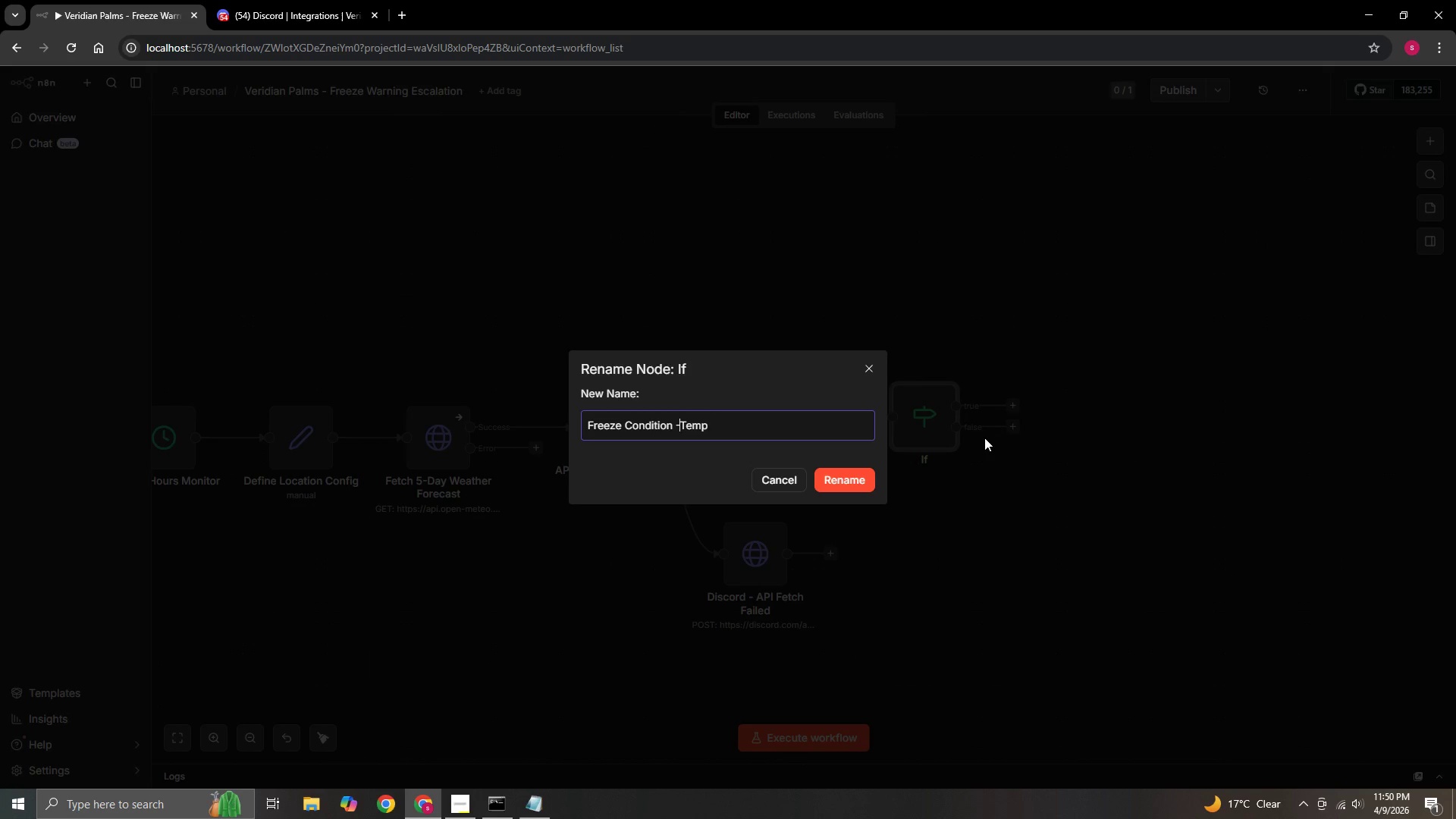 
key(NumpadSubtract)
 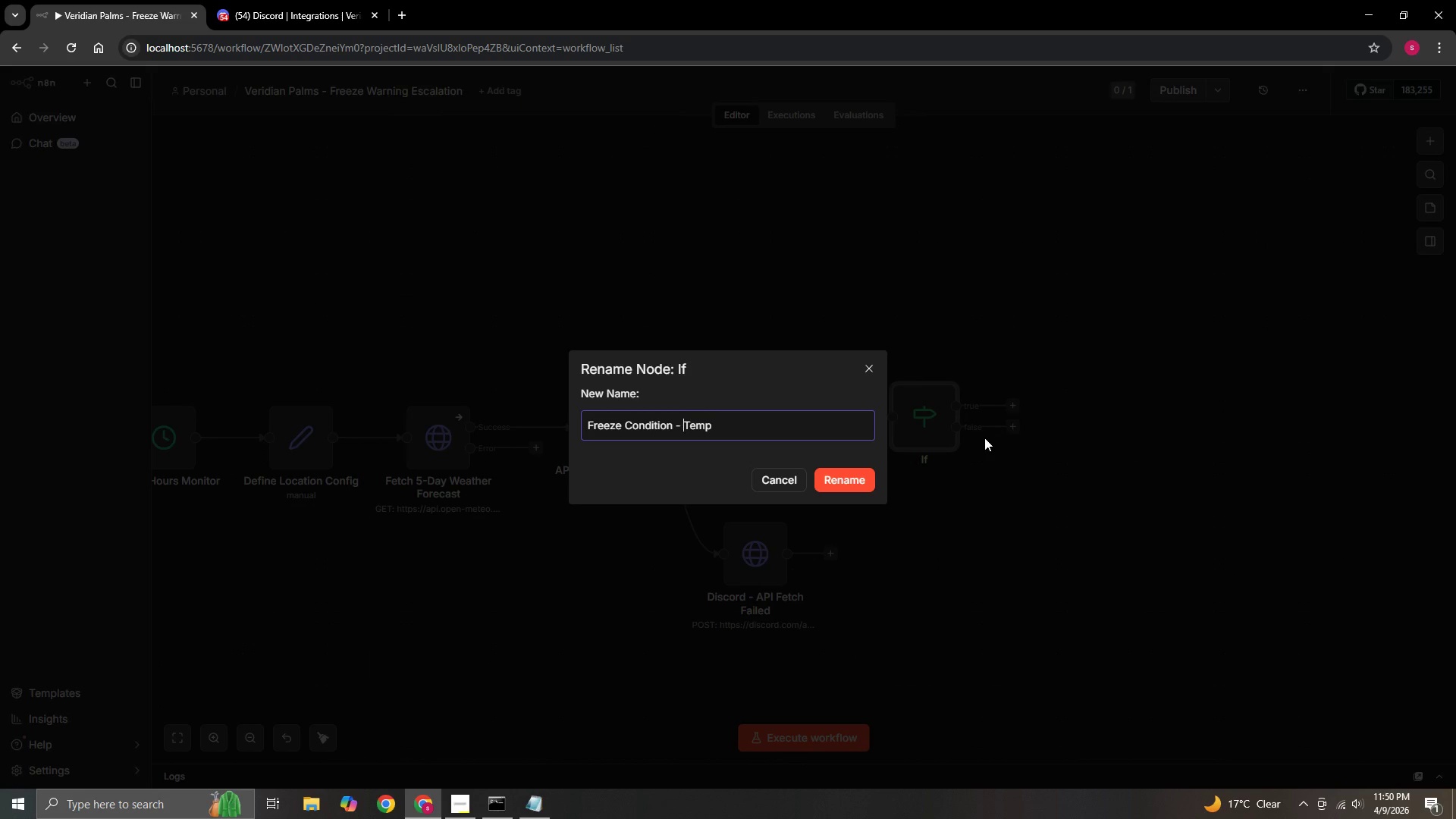 
key(Space)
 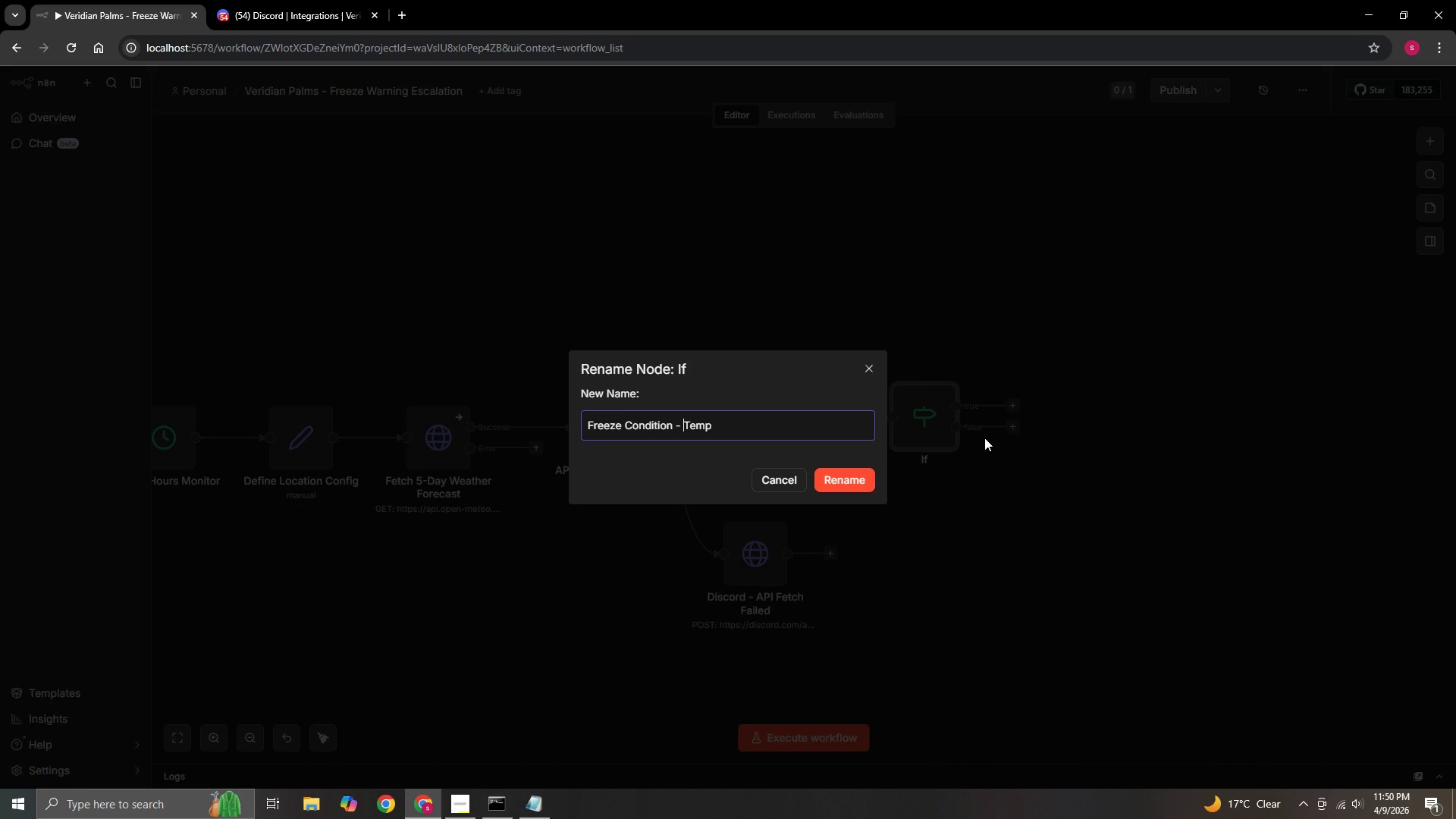 
hold_key(key=ArrowRight, duration=0.8)
 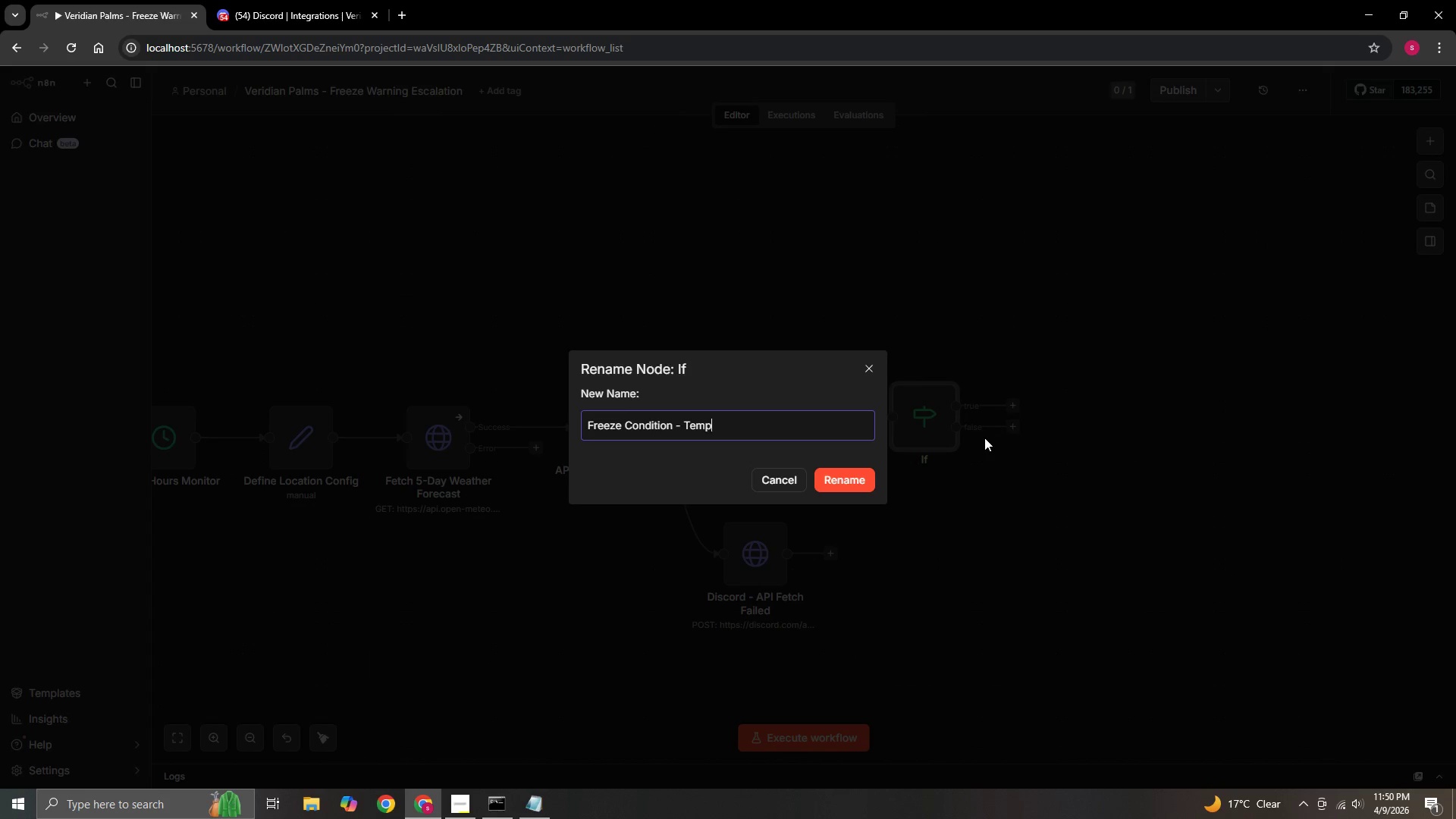 
type( At or Below )
 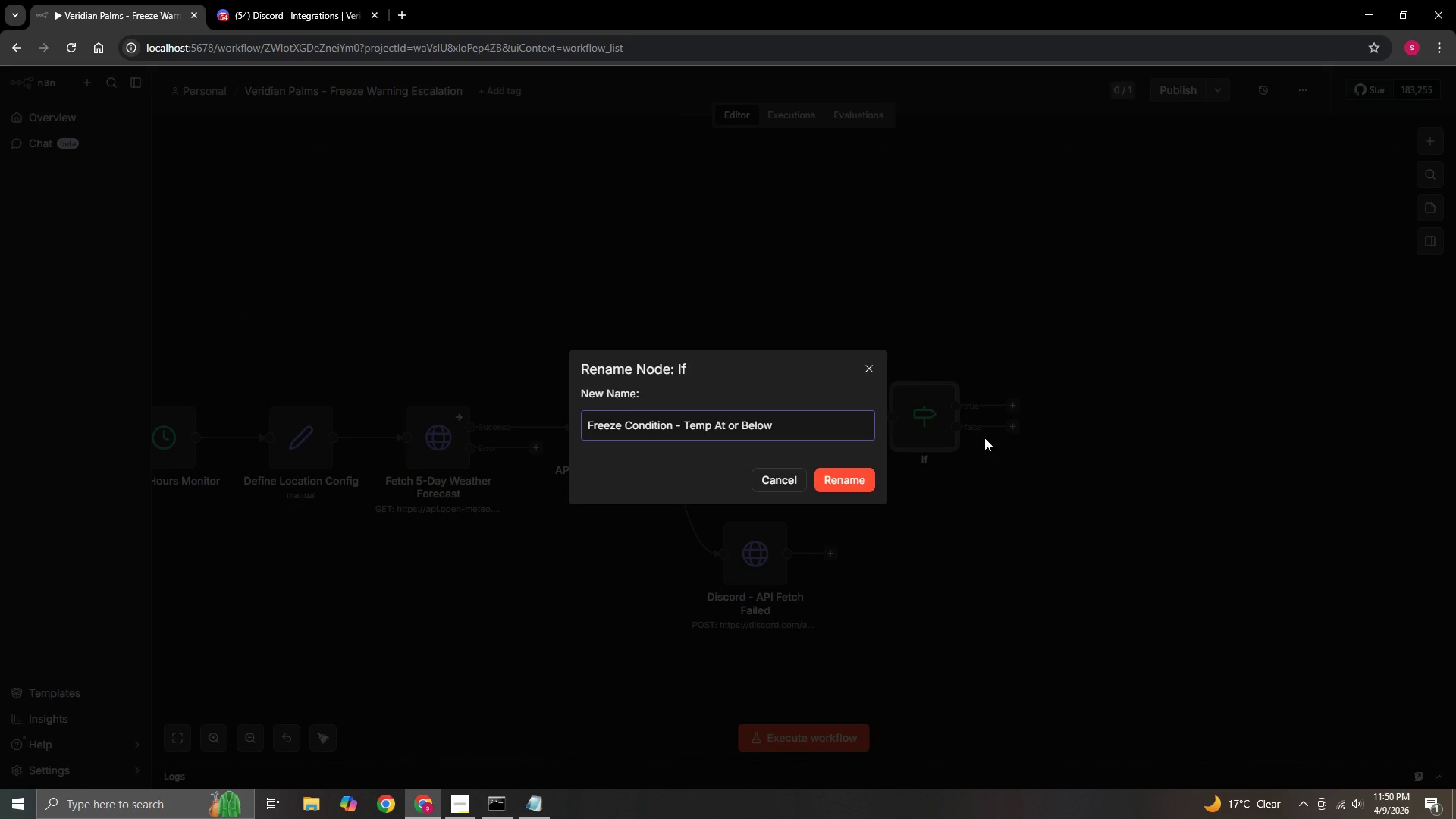 
type(34)
key(Backspace)
type(2 )
 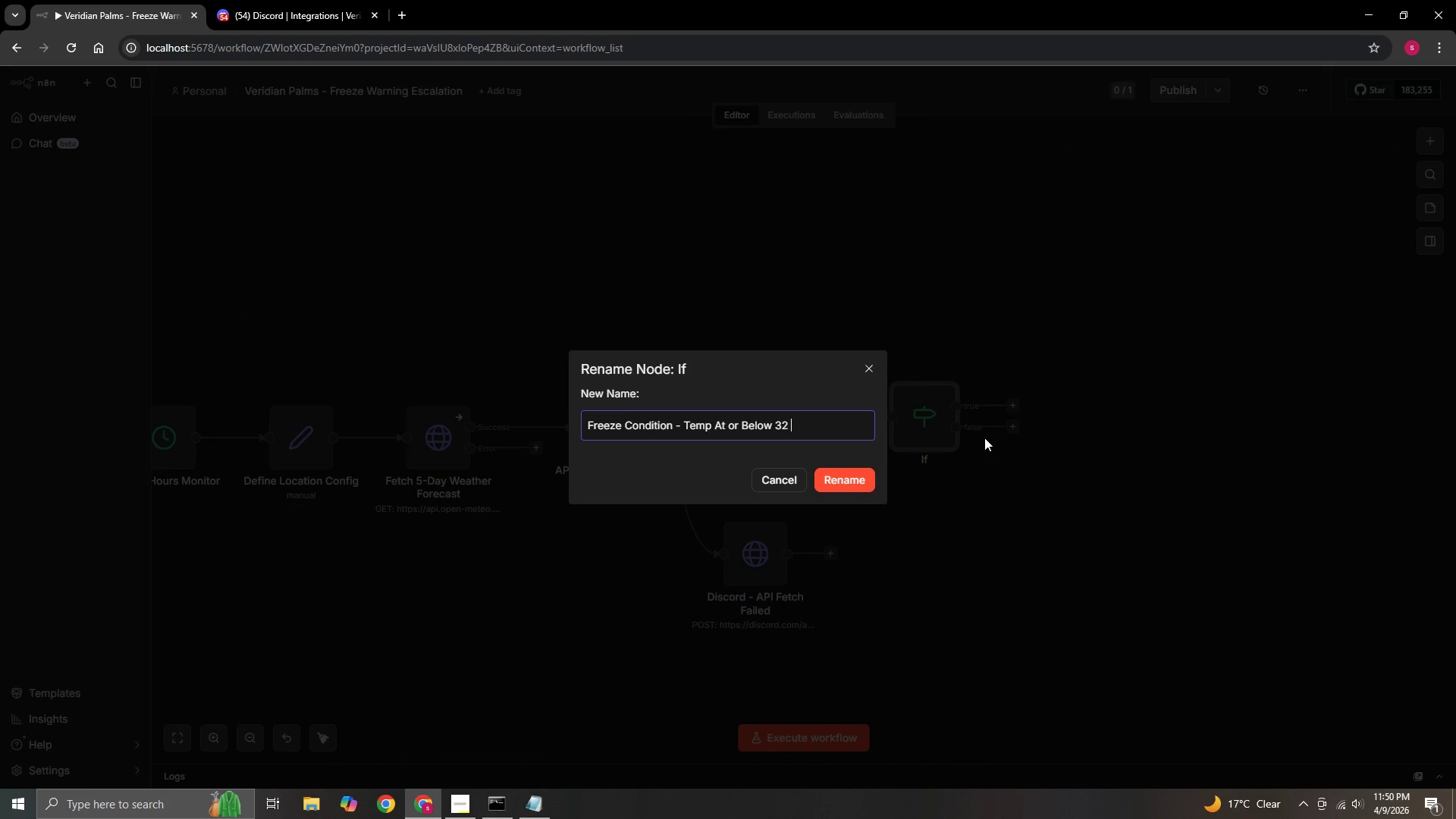 
wait(13.03)
 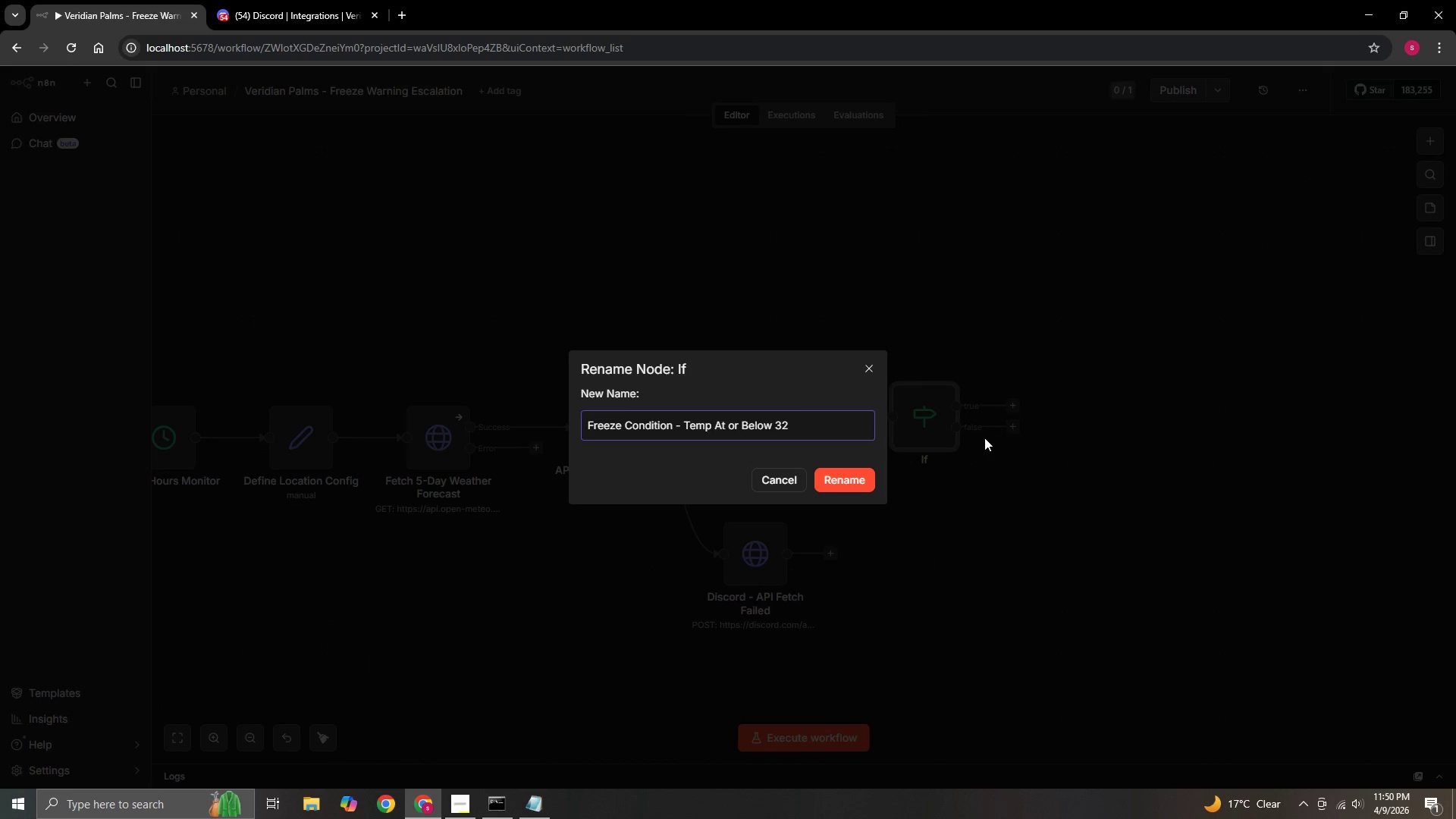 
key(Shift+F)
 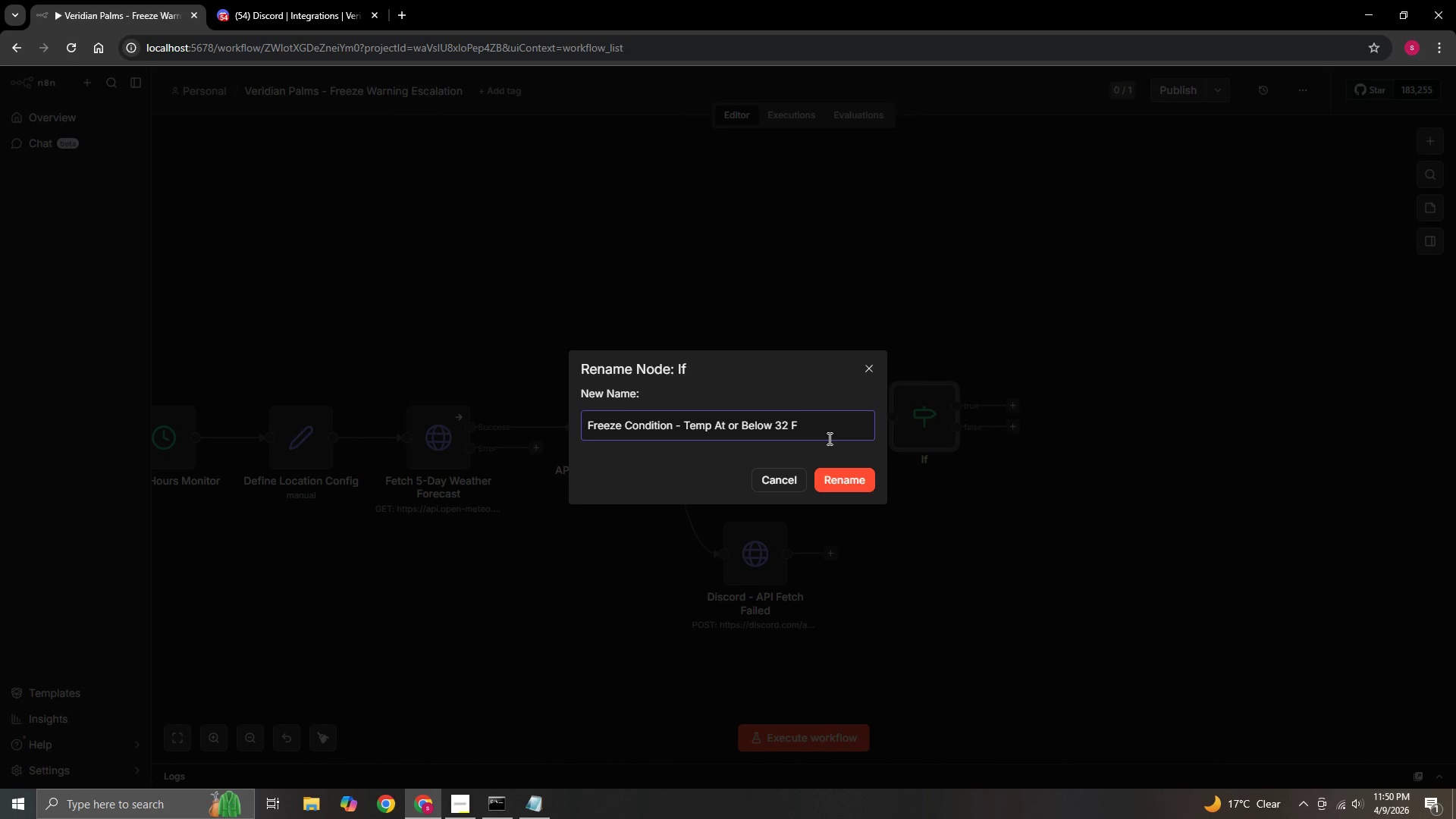 
key(Space)
 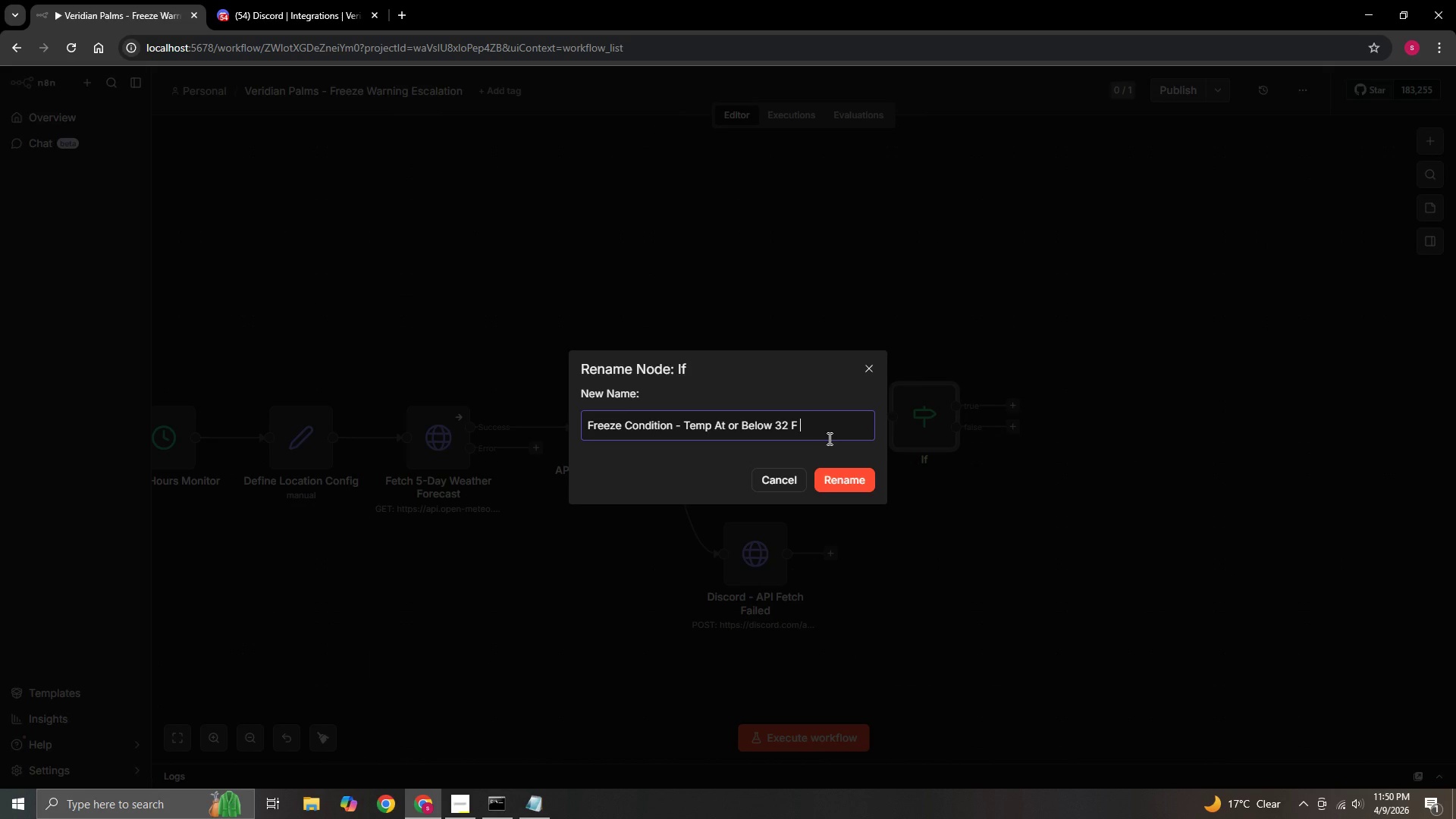 
key(Shift+Slash)
 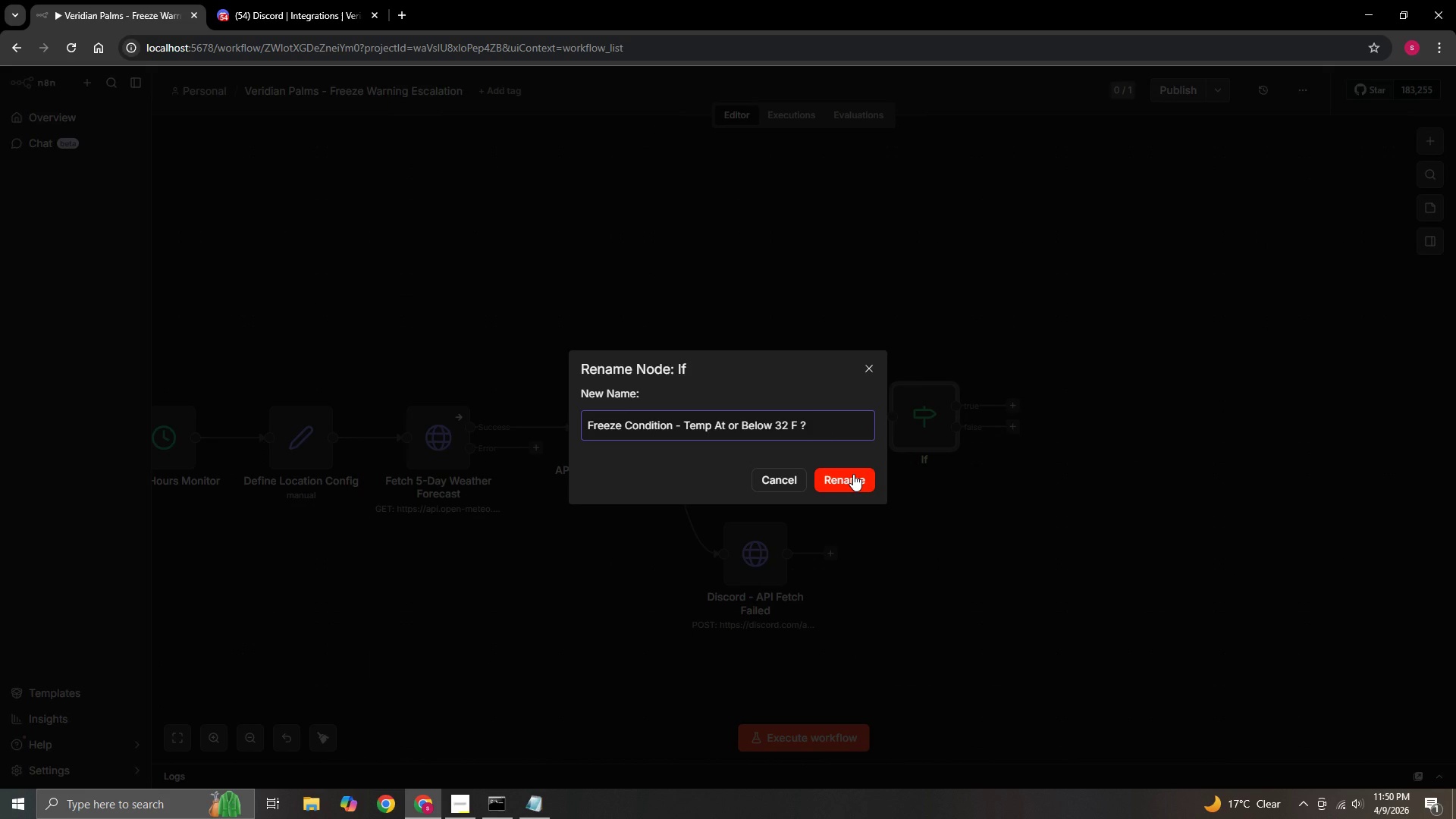 
left_click([853, 474])
 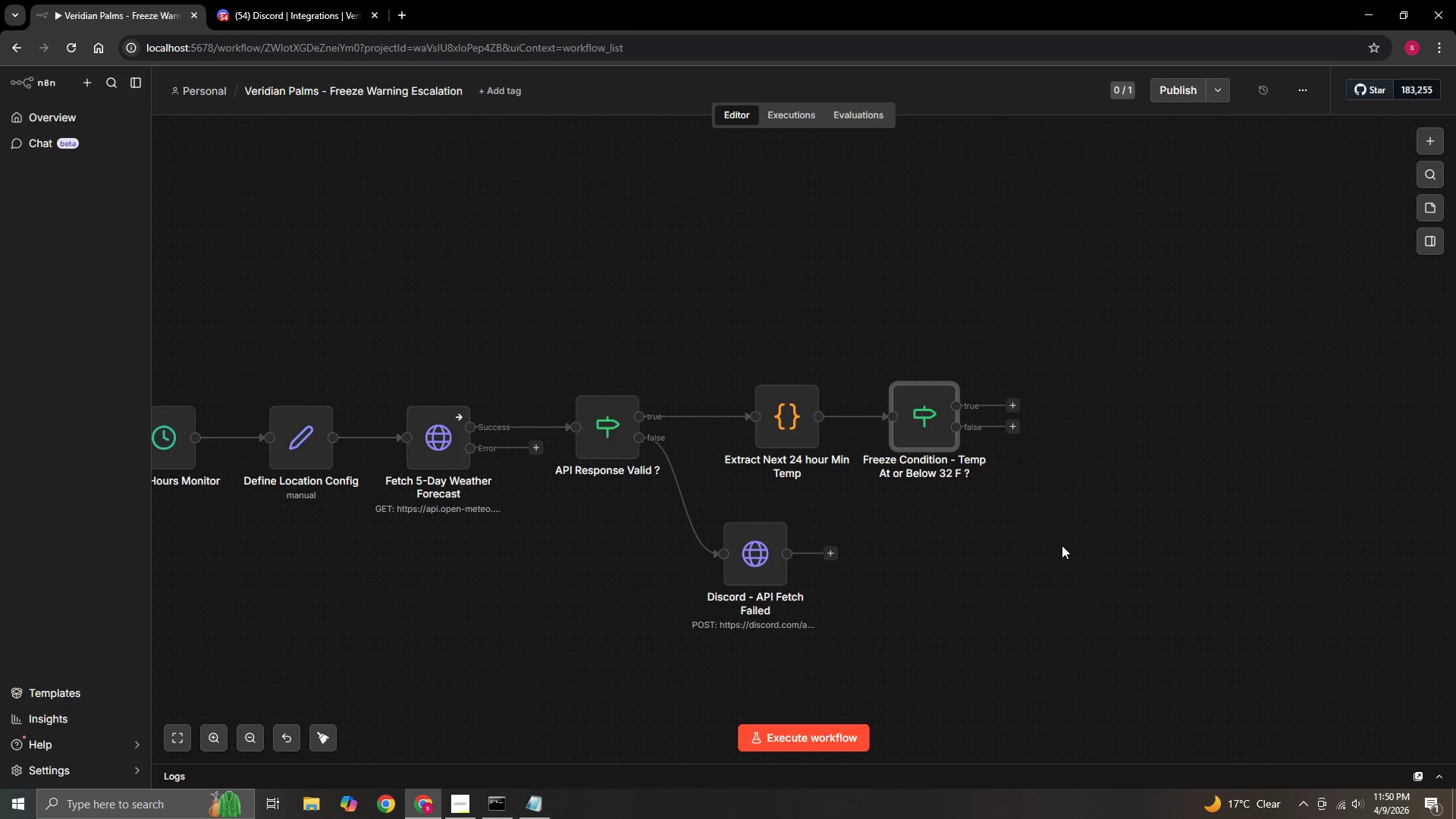 
hold_key(key=ControlLeft, duration=0.73)
left_click_drag(start_coordinate=[1062, 545], to_coordinate=[1002, 541])
 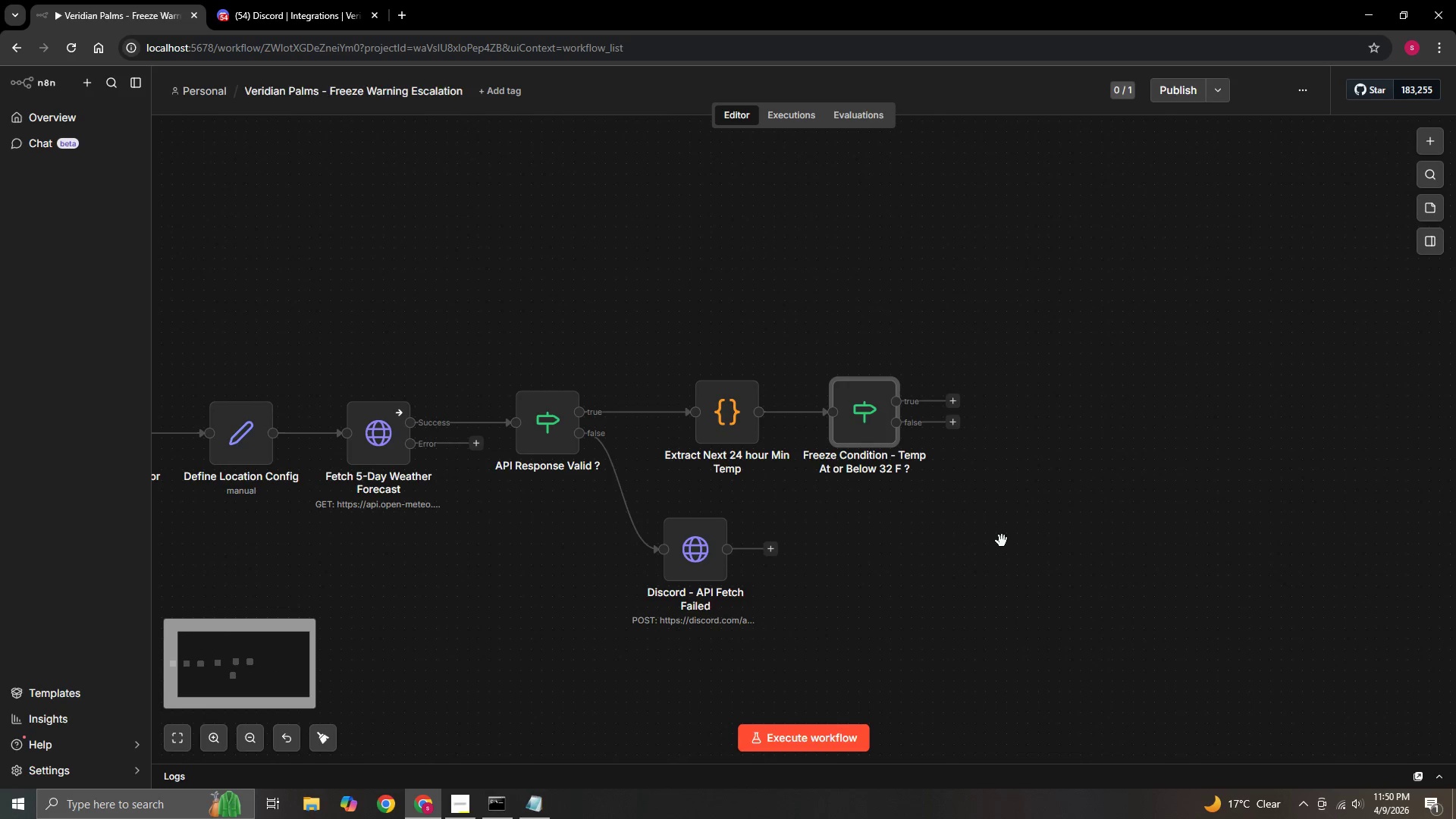 
wait(7.69)
 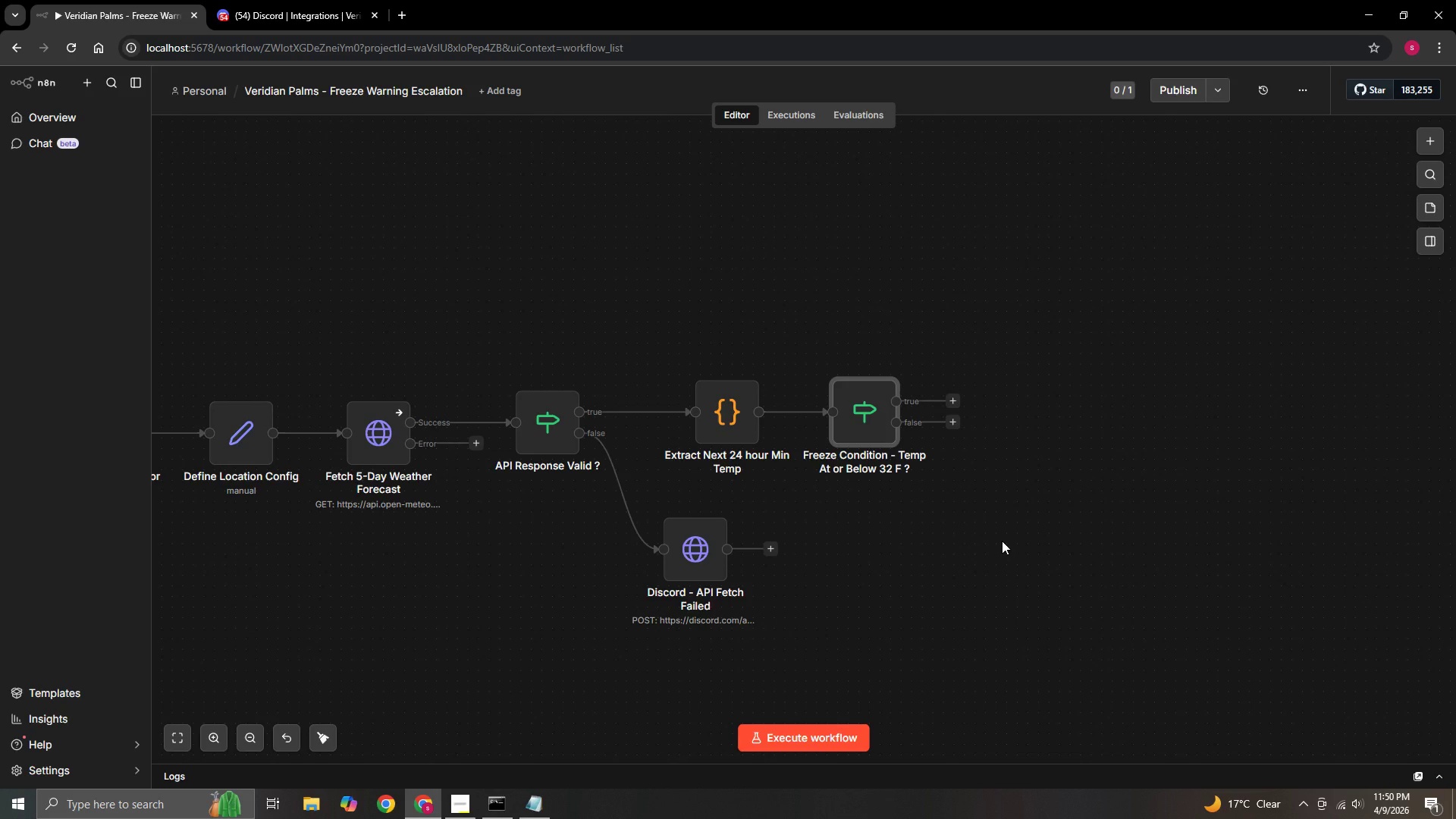 
left_click_drag(start_coordinate=[951, 402], to_coordinate=[1018, 400])
 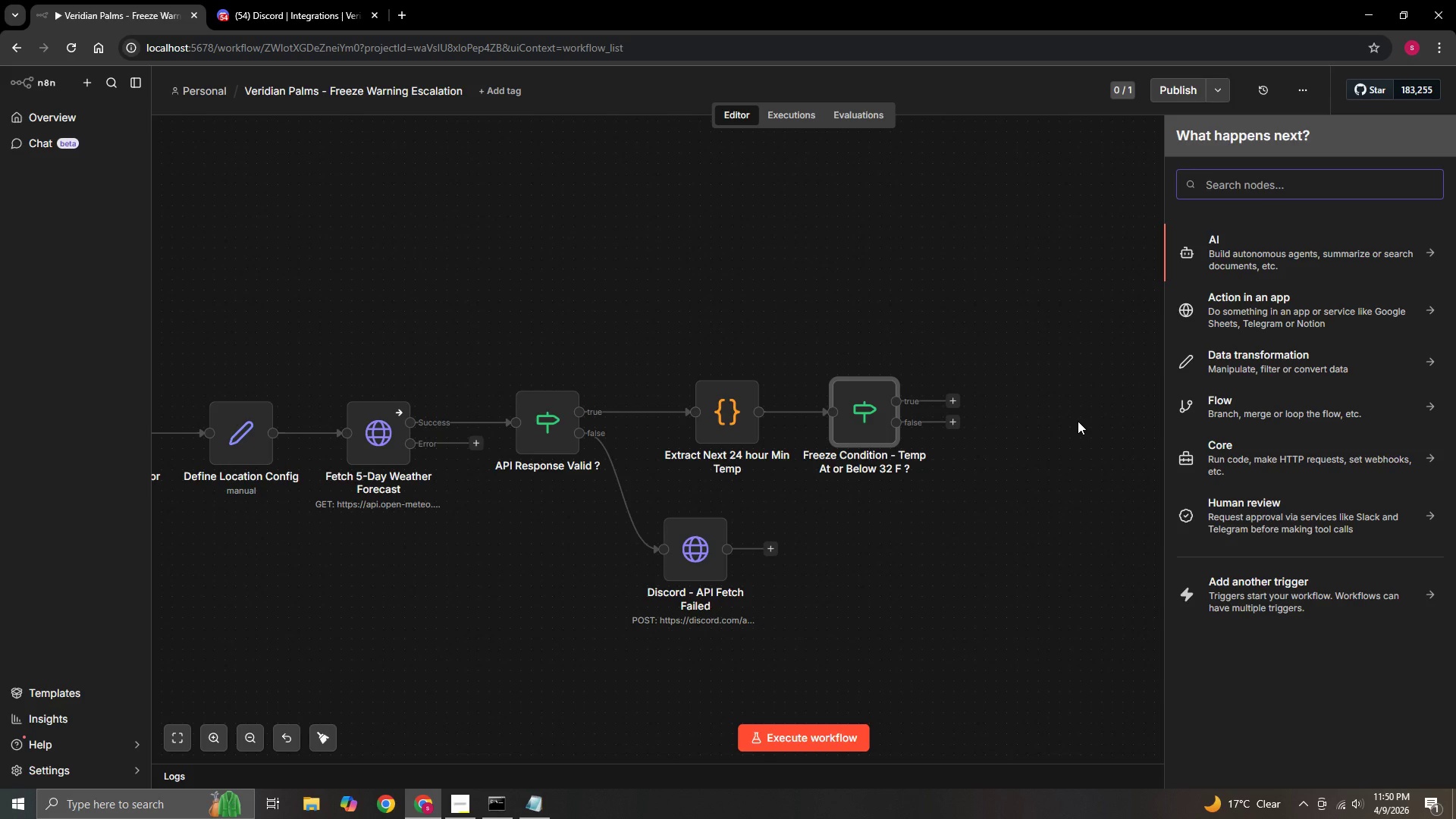 
wait(6.19)
 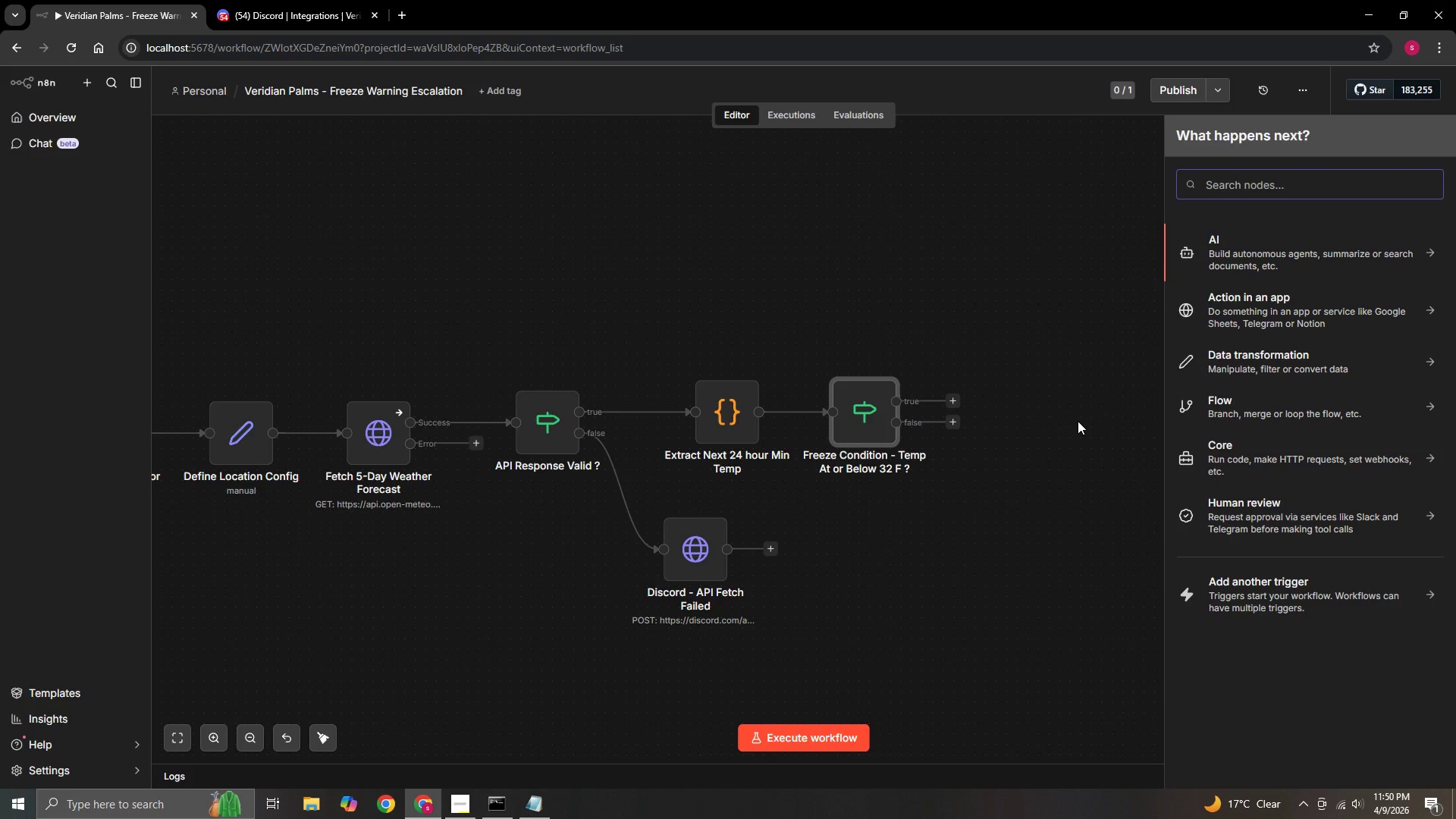 
type(set)
 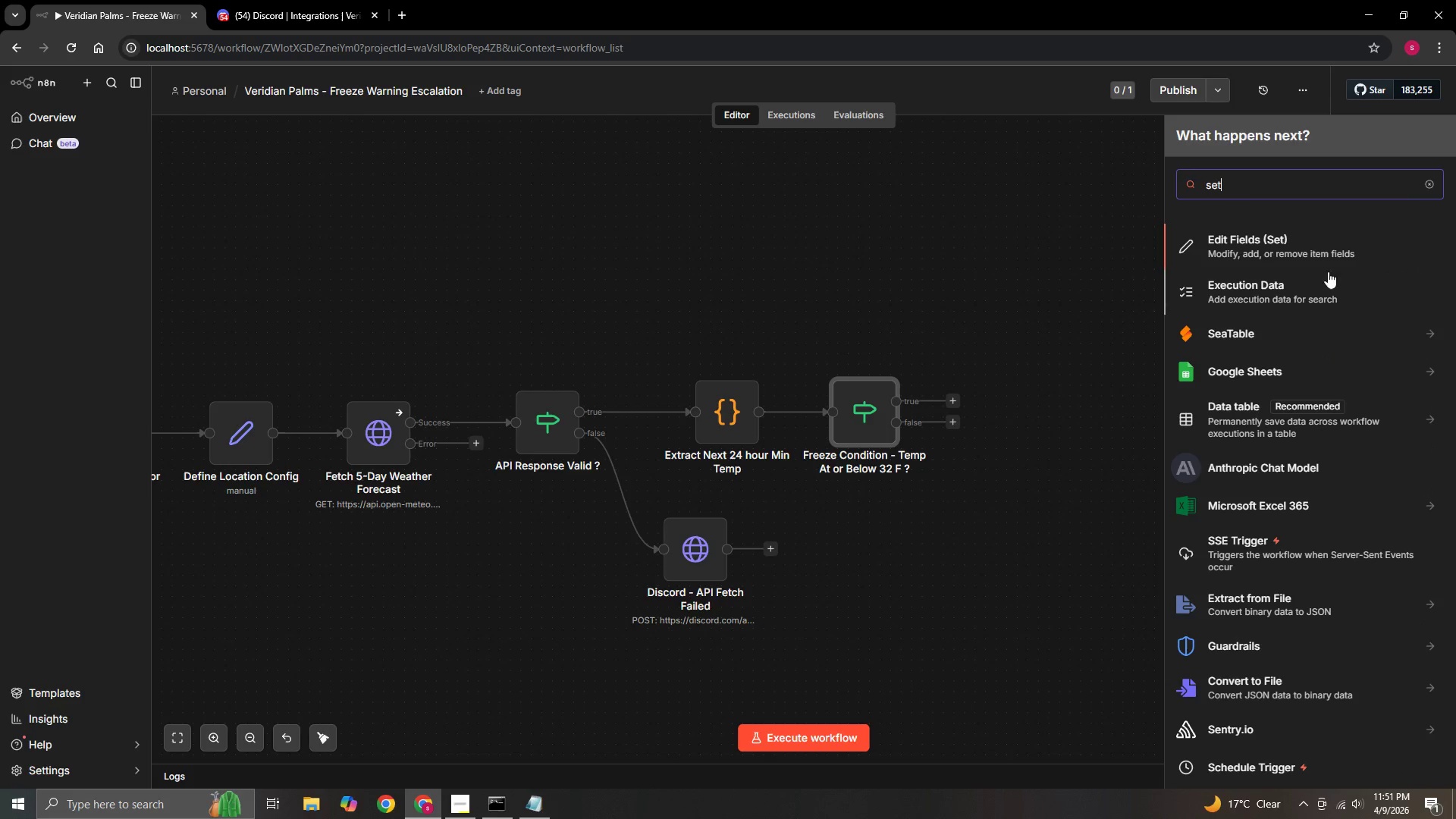 
left_click([1296, 245])
 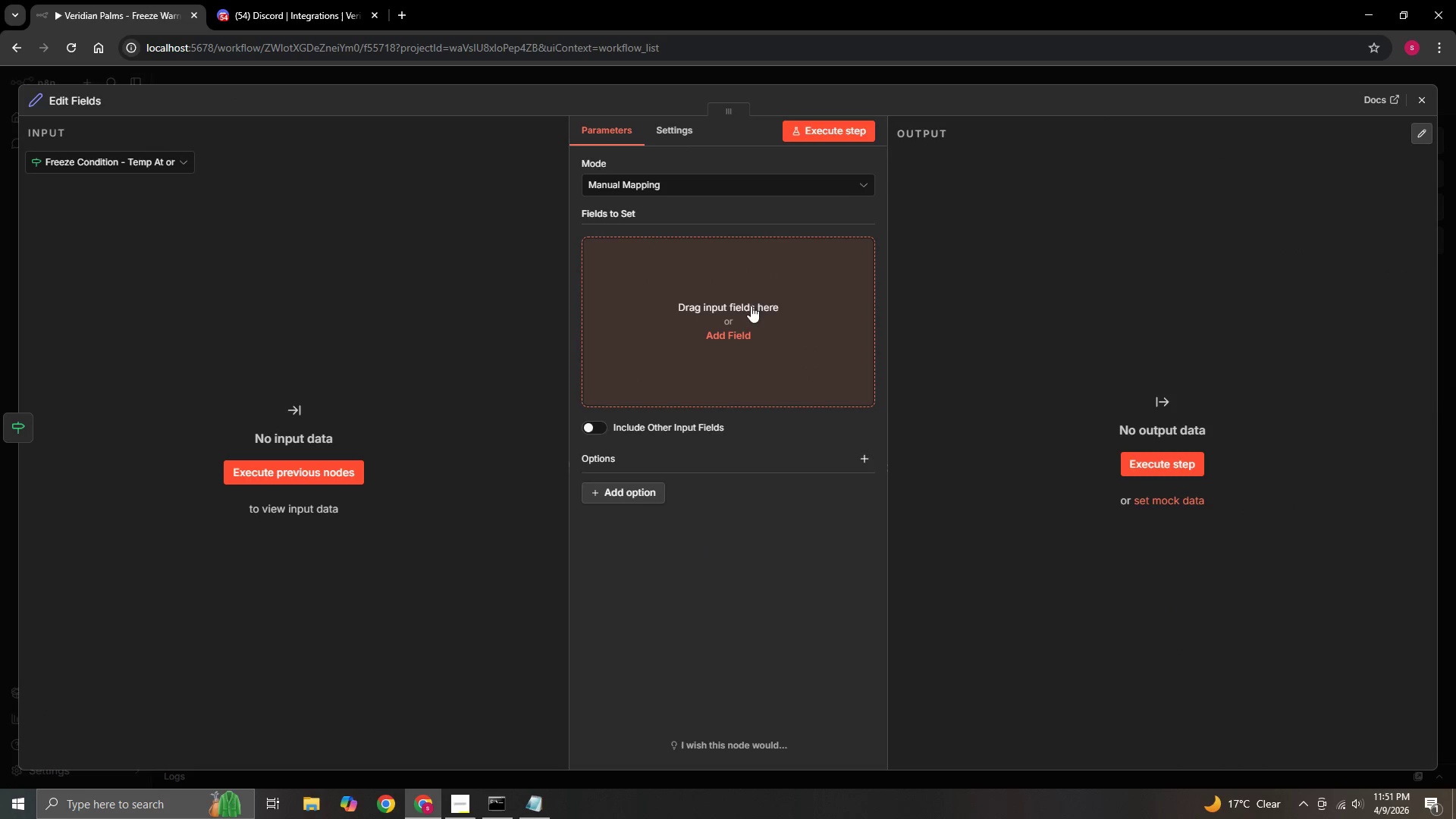 
left_click([739, 332])
 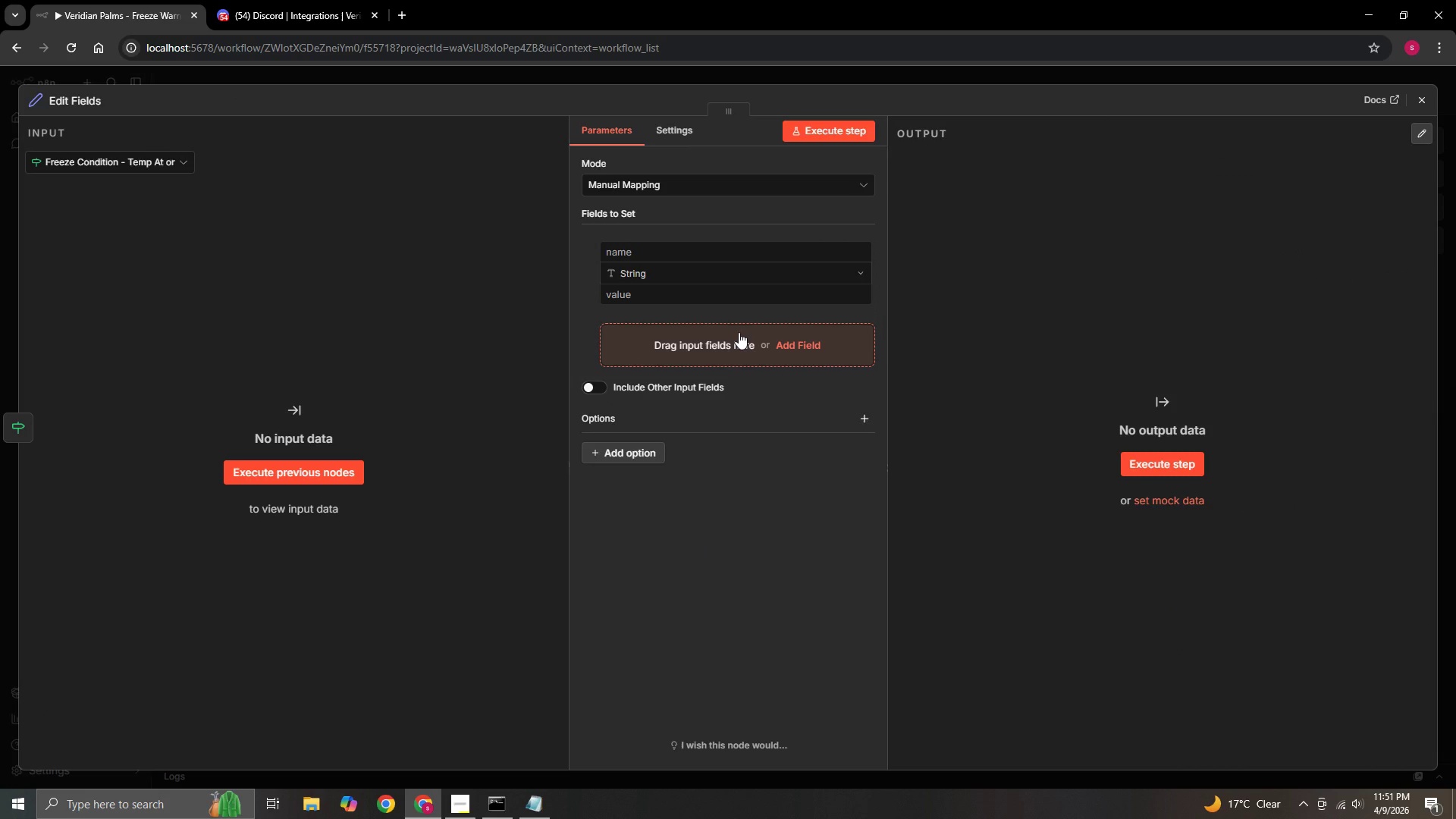 
wait(5.7)
 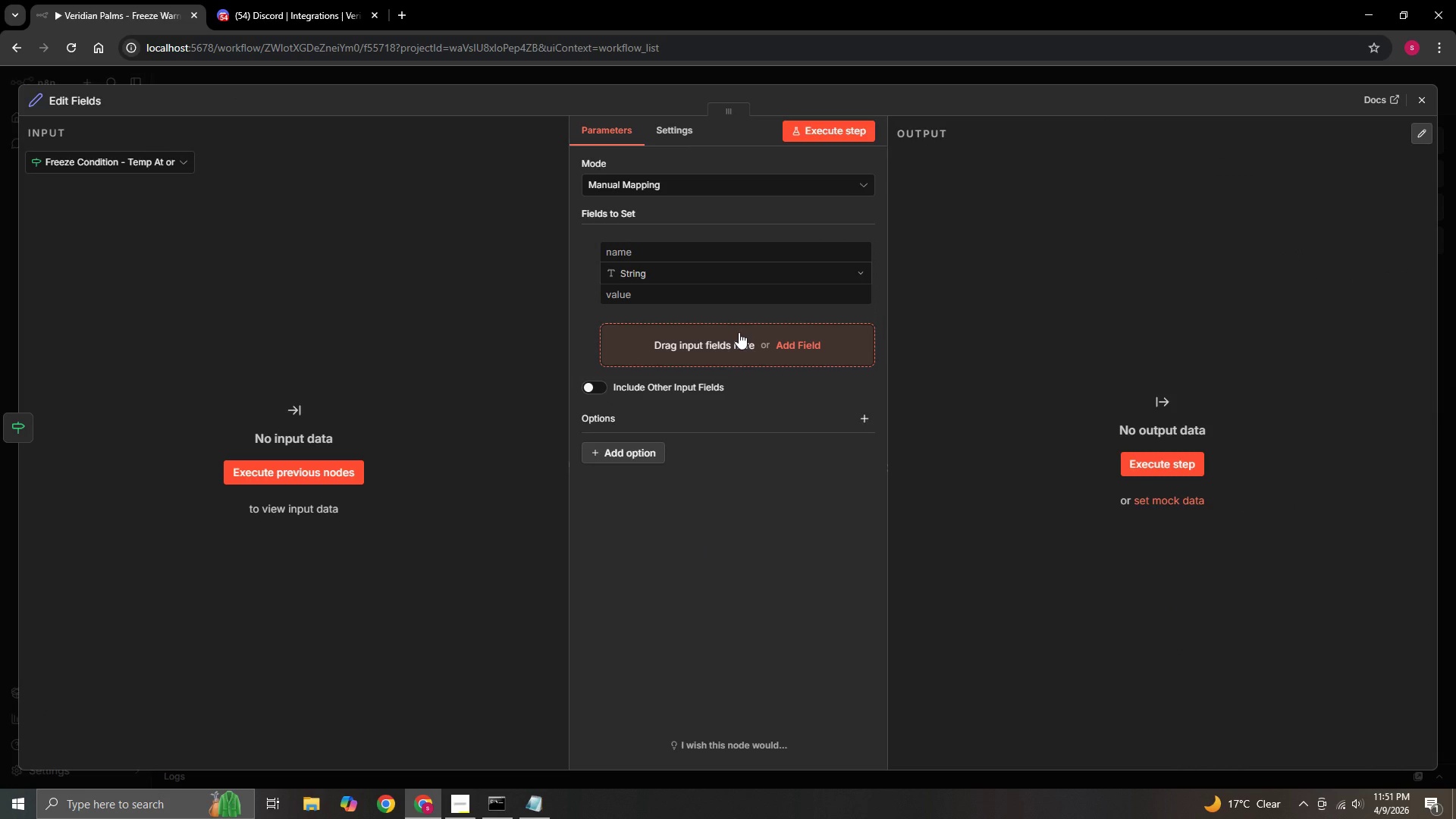 
left_click([647, 249])
 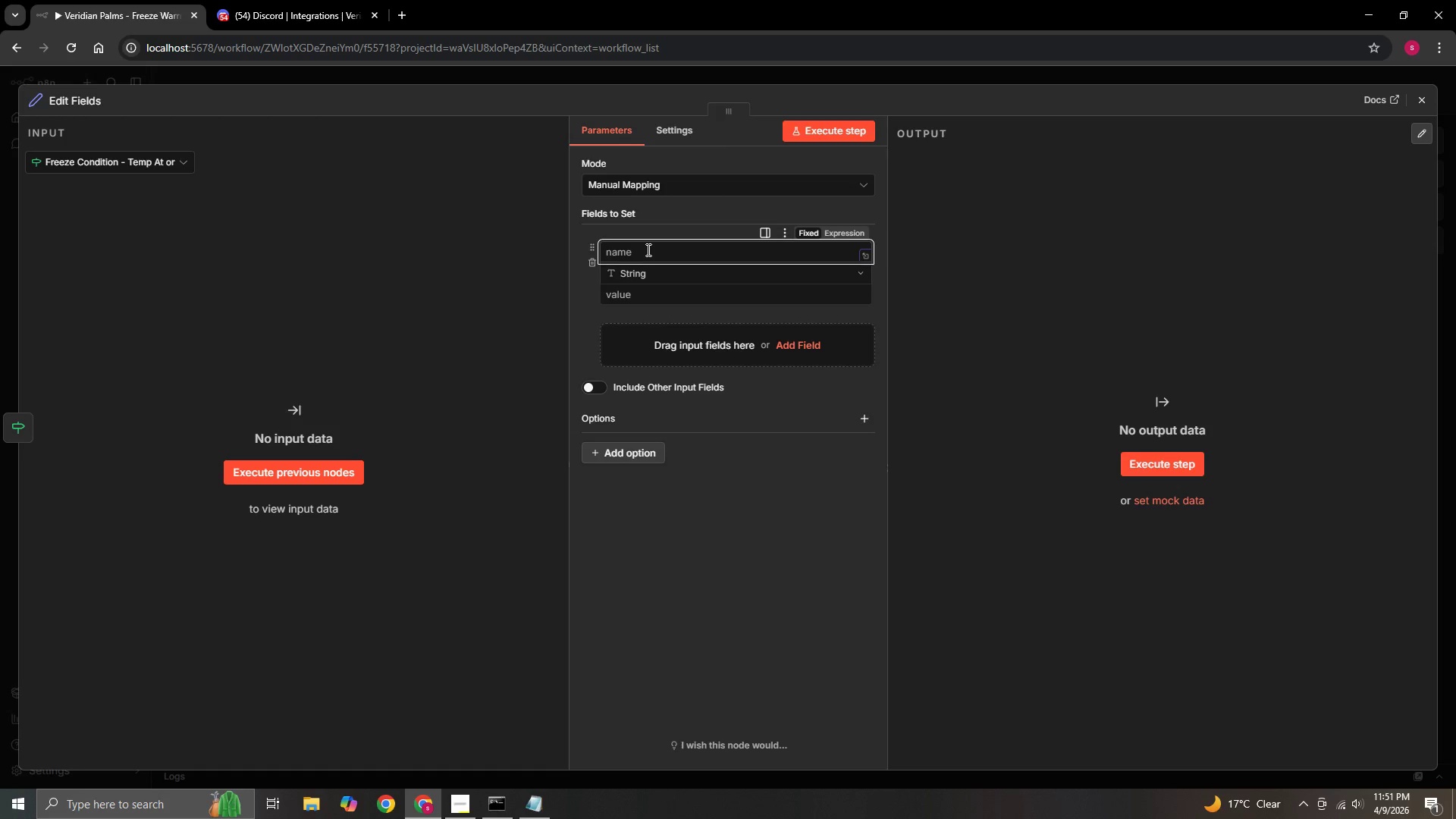 
type(alert_level)
 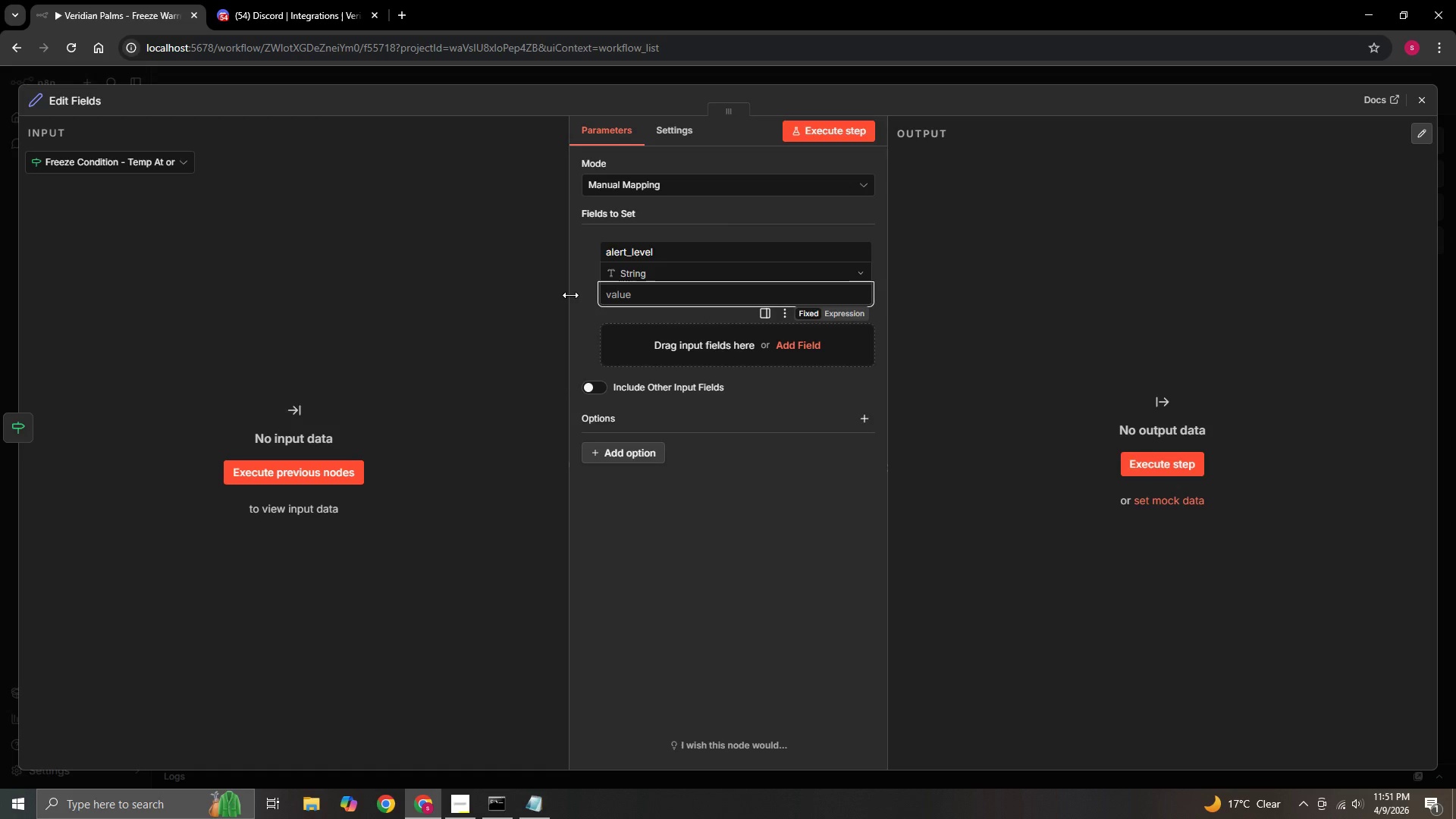 
type(Hi)
key(Backspace)
type(G)
key(Backspace)
type(IGH ALERT)
 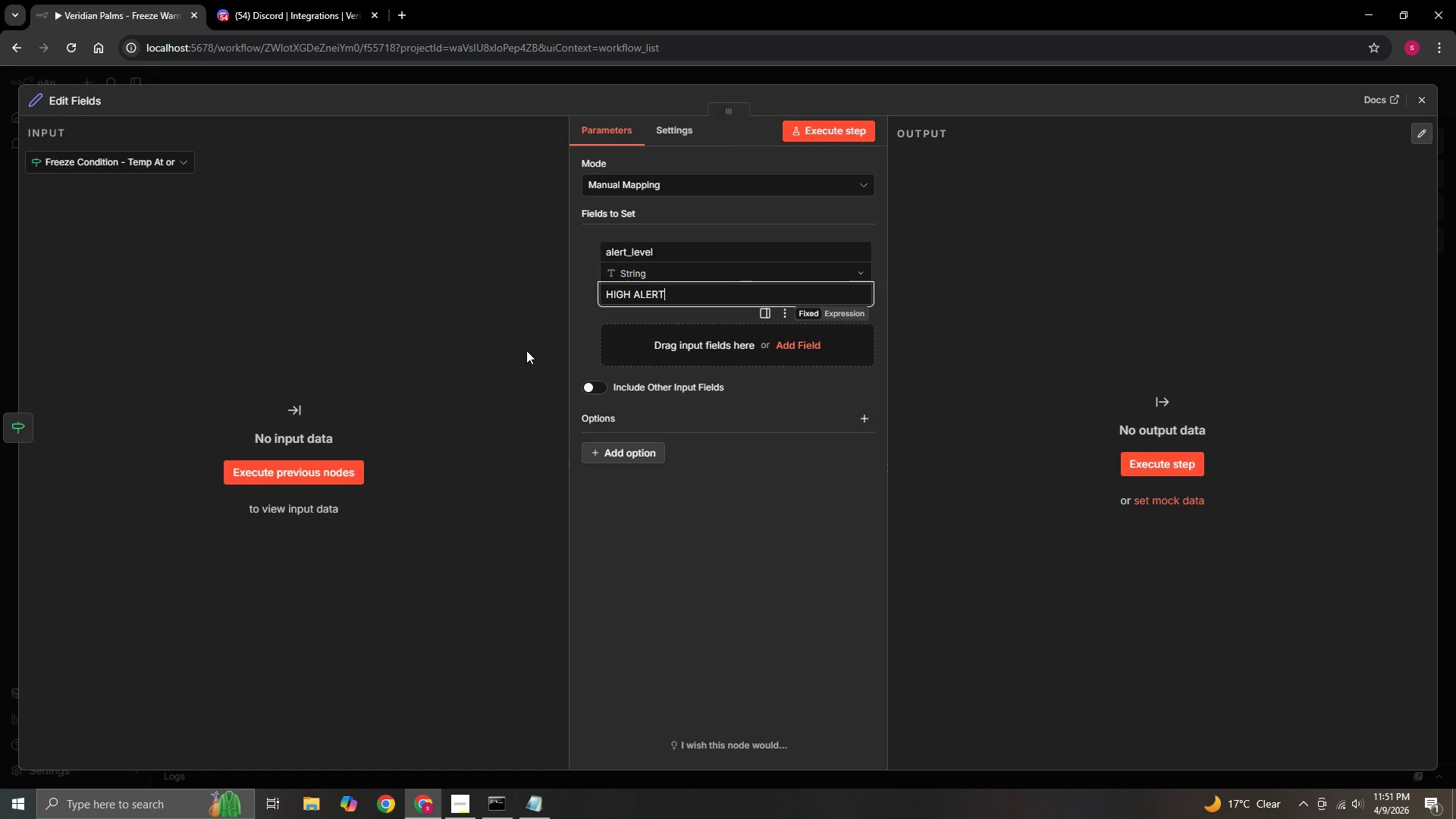 
left_click([575, 346])
 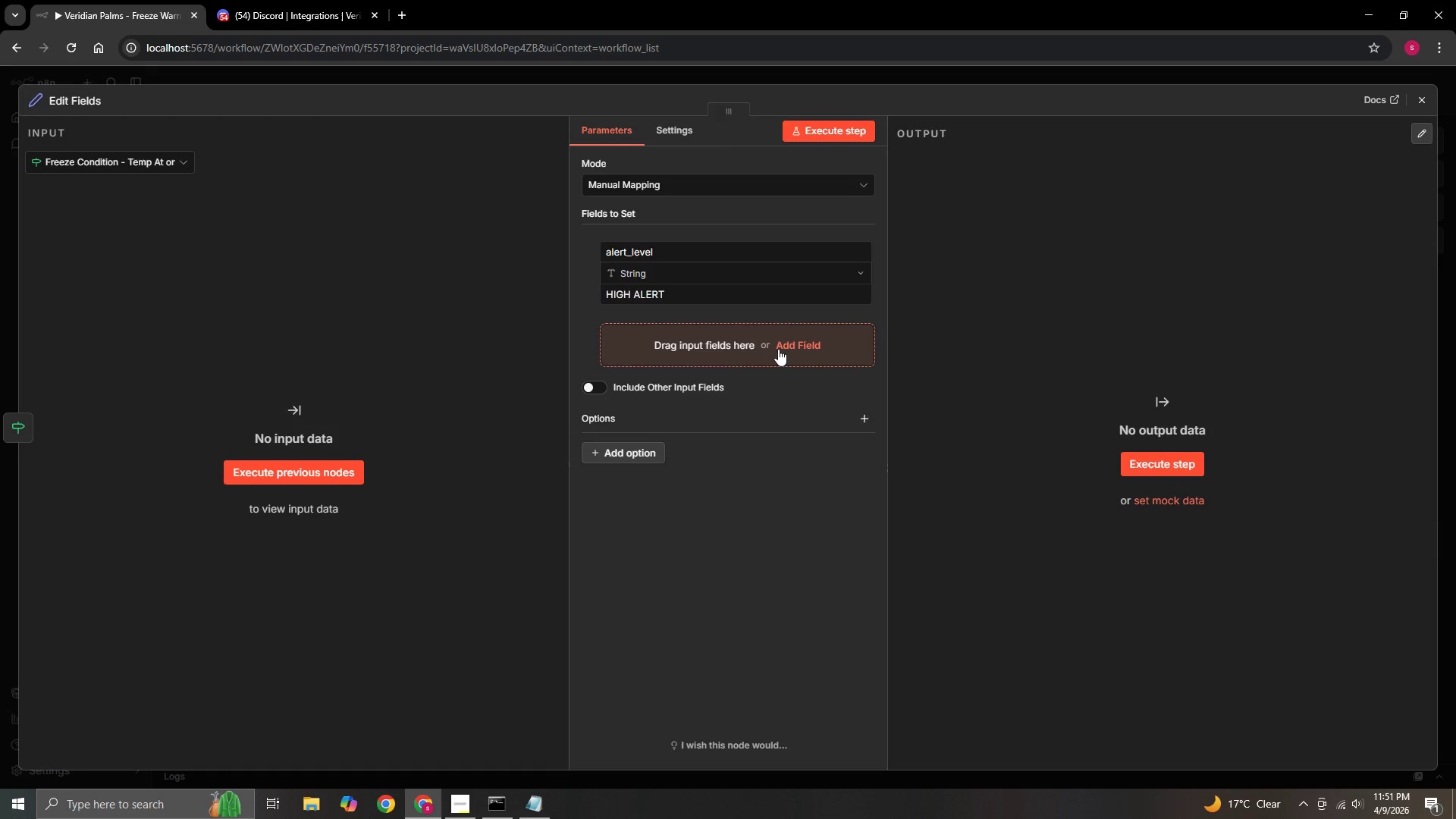 
left_click([785, 347])
 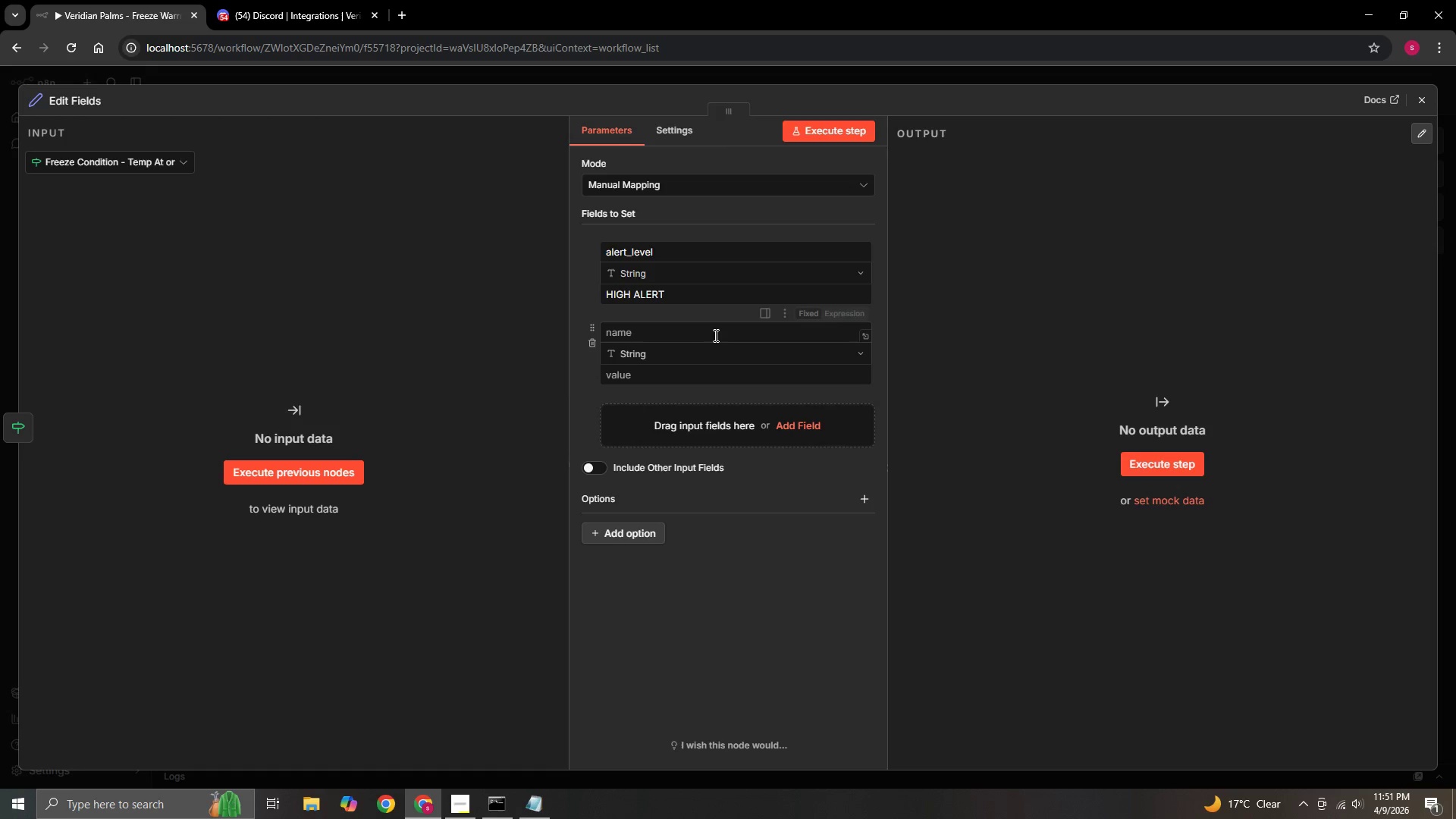 
left_click([698, 334])
 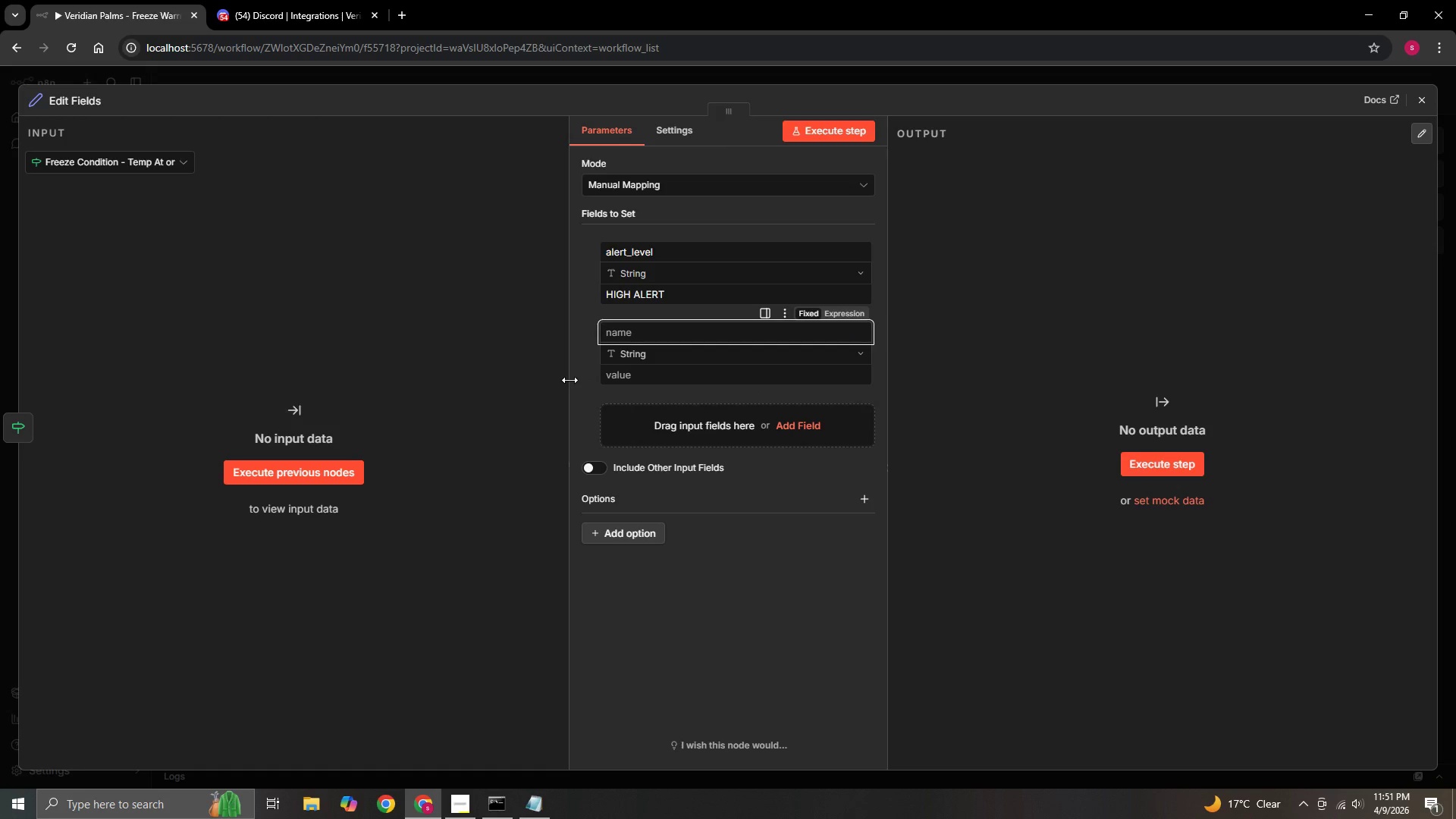 
type(notification_status)
 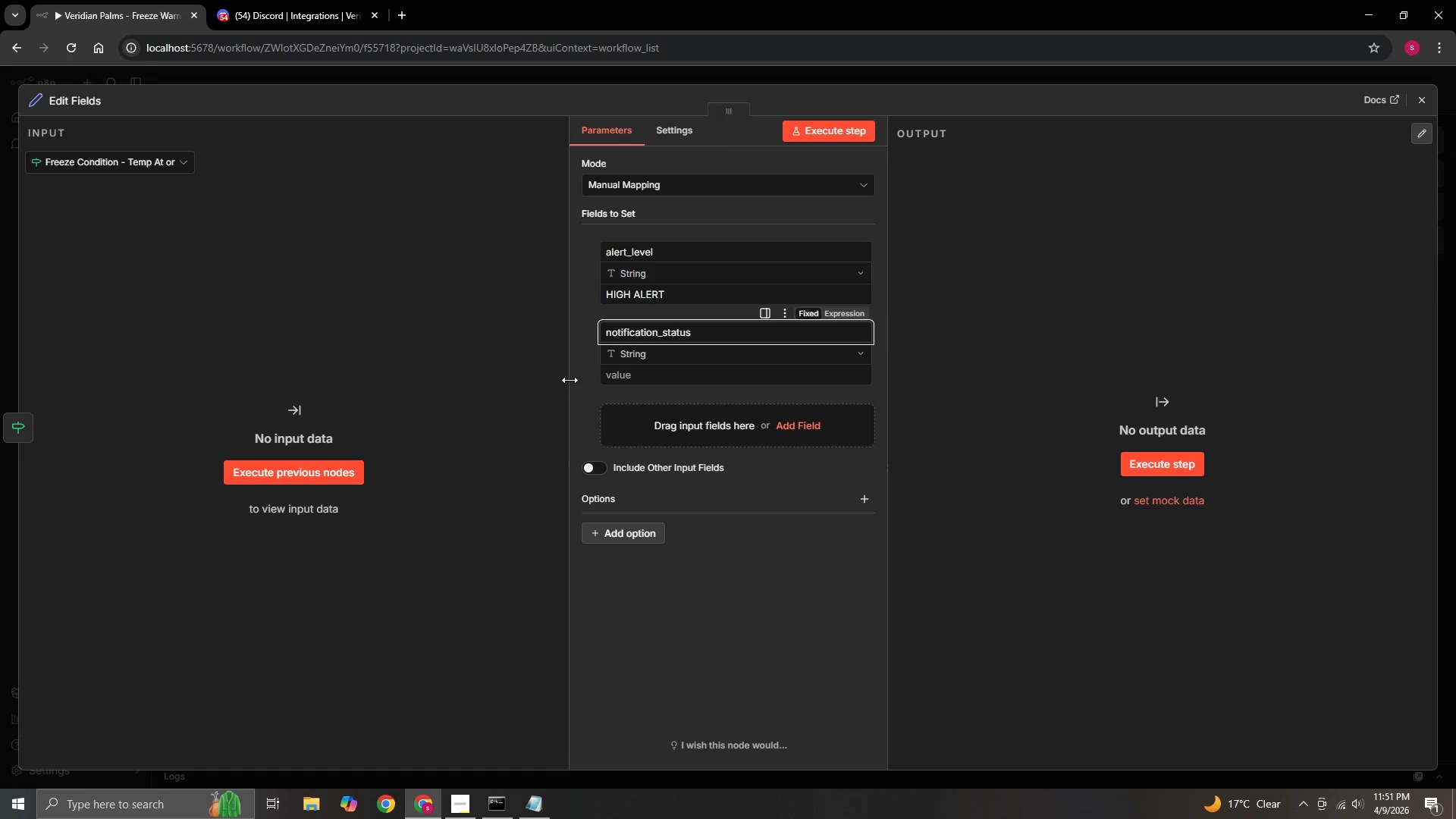 
left_click([614, 370])
 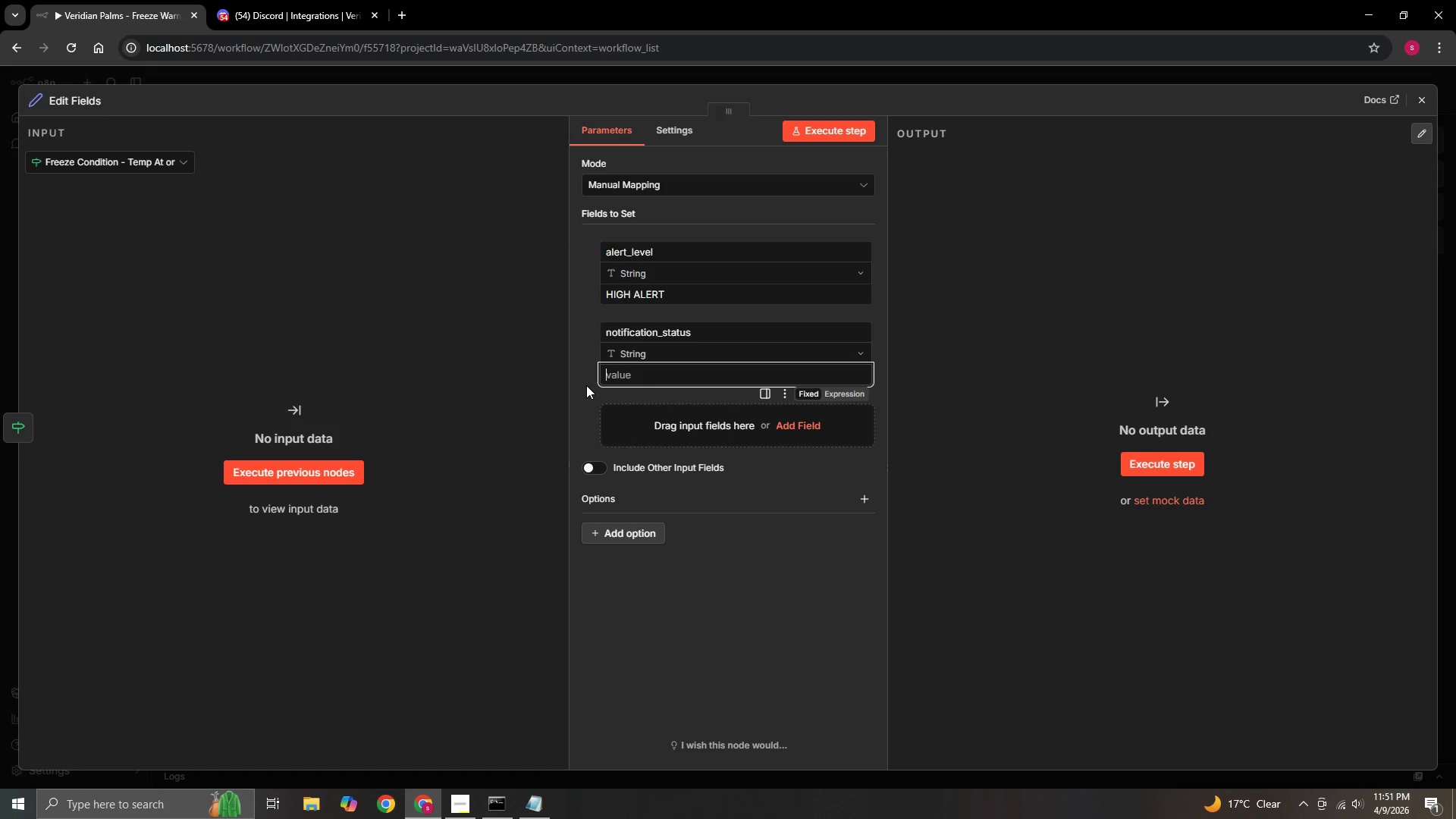 
type(FREEZE A;)
key(Backspace)
type(LERT SENT)
 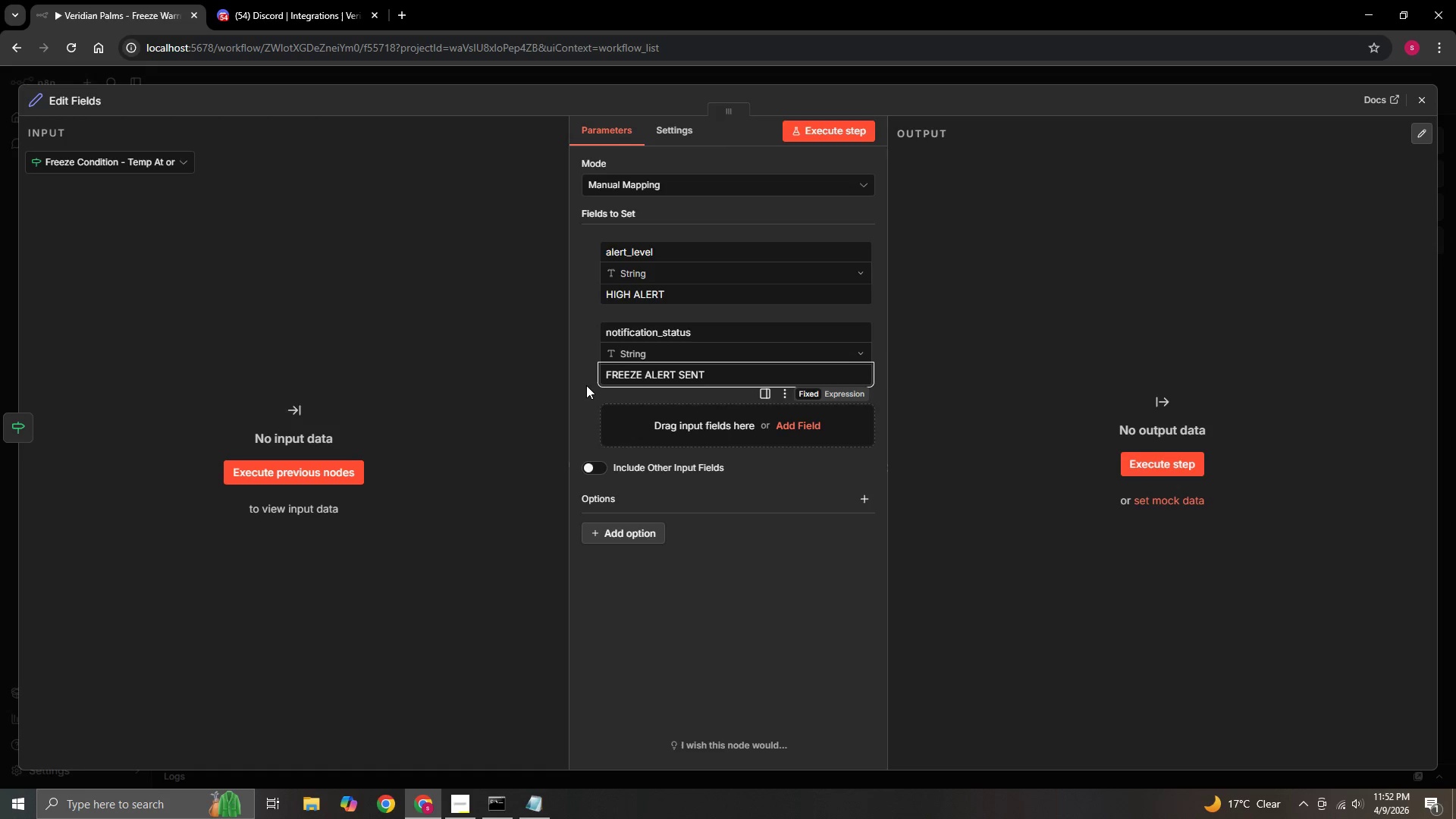 
left_click([586, 385])
 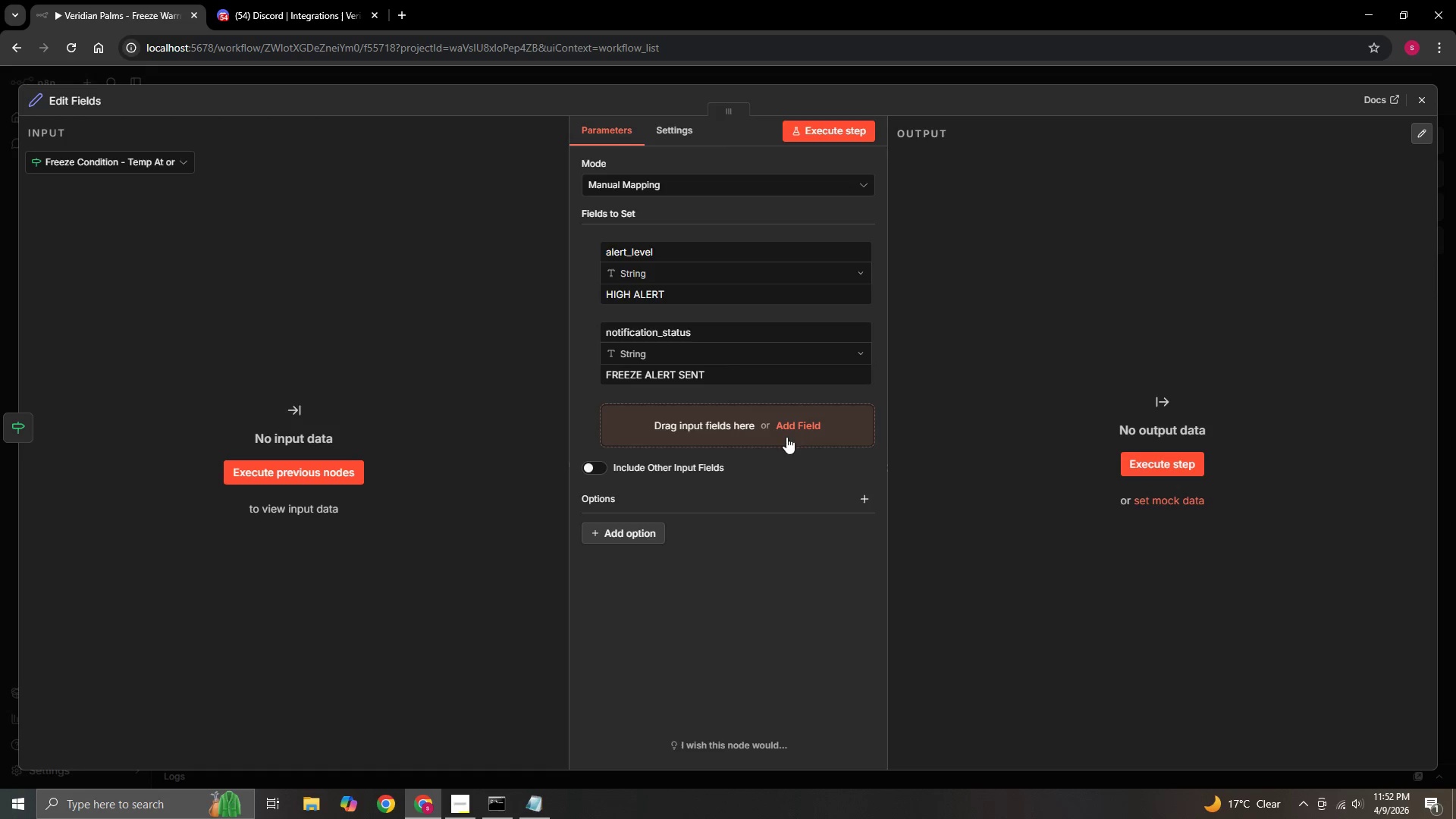 
left_click([803, 429])
 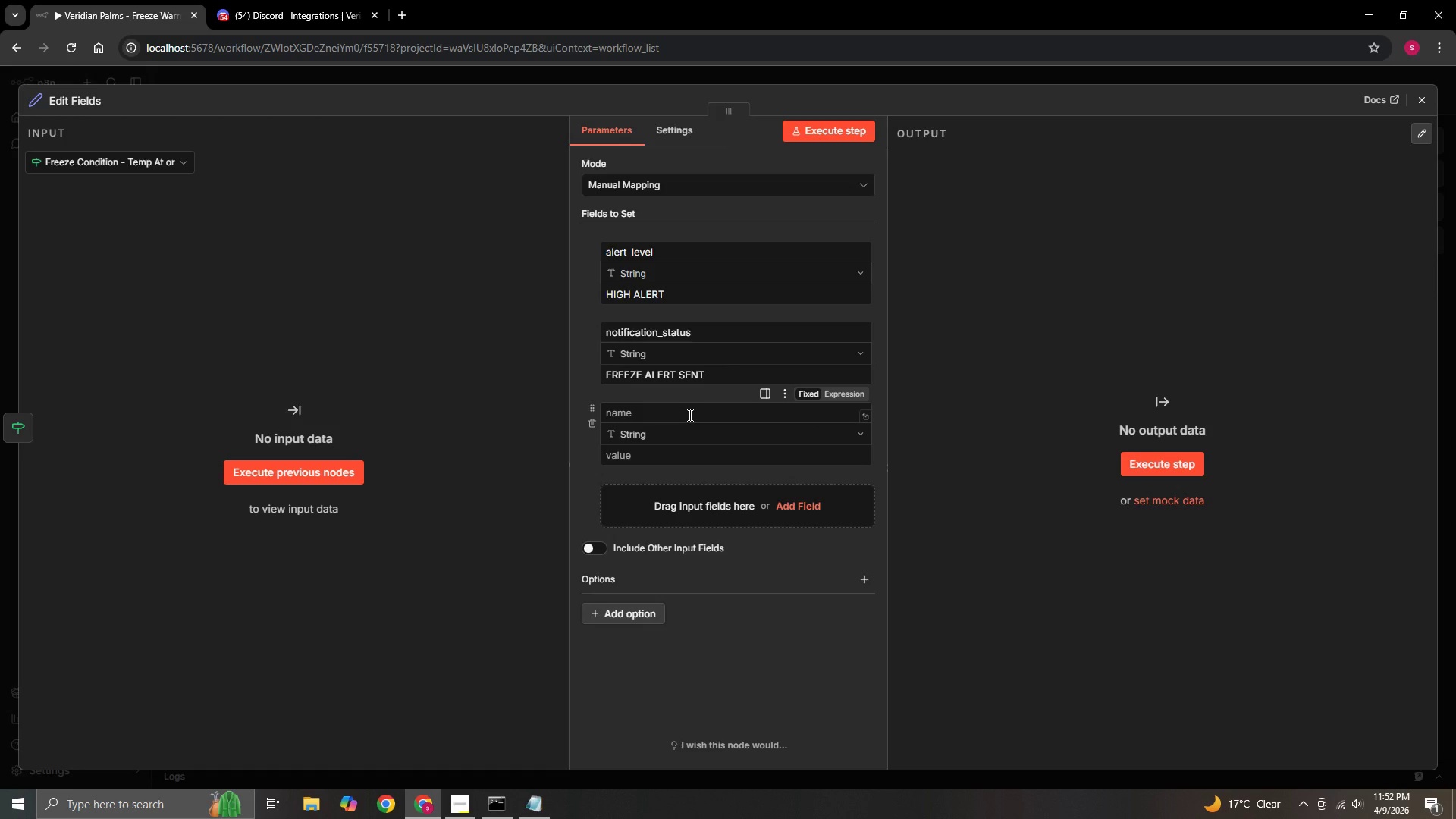 
left_click([689, 415])
 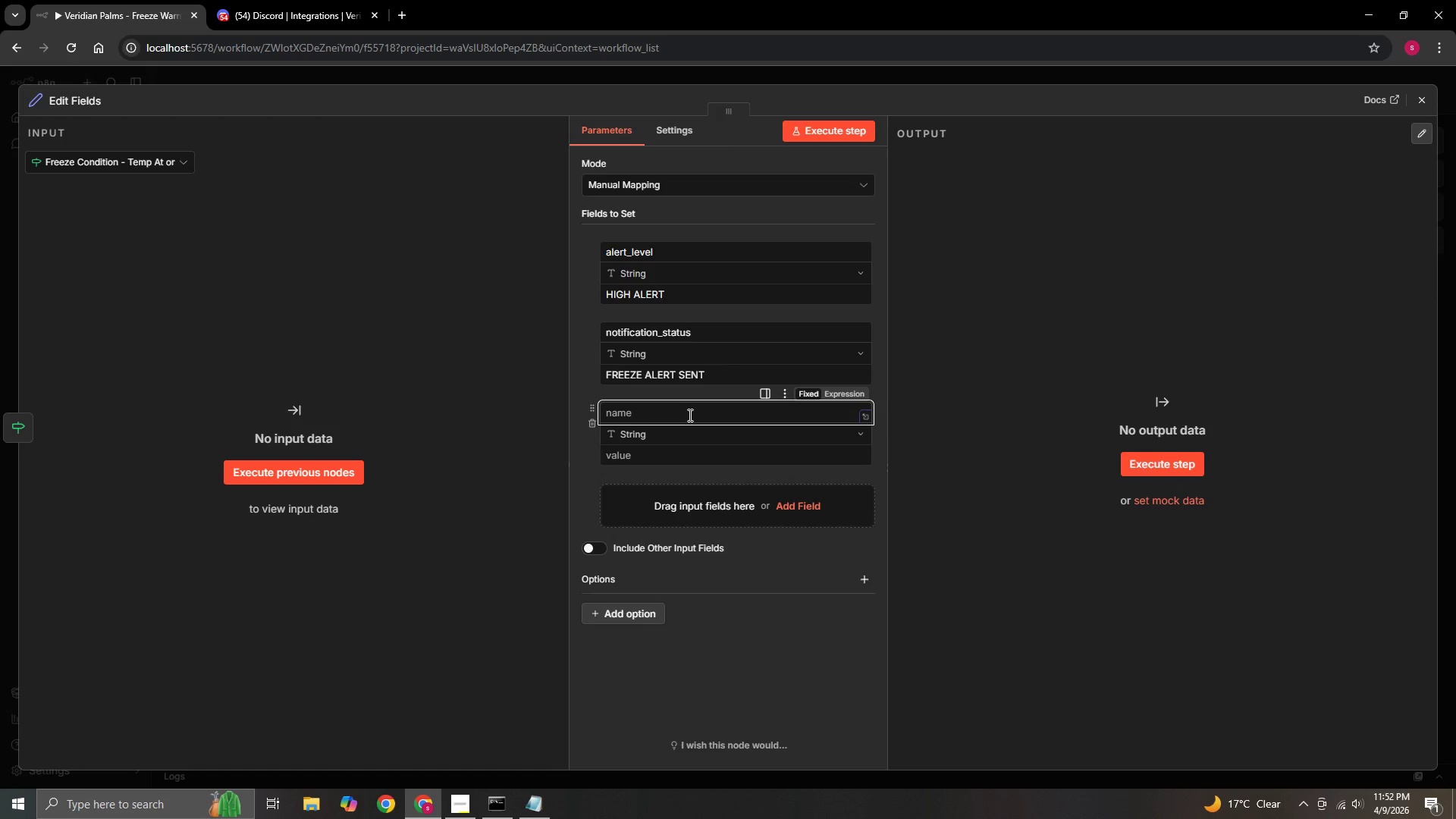 
key(C)
 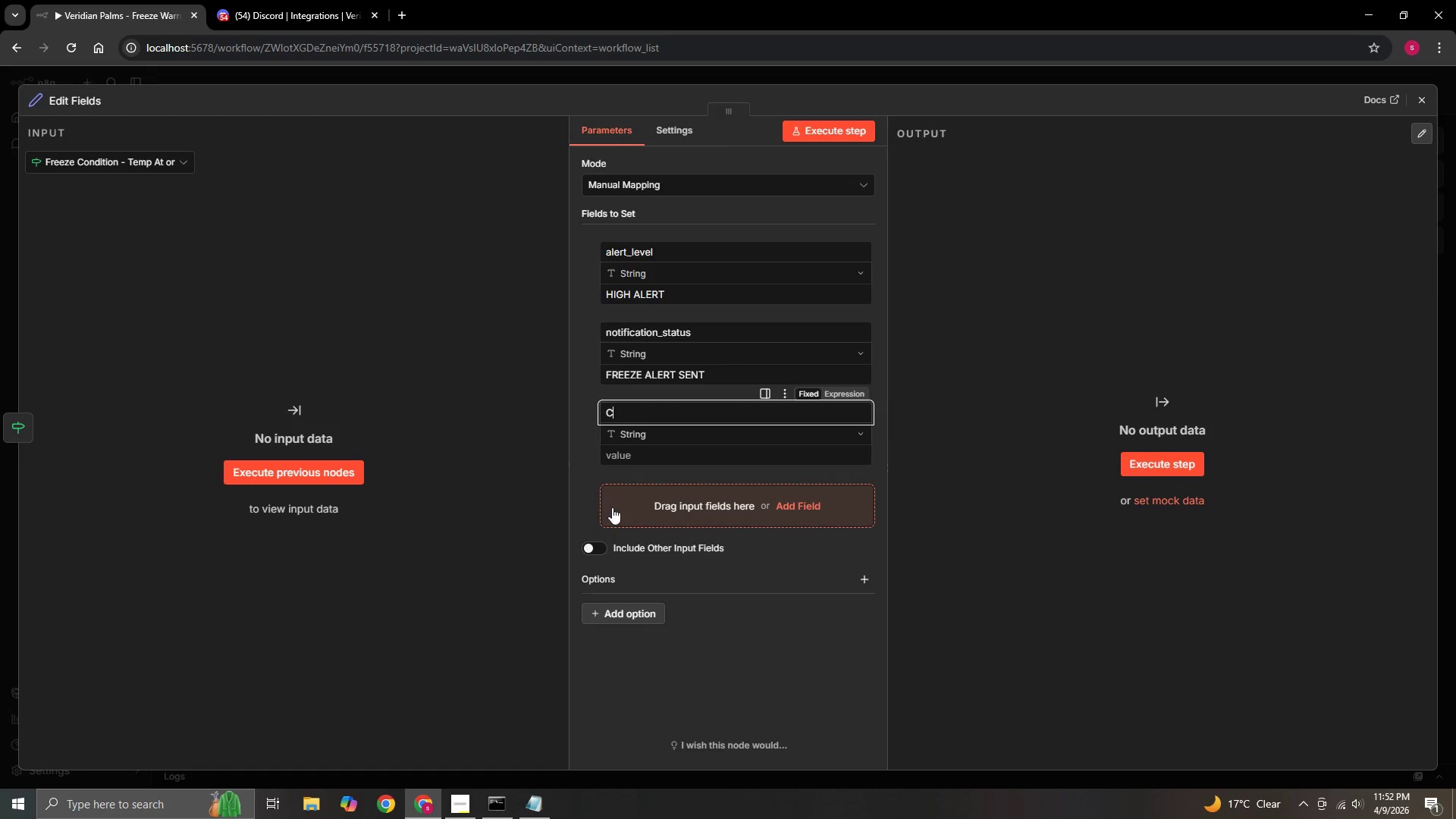 
key(Backspace)
type(crew_instruction)
 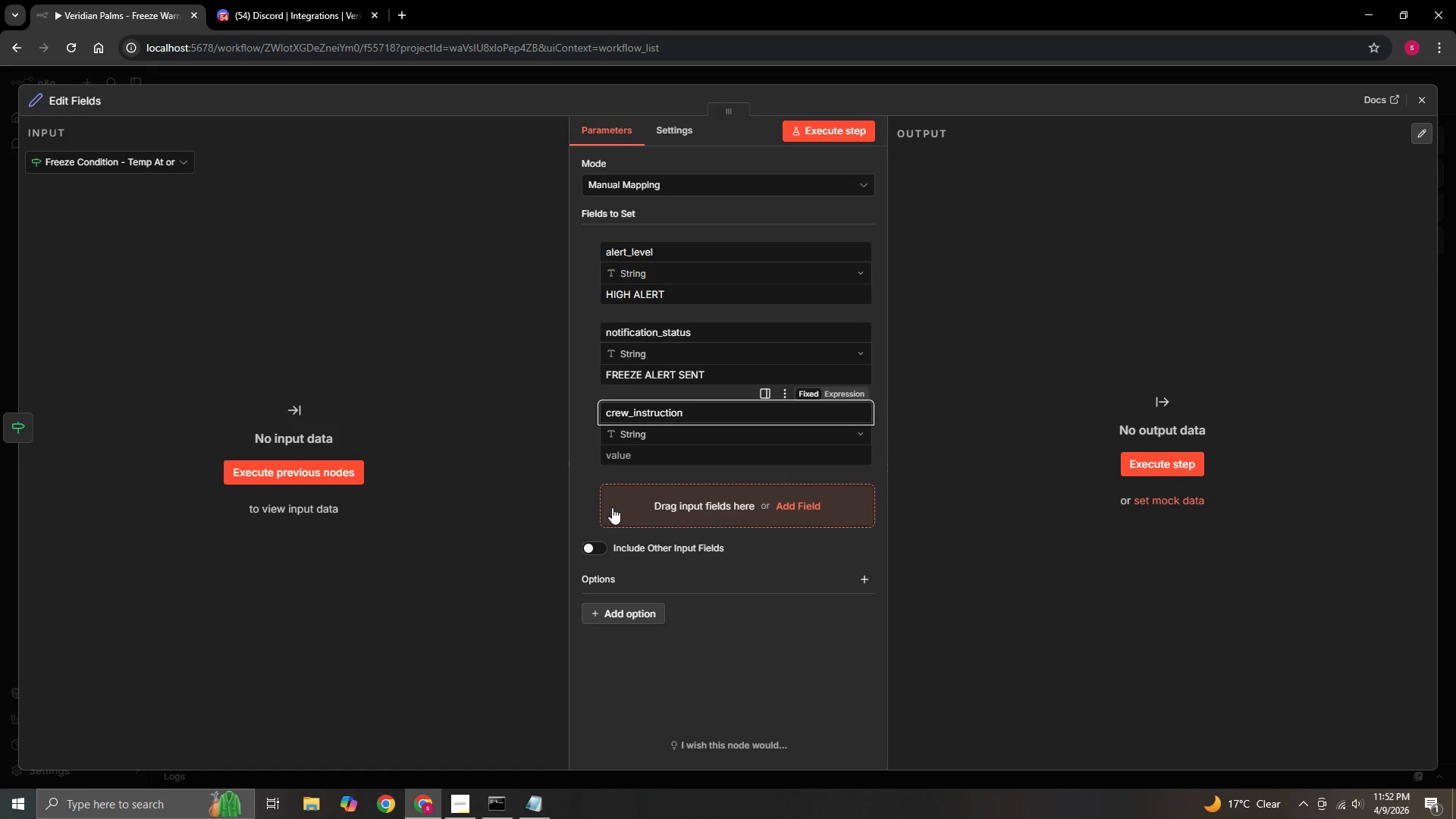 
wait(13.33)
 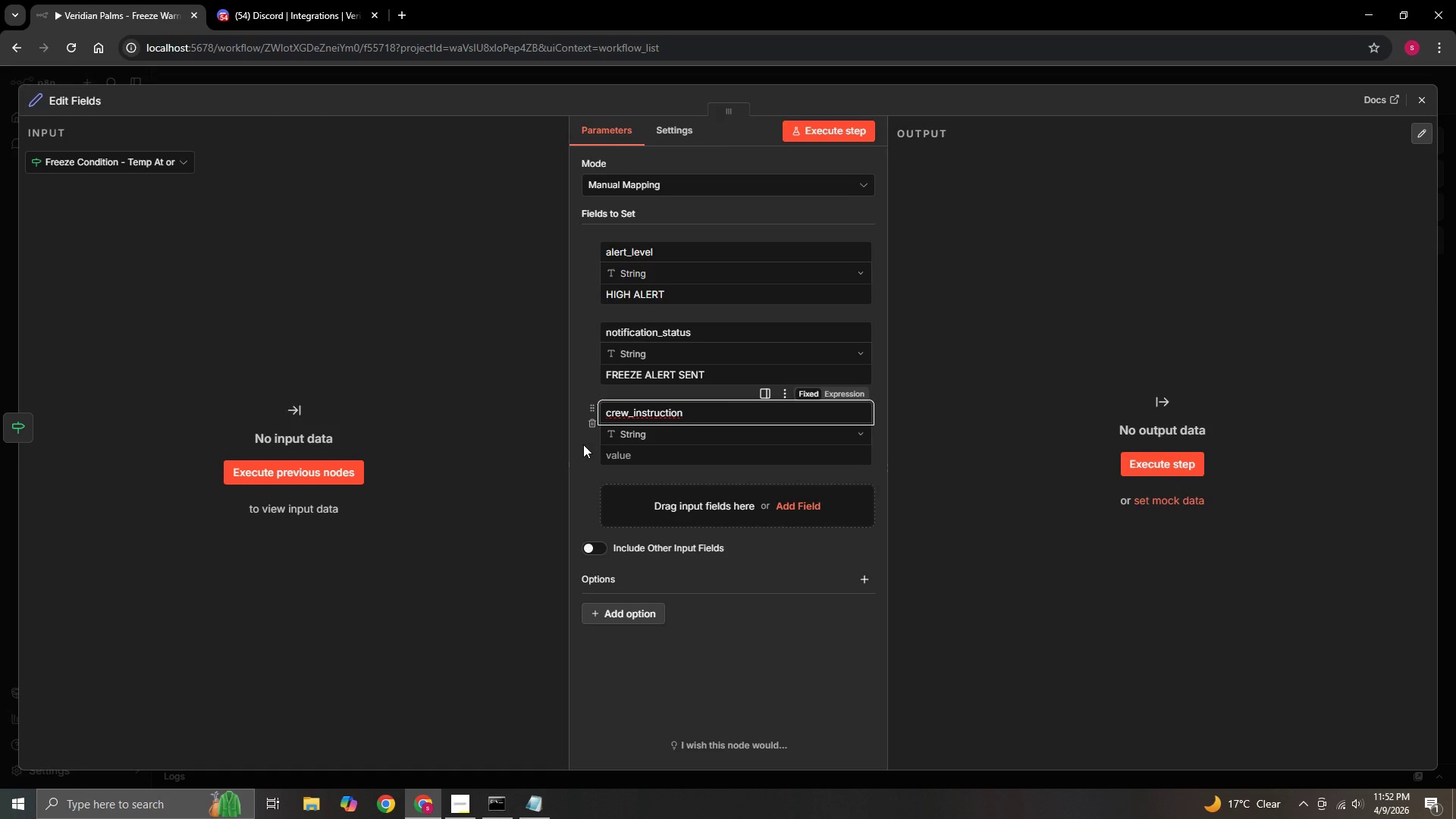 
left_click([620, 463])
 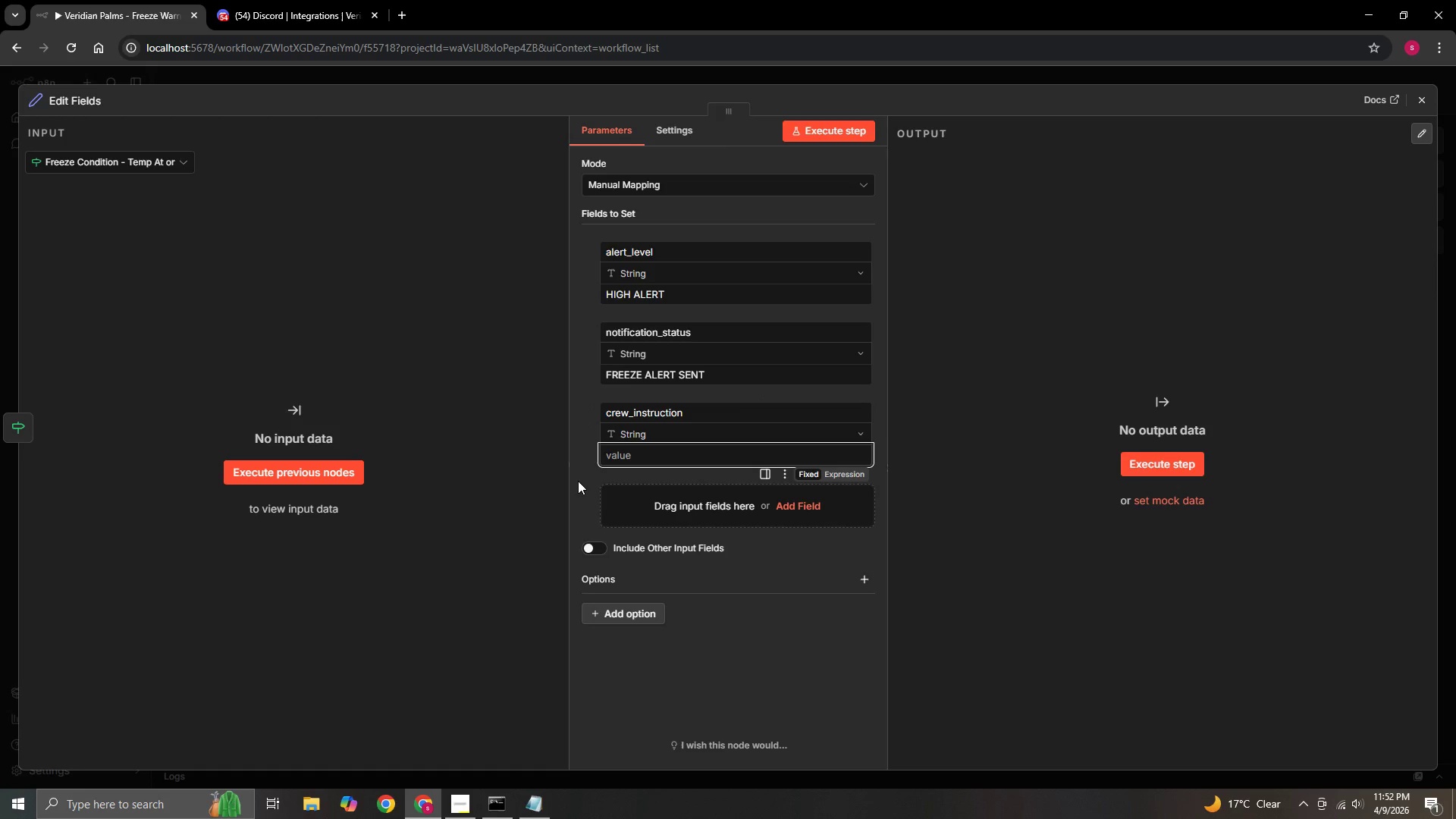 
type(Wrap Al)
key(Backspace)
key(Backspace)
type(all exeternal)
 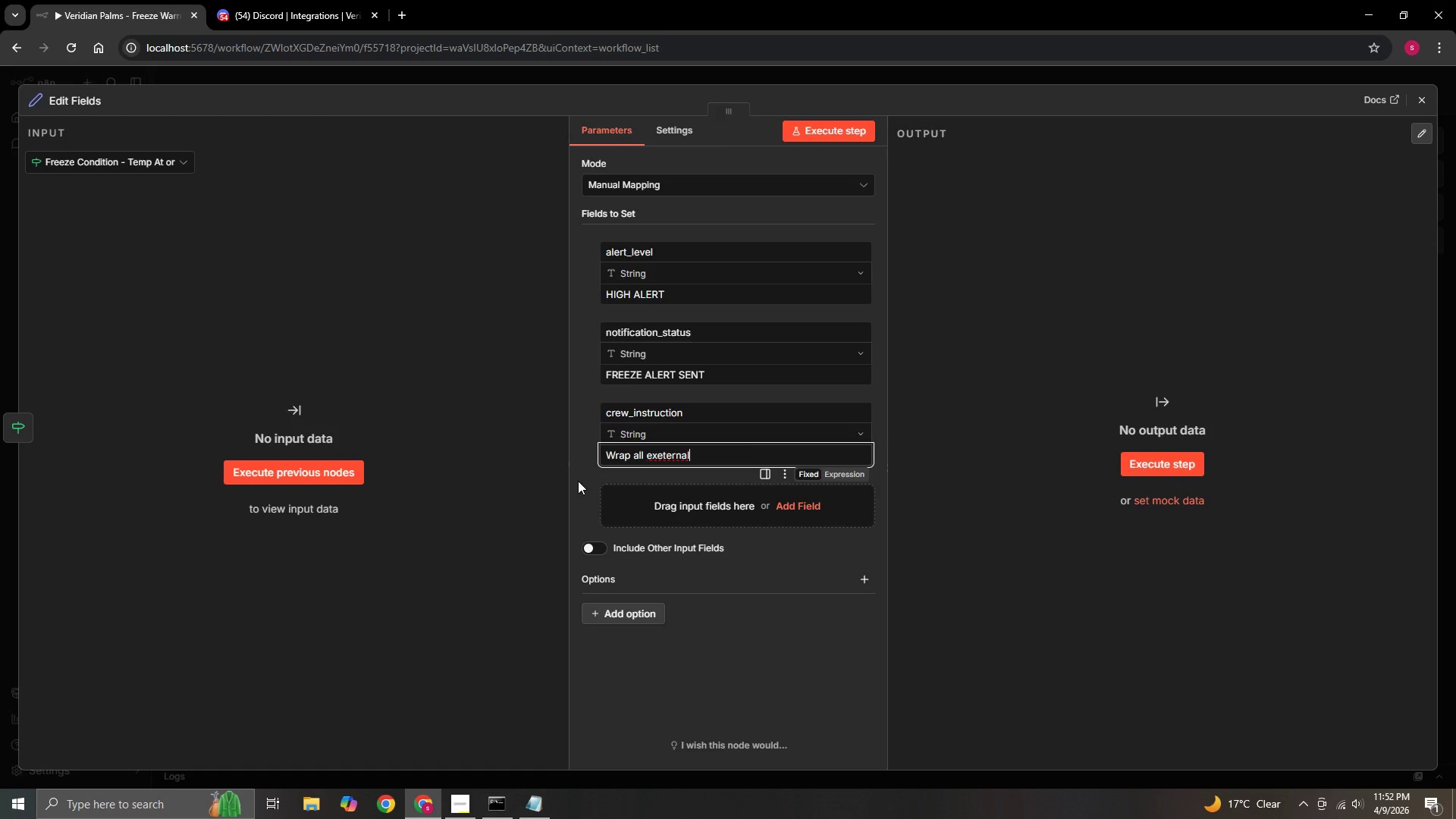 
key(ArrowLeft)
 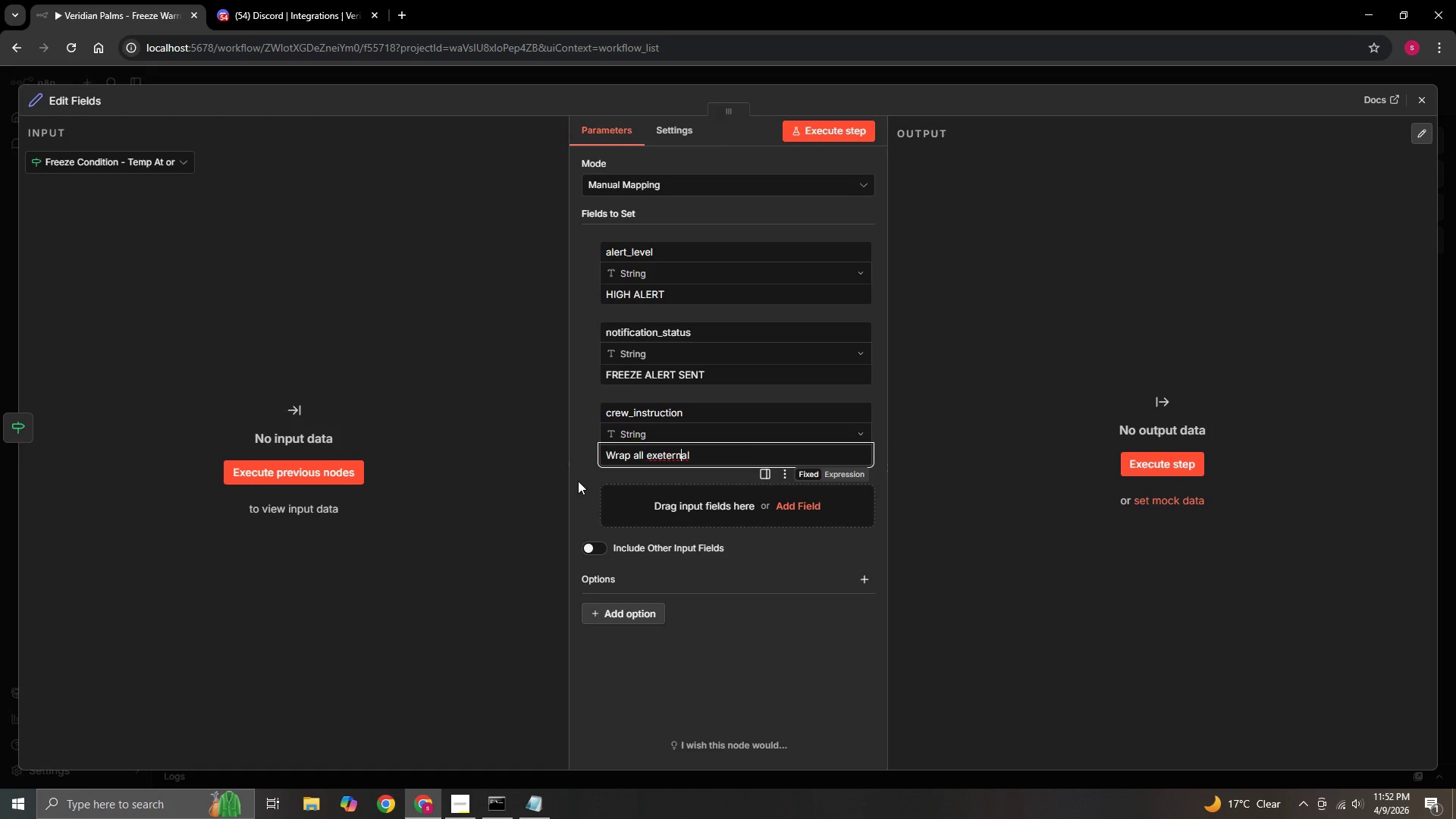 
key(ArrowLeft)
 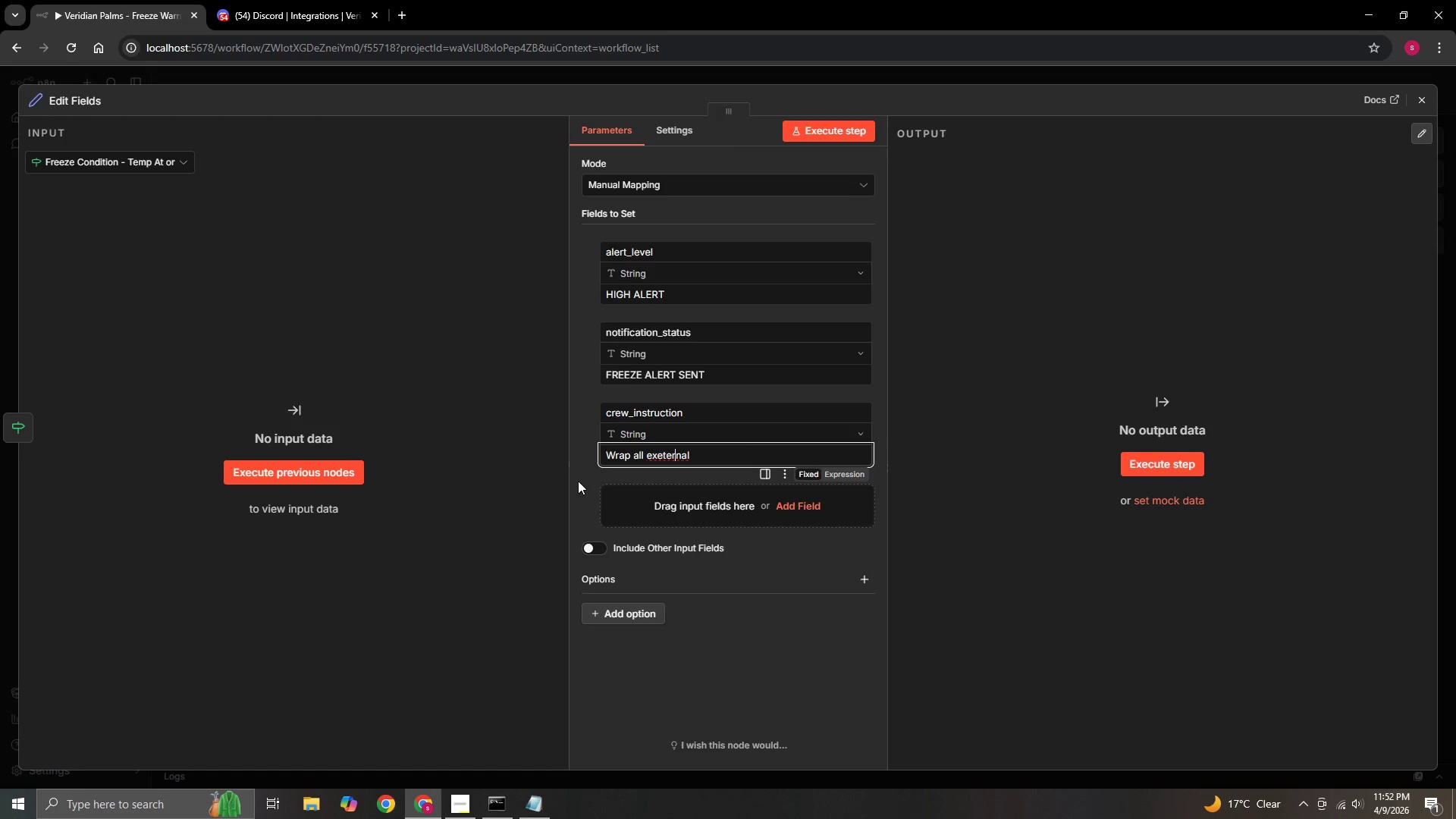 
key(ArrowLeft)
 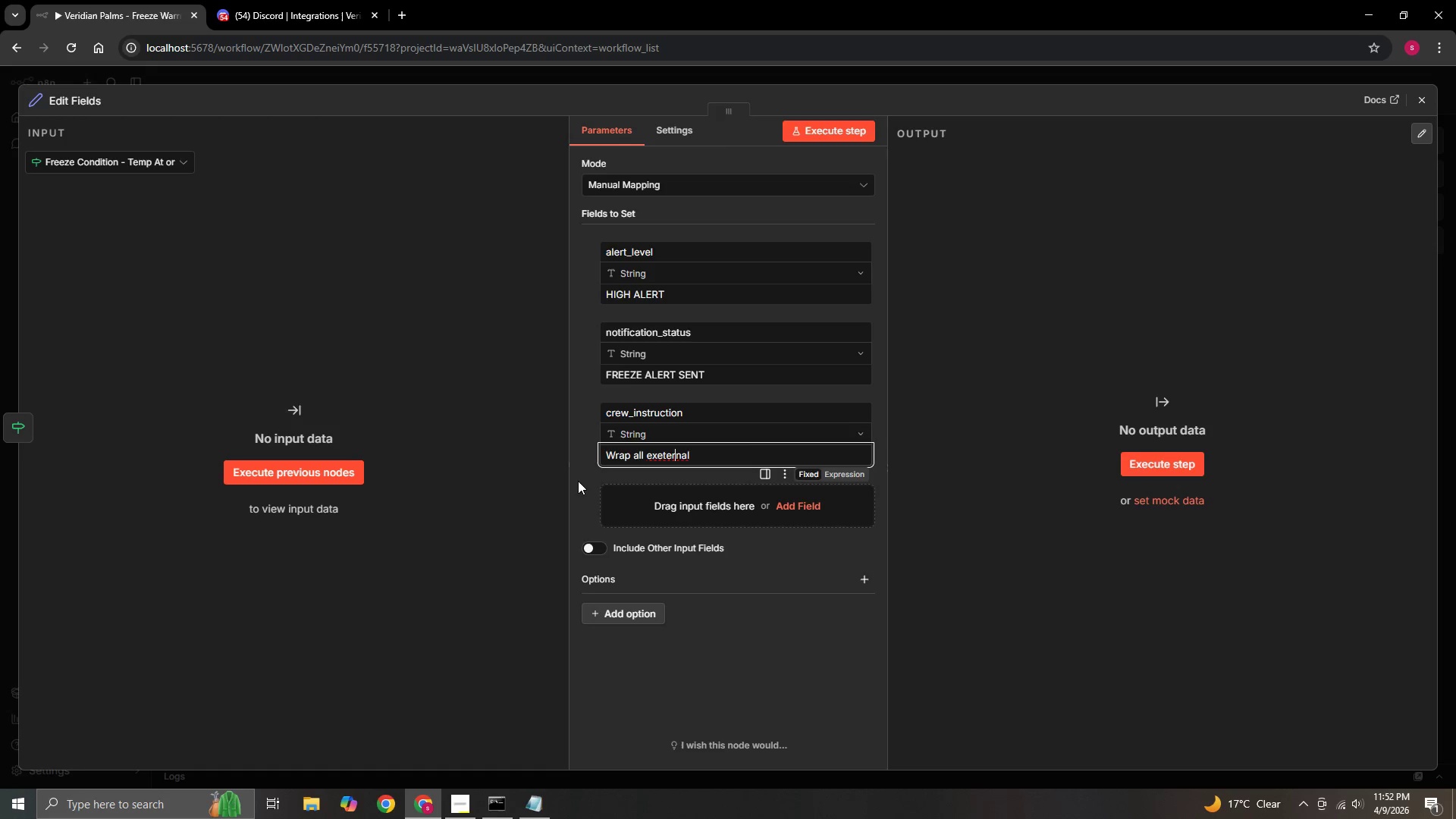 
key(ArrowLeft)
 